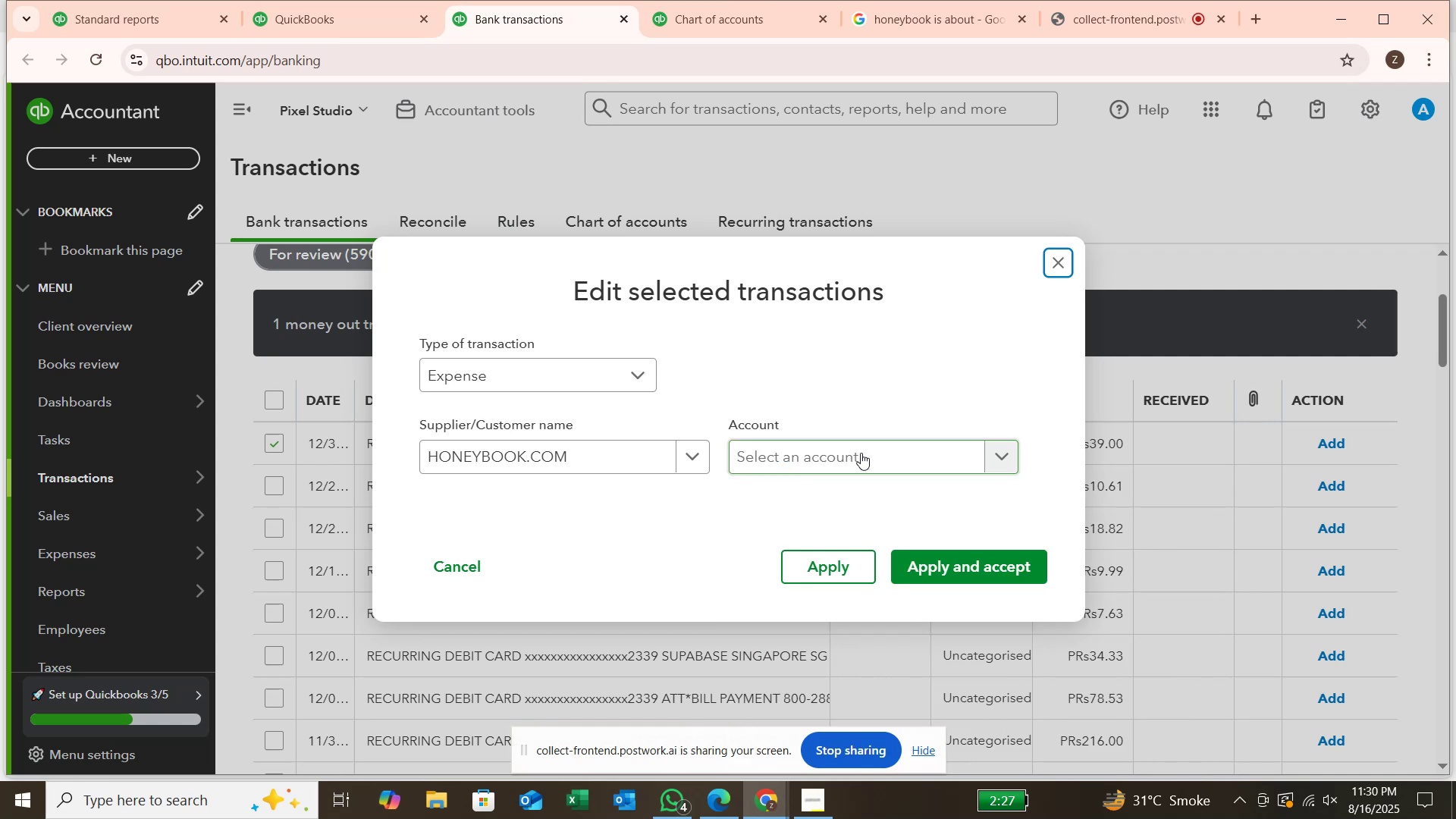 
double_click([861, 453])
 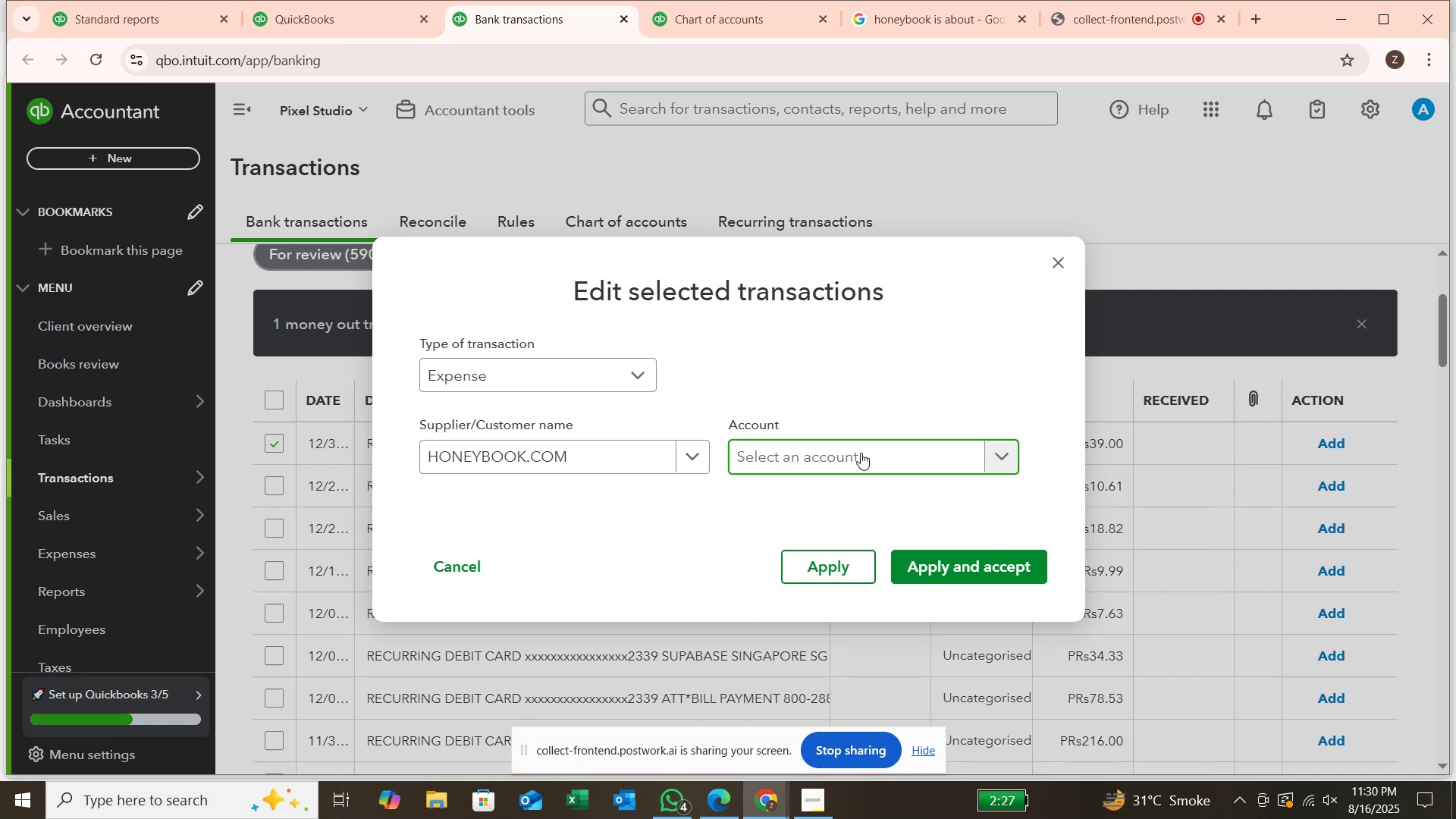 
left_click([861, 453])
 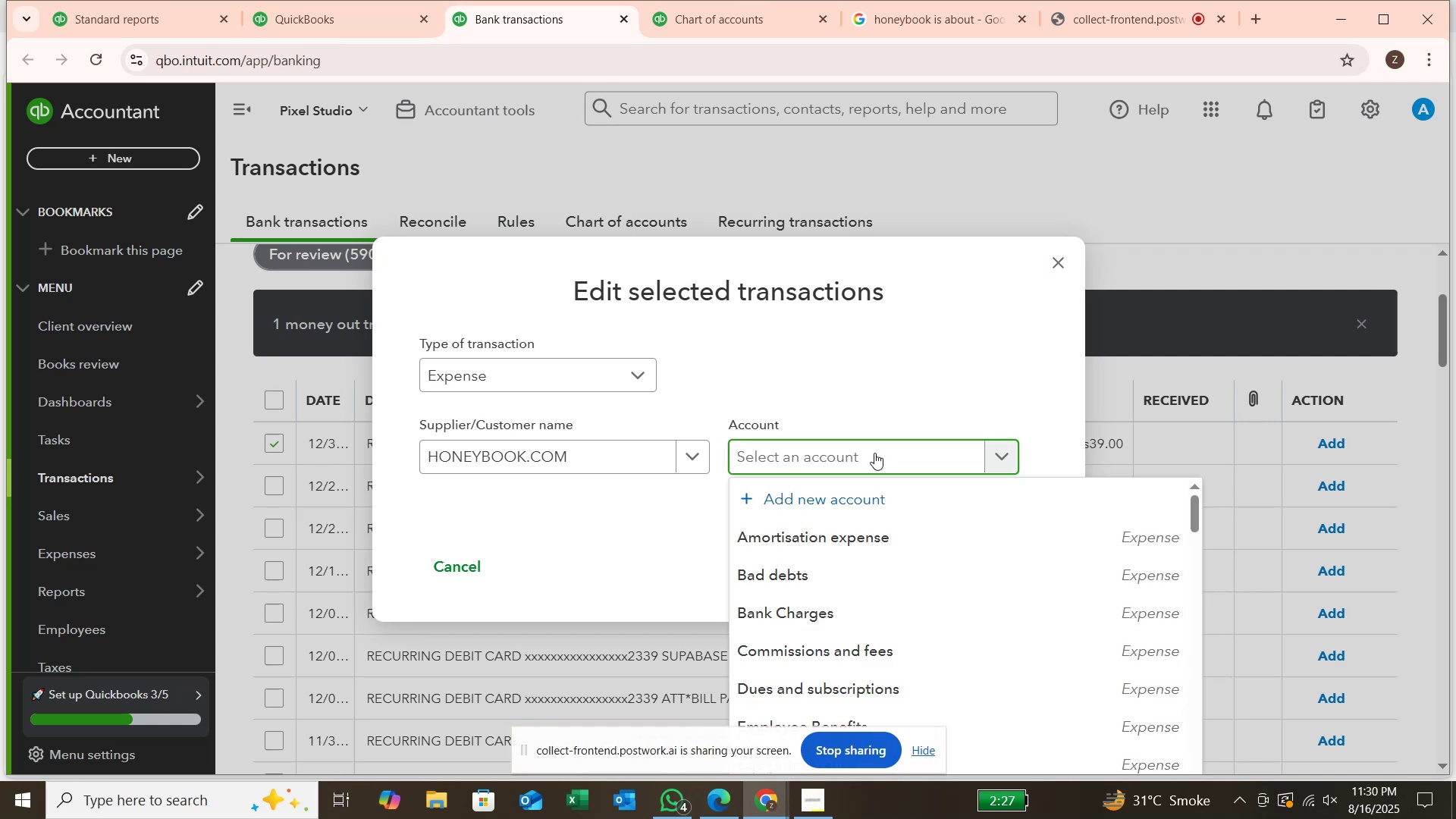 
type(ser)
 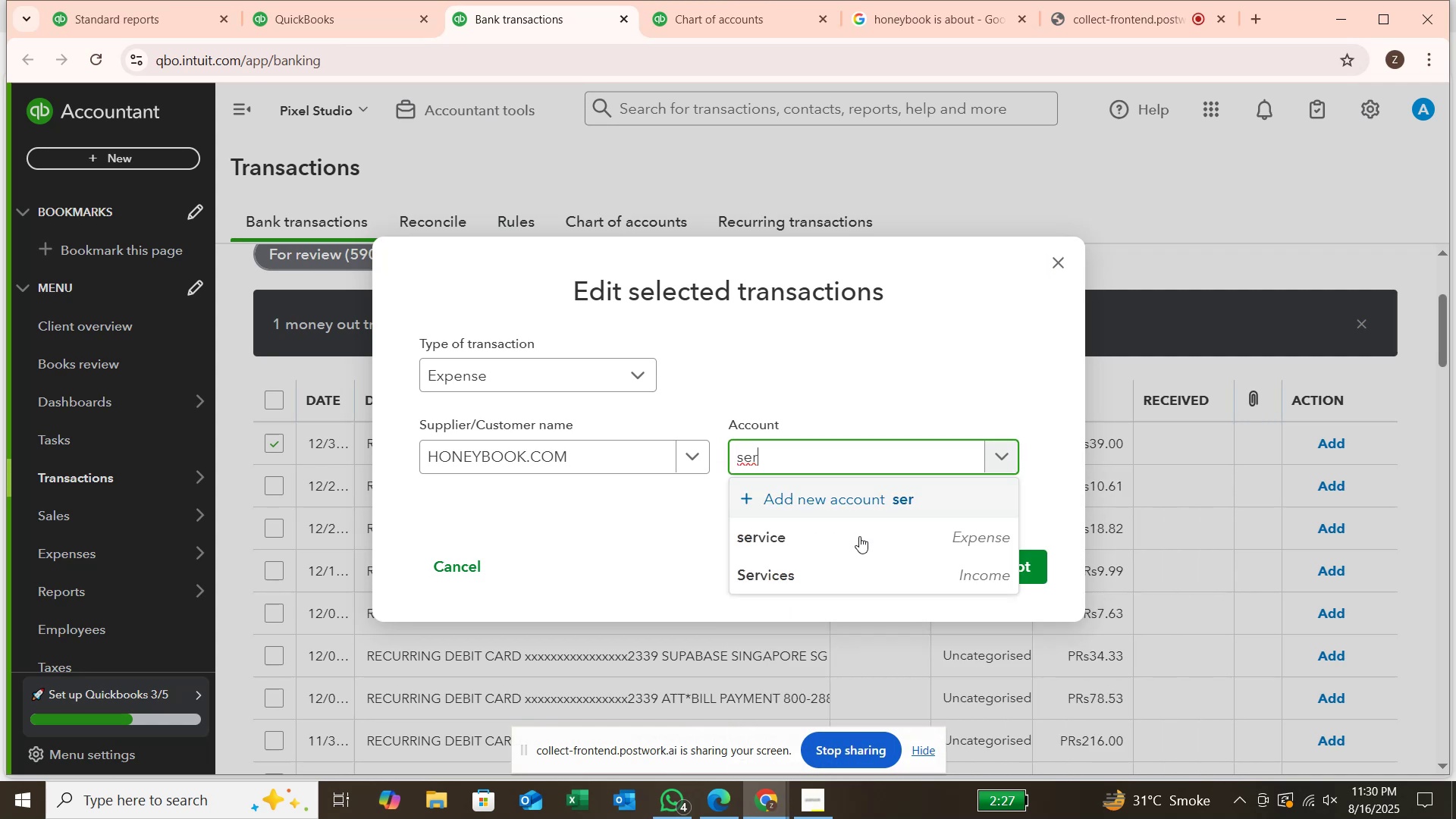 
left_click([862, 542])
 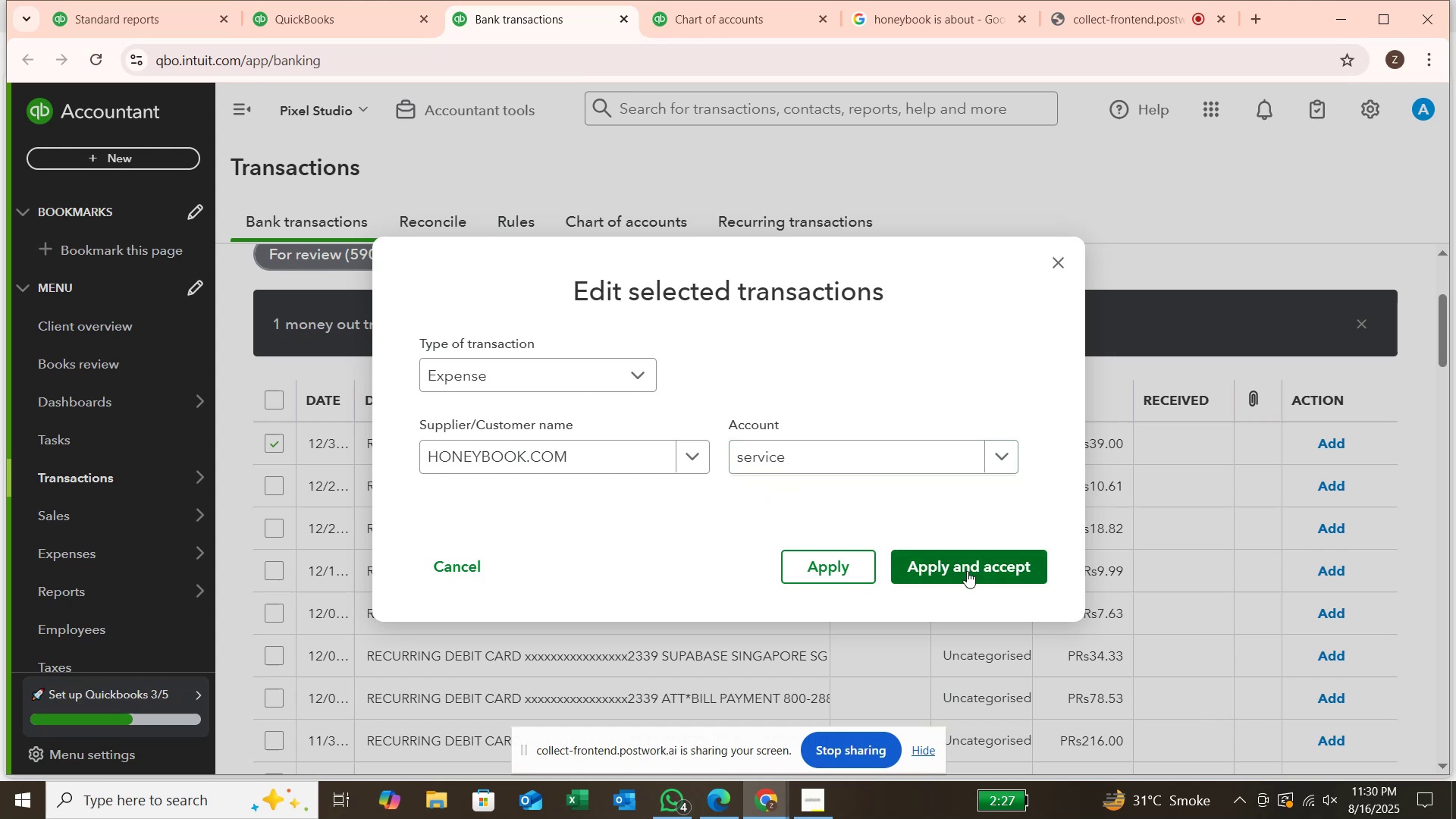 
left_click([967, 571])
 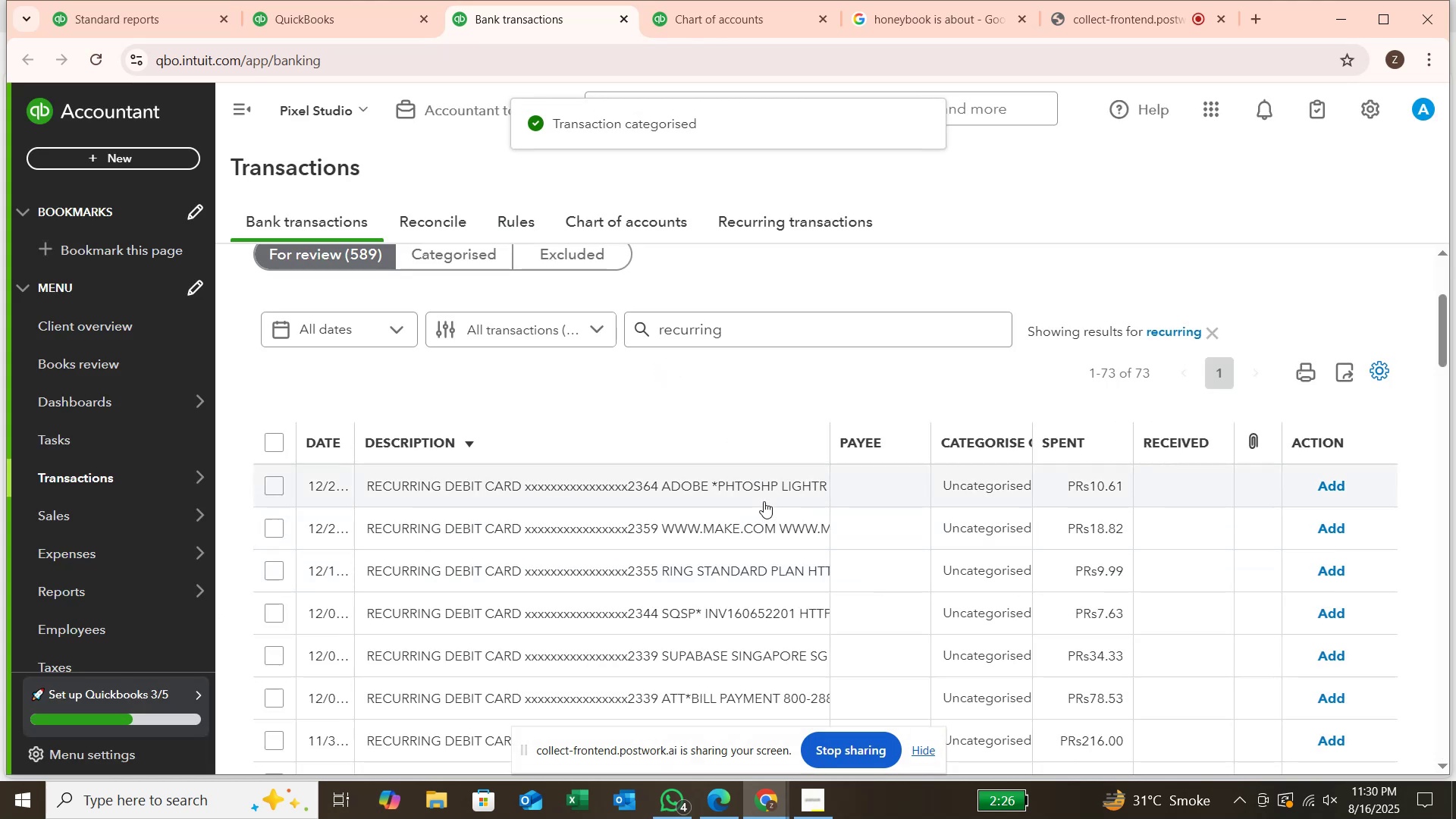 
wait(7.85)
 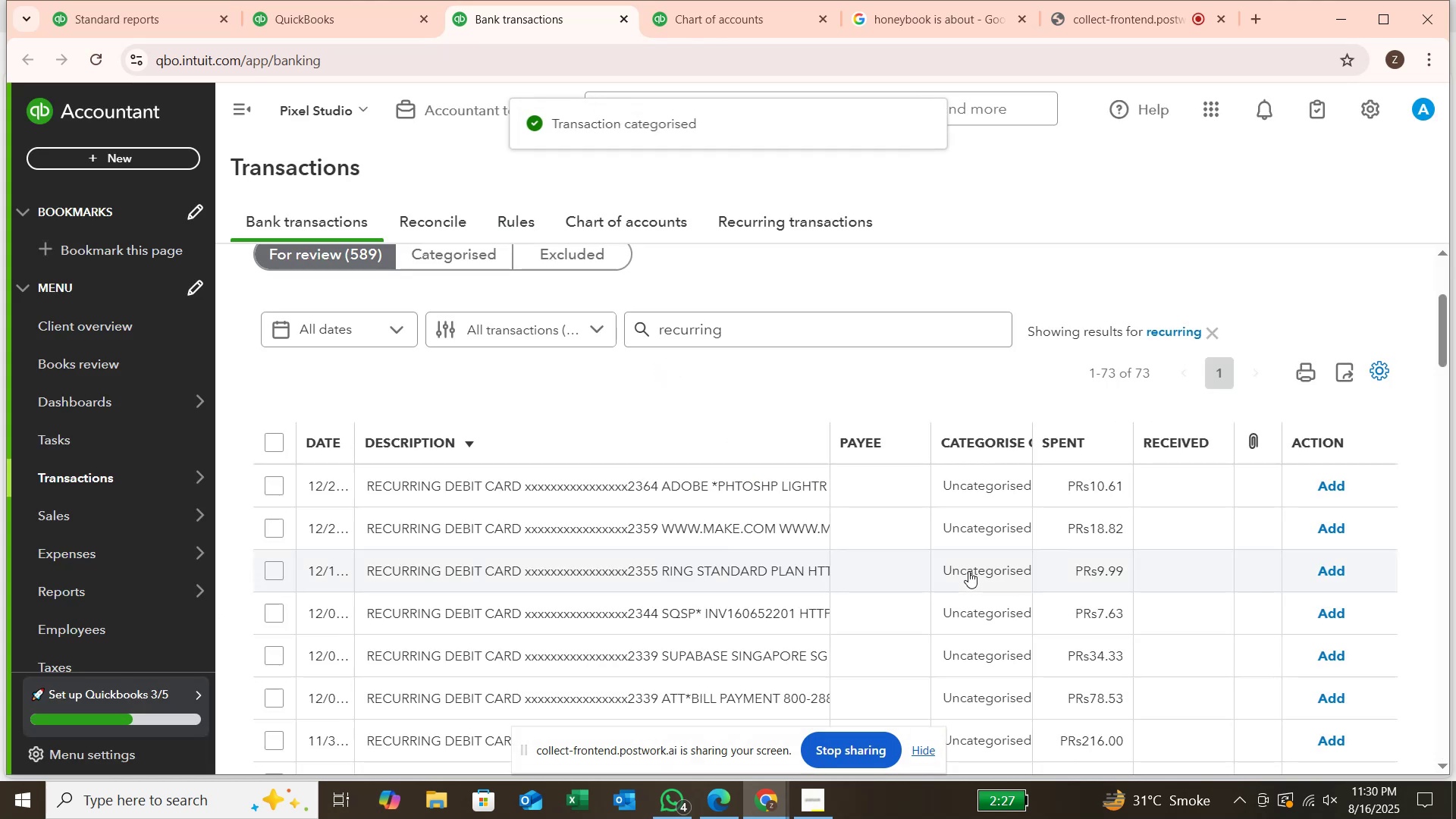 
left_click_drag(start_coordinate=[708, 482], to_coordinate=[661, 479])
 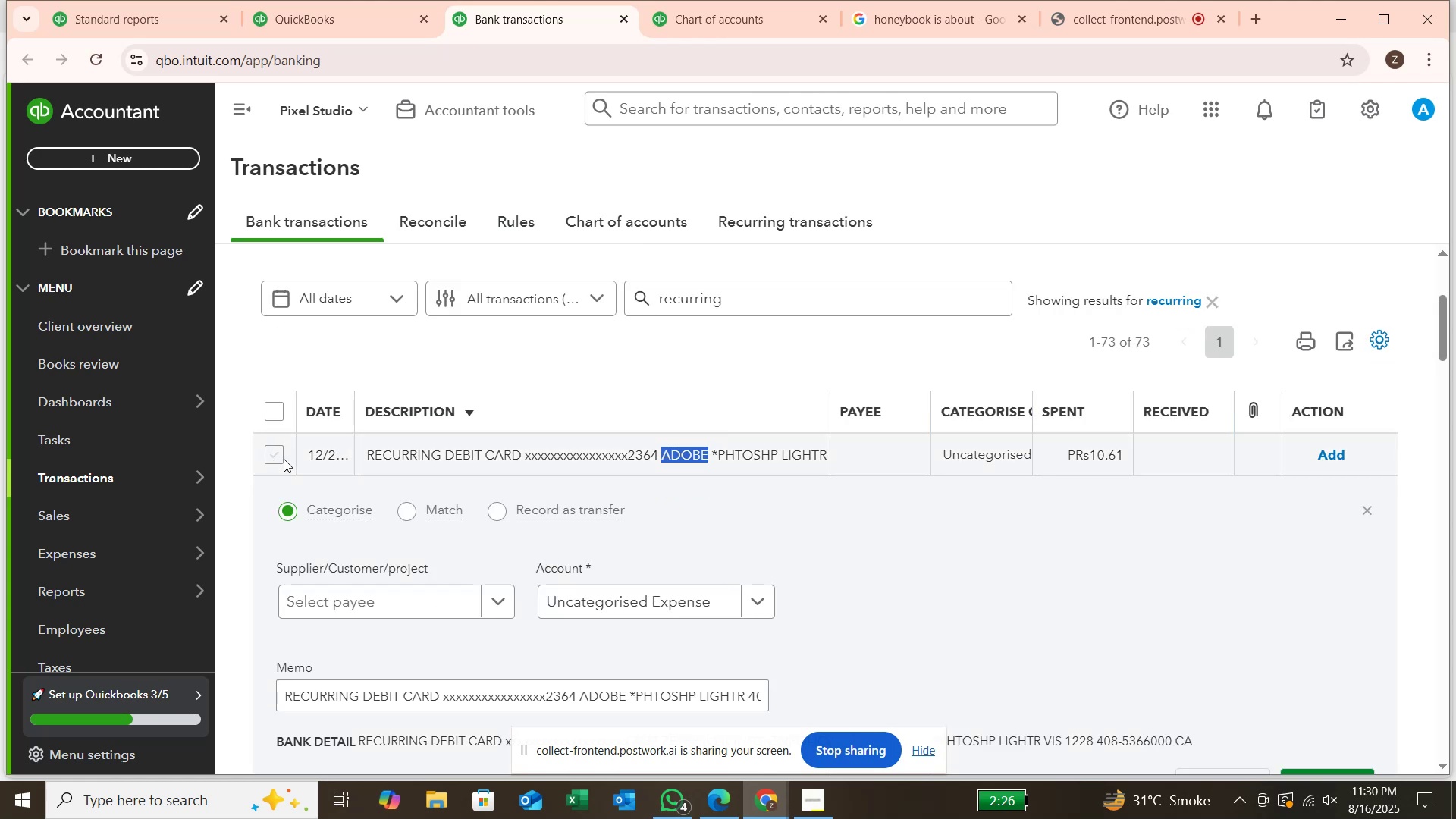 
left_click([278, 457])
 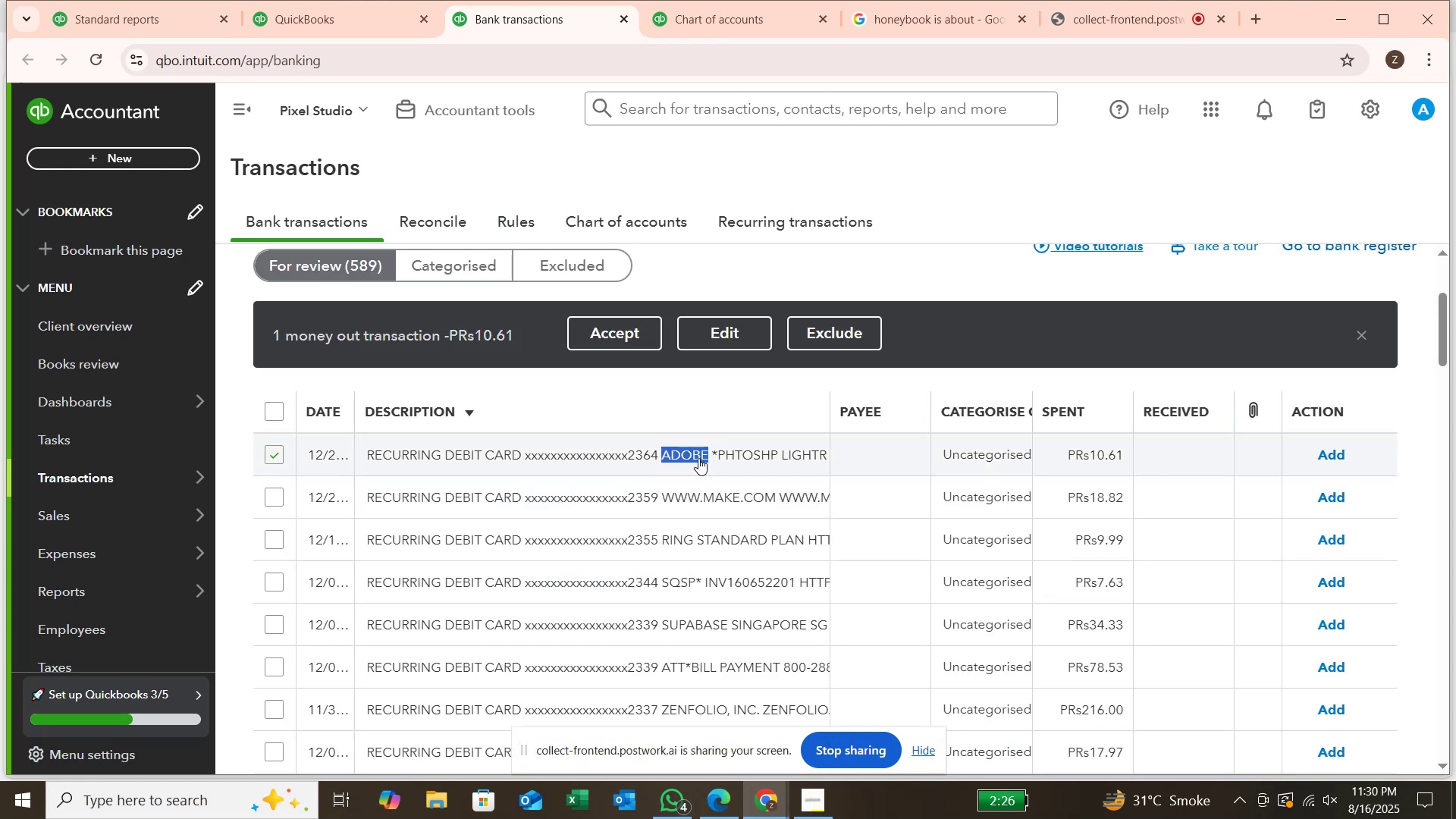 
left_click([700, 458])
 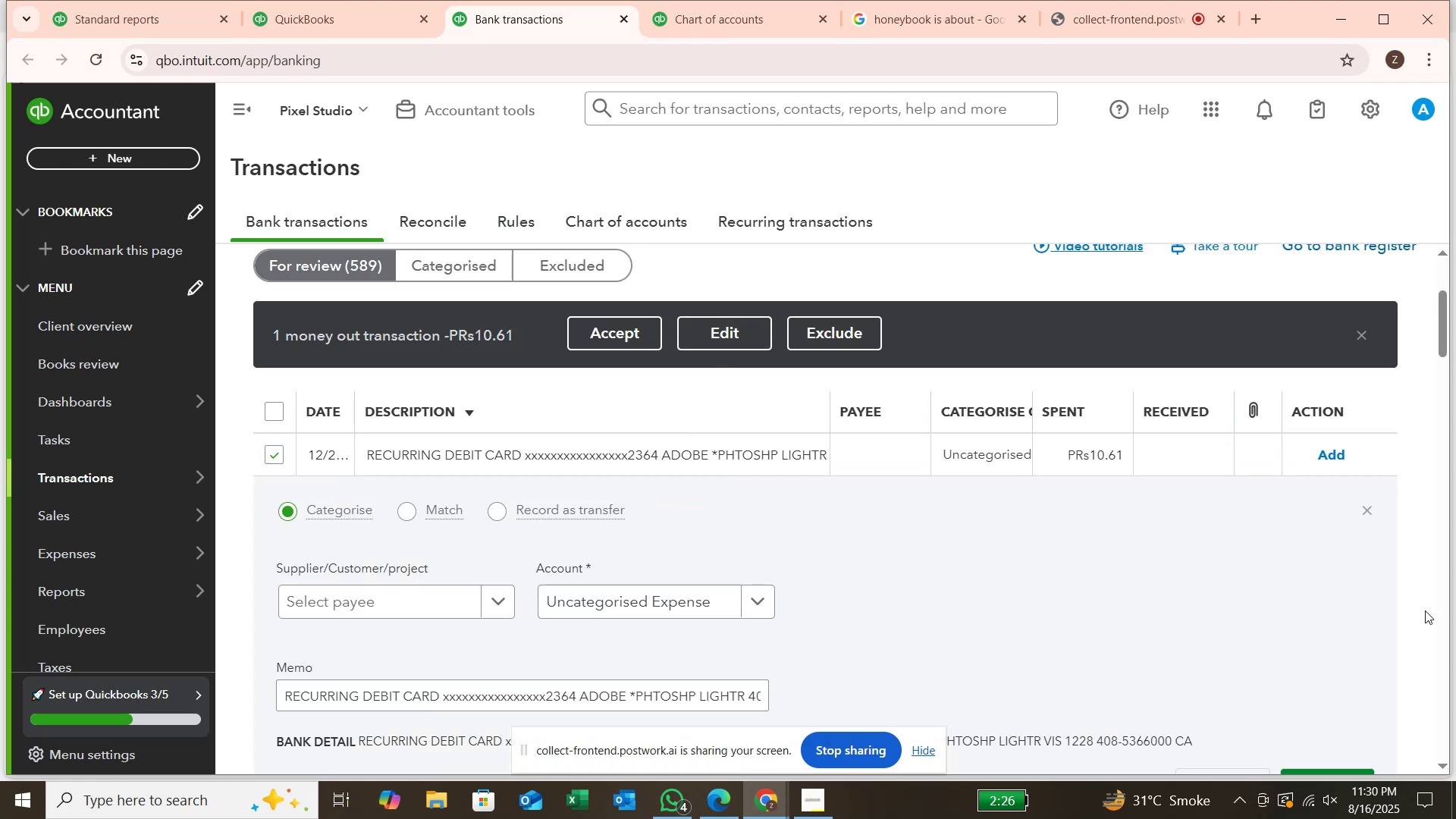 
left_click([1373, 505])
 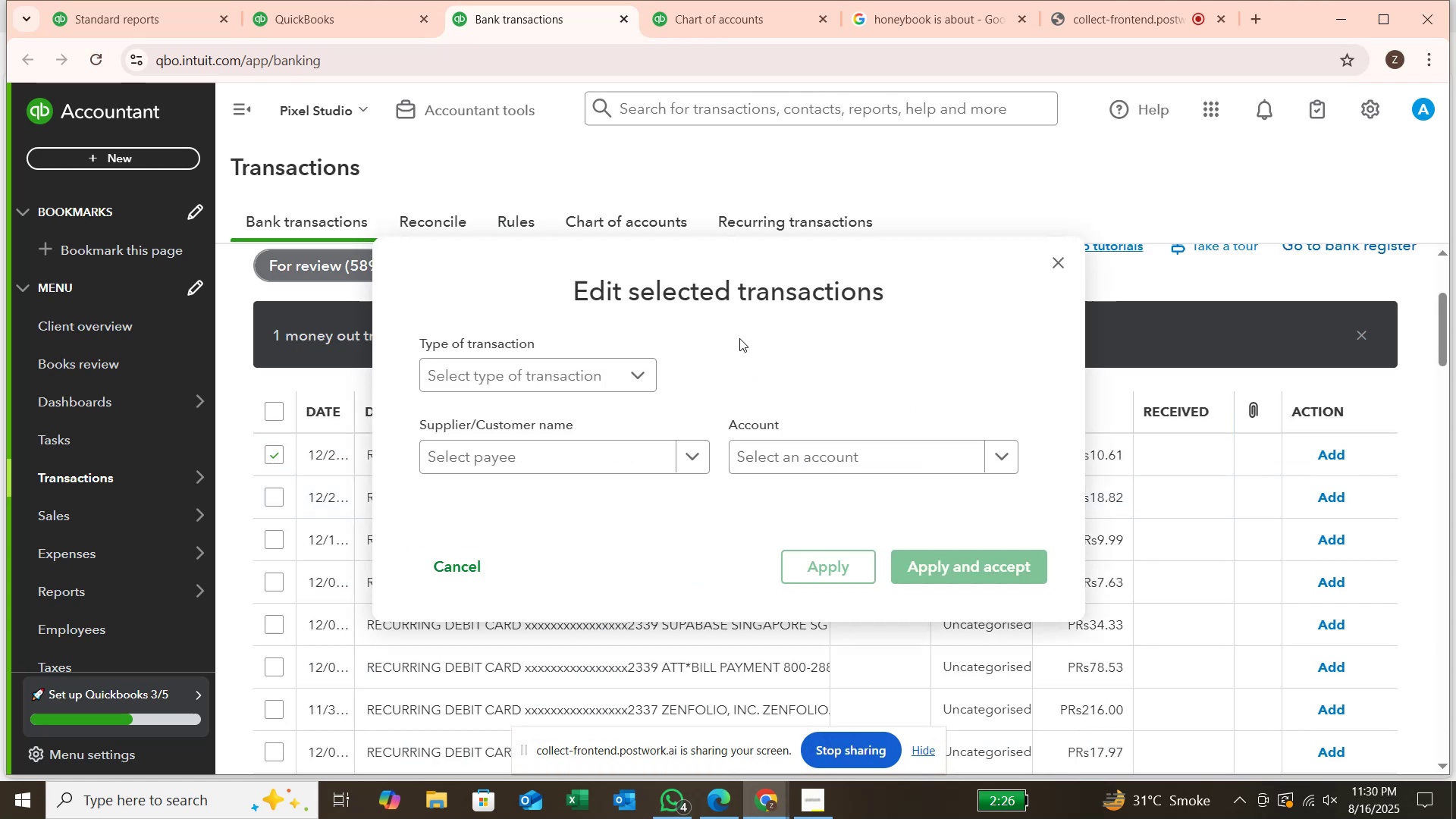 
left_click([635, 369])
 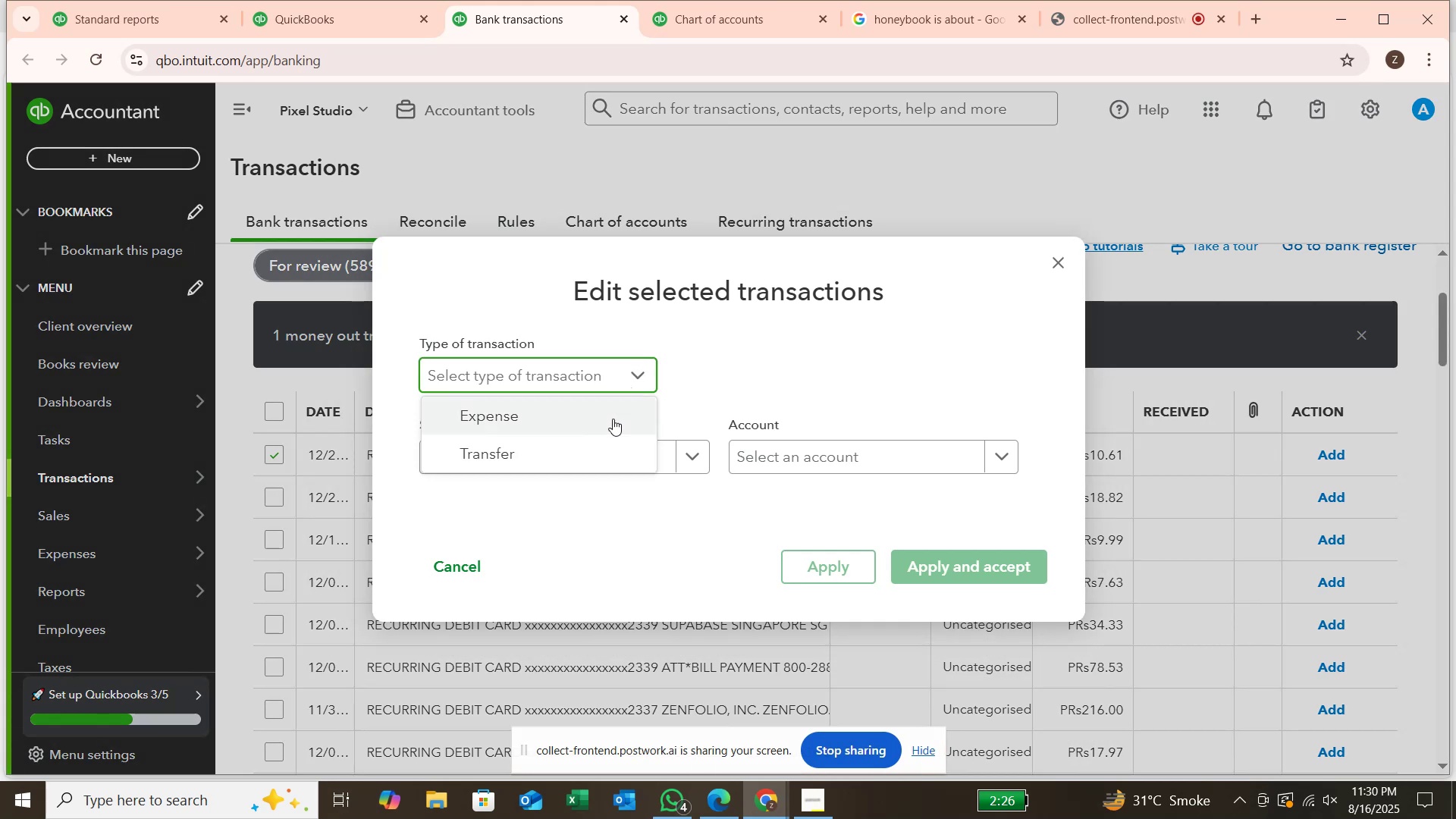 
left_click([613, 420])
 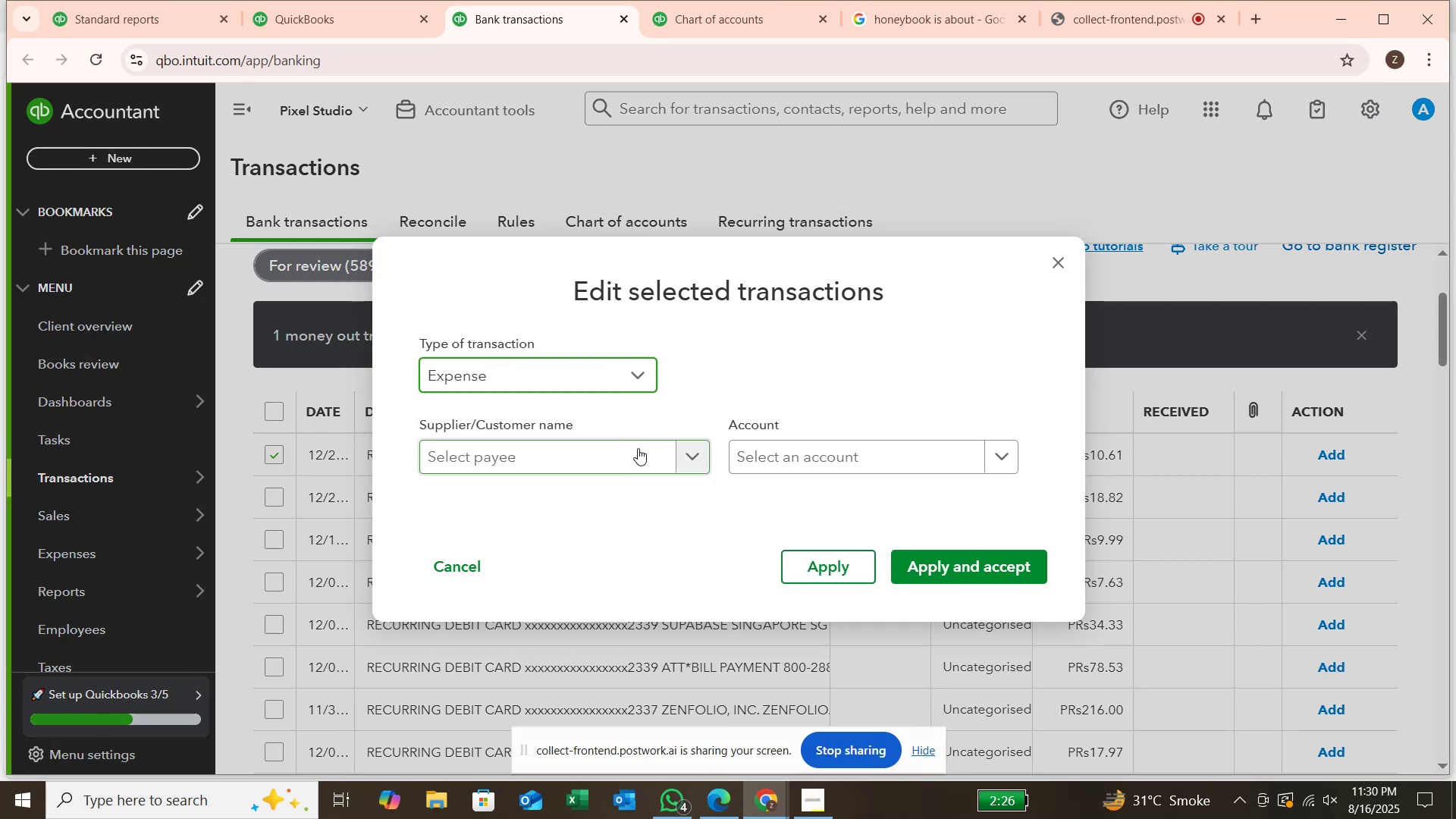 
left_click([639, 448])
 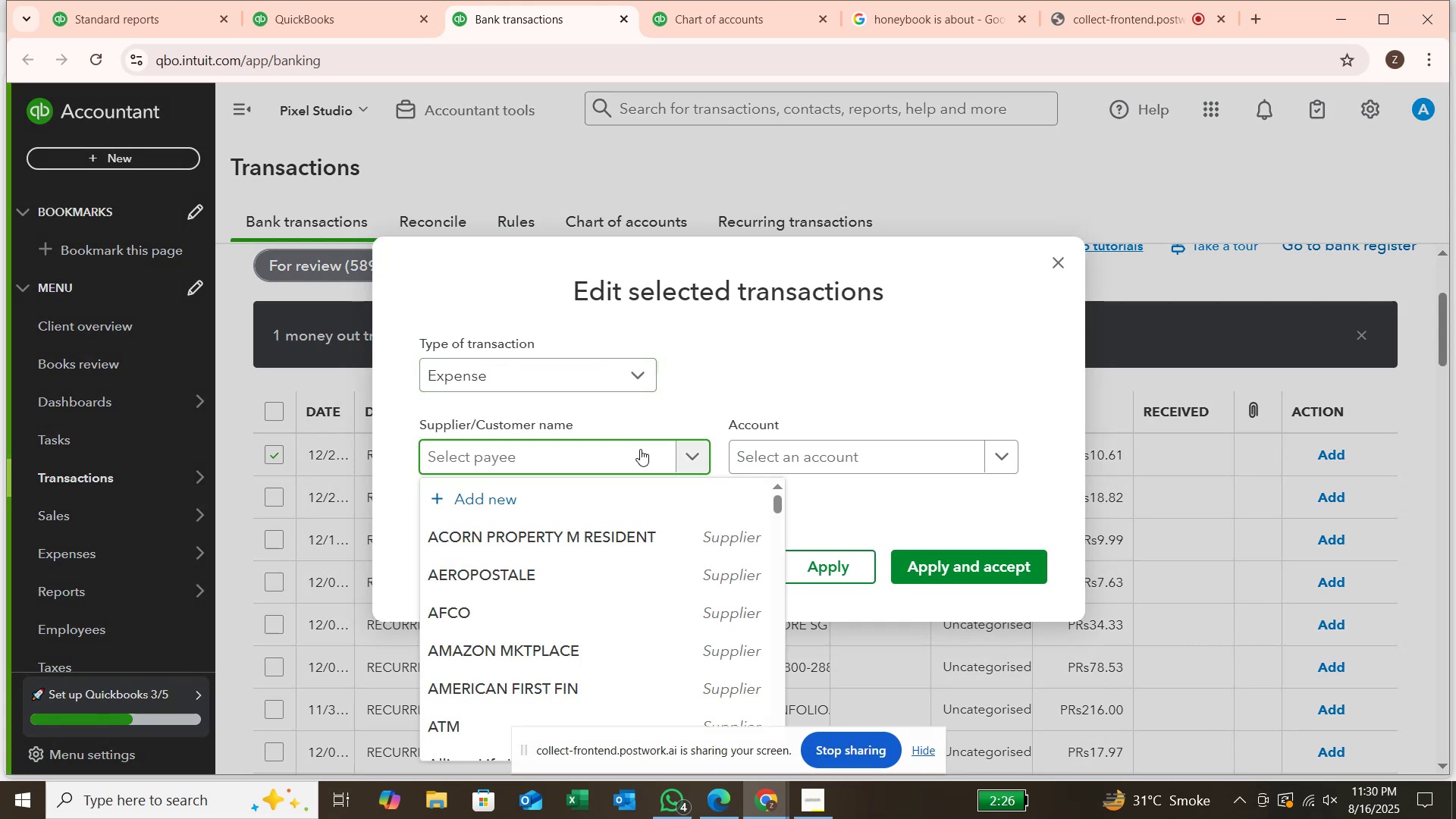 
type(adobe)
 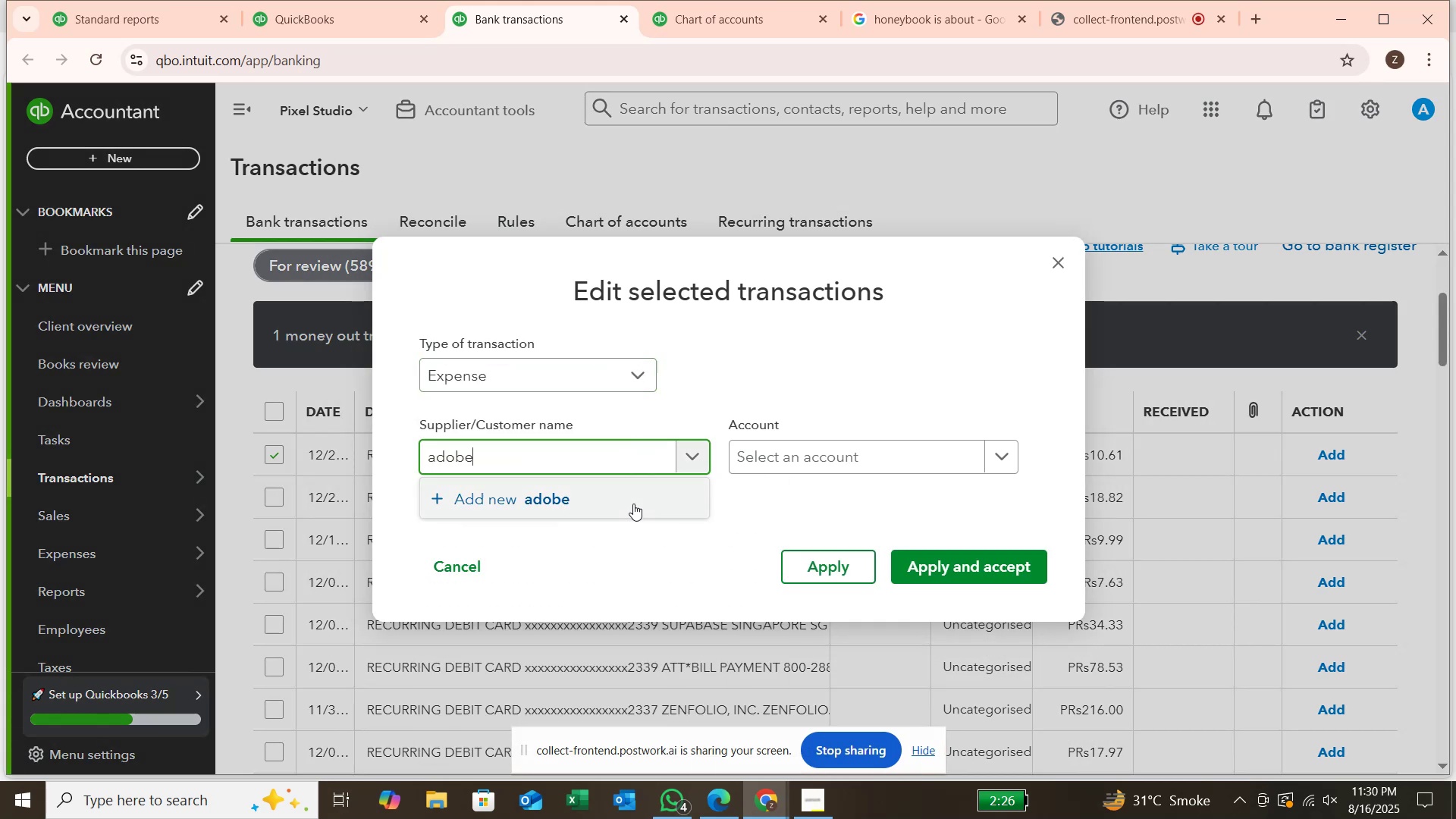 
left_click([633, 504])
 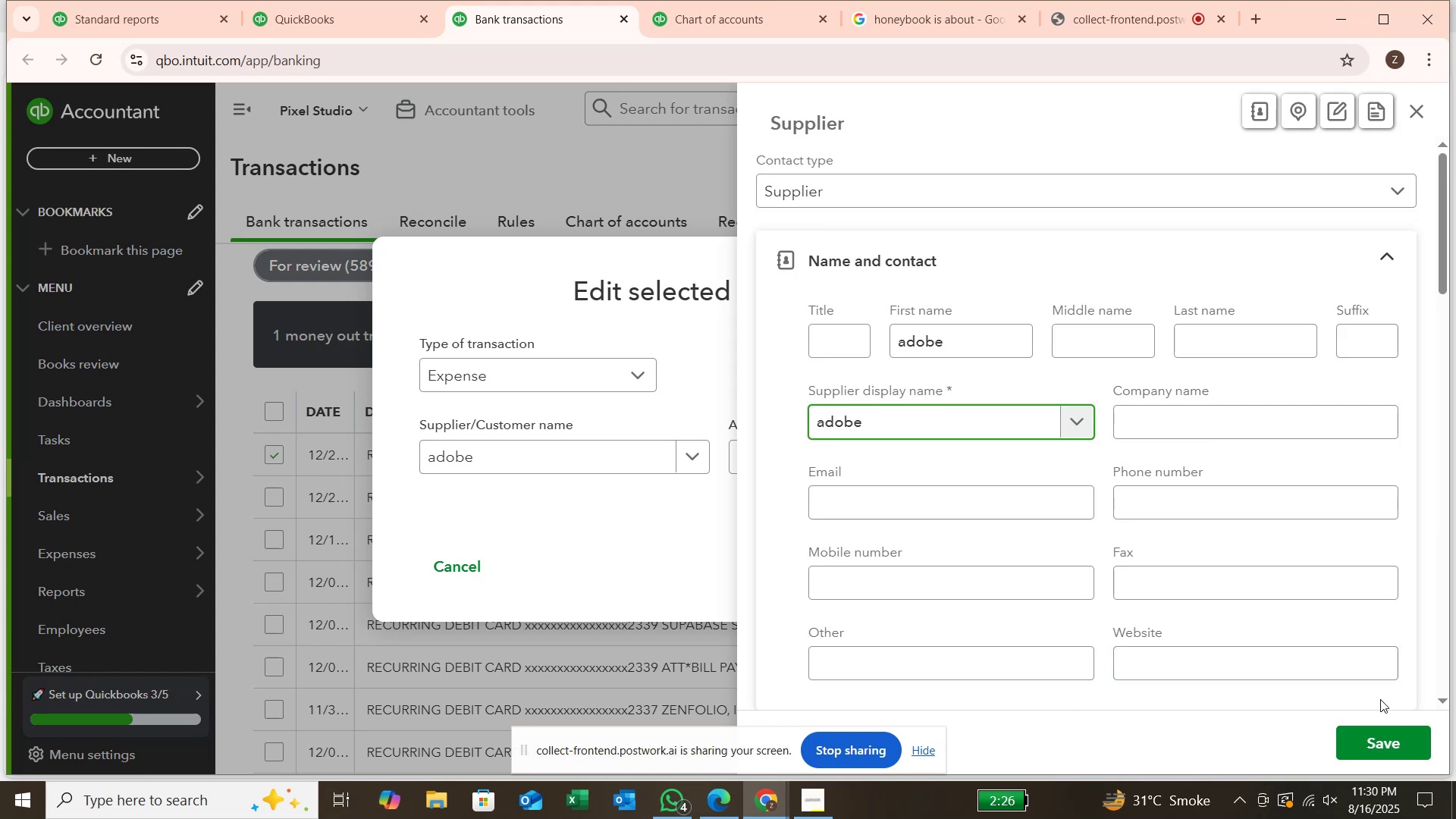 
left_click([1389, 739])
 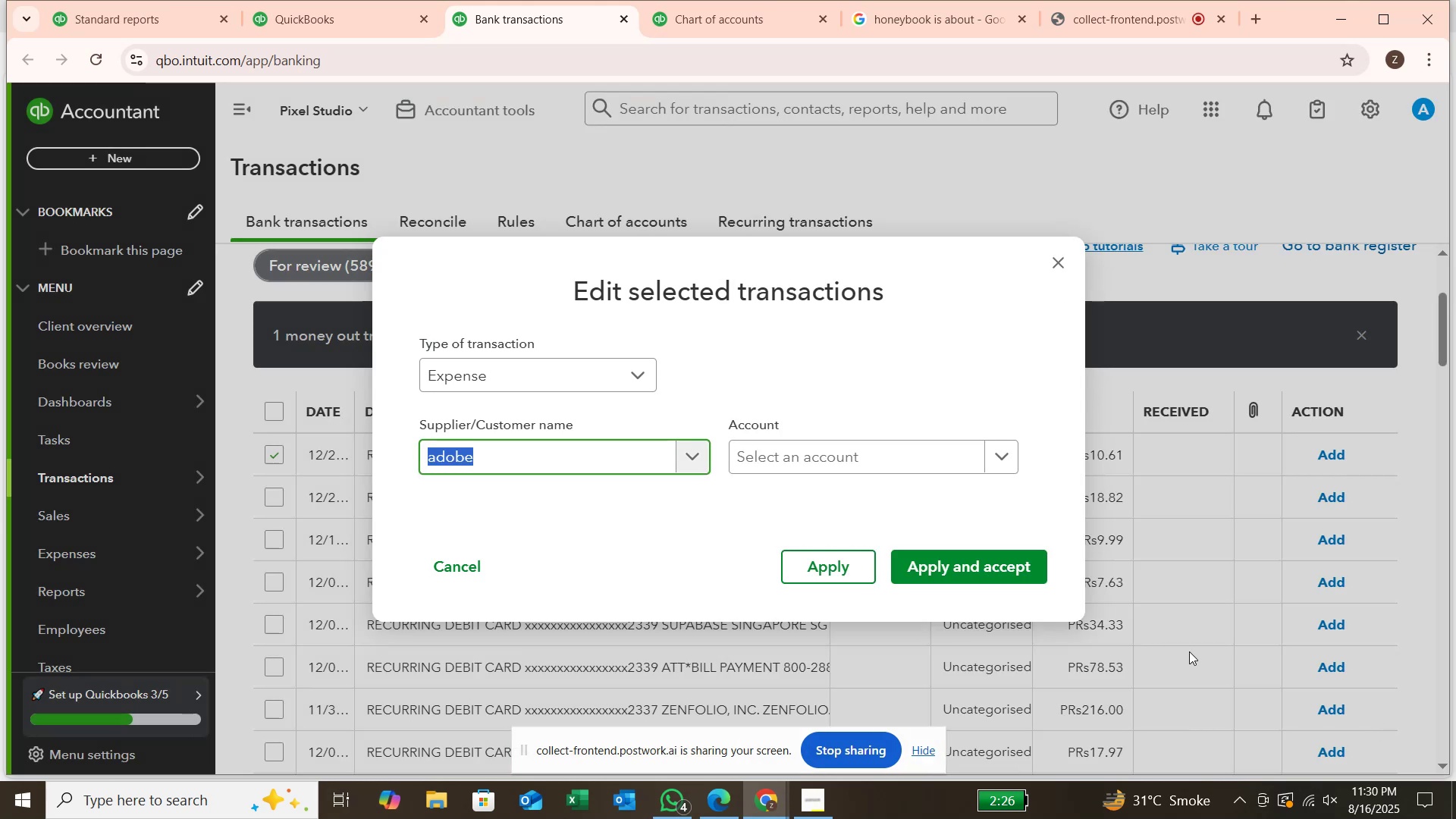 
left_click([928, 448])
 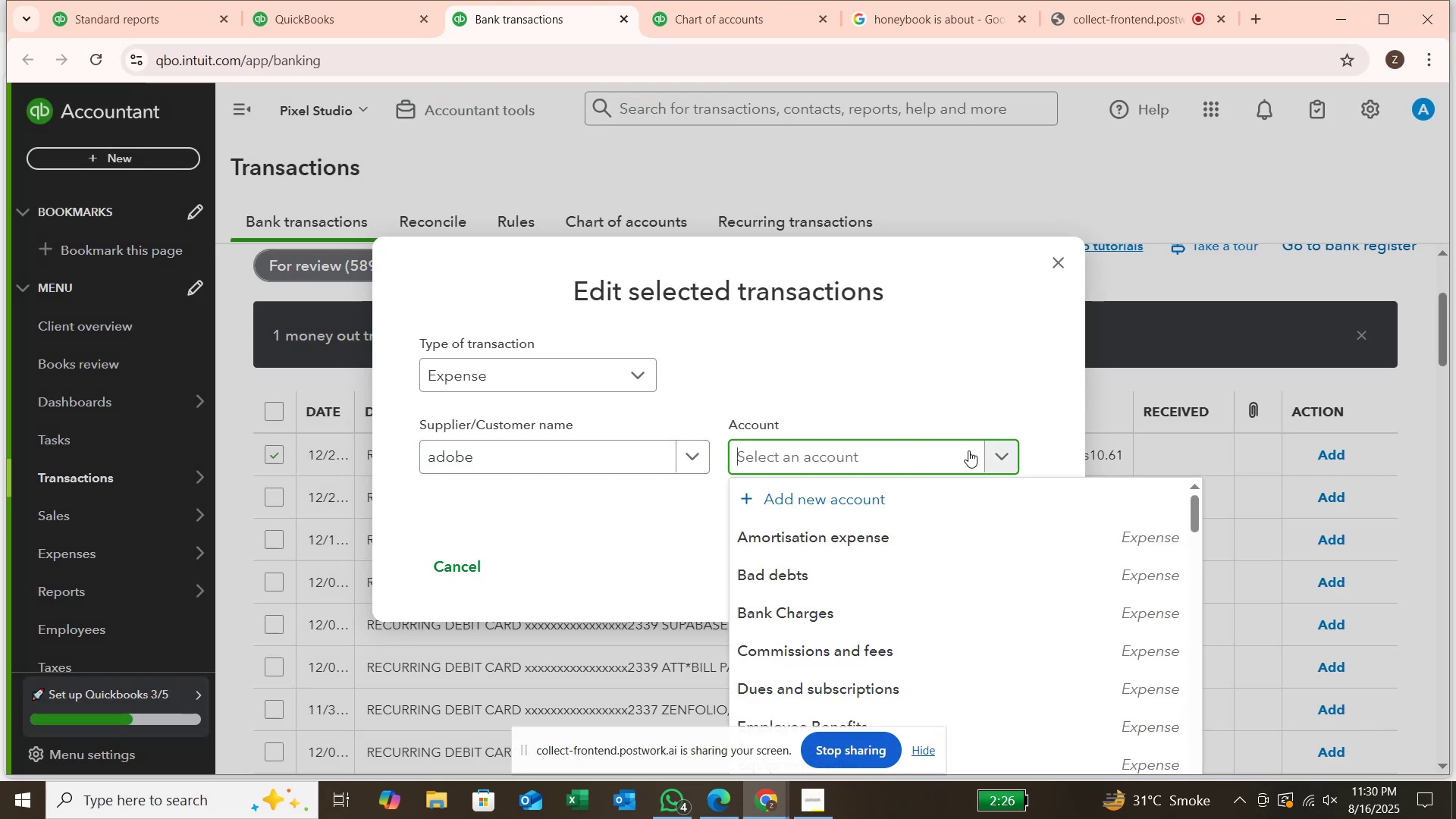 
type(adv)
 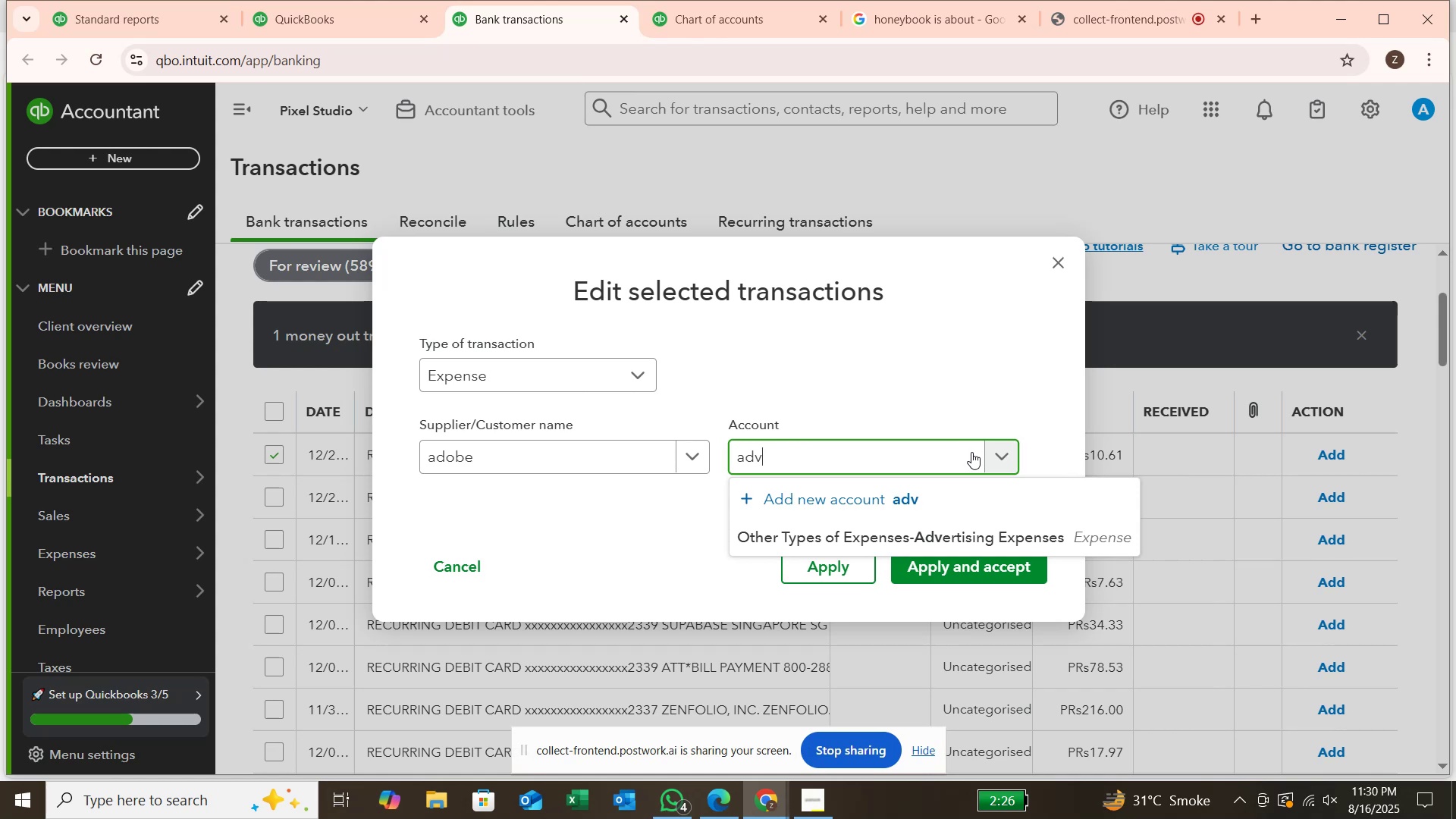 
left_click([1033, 532])
 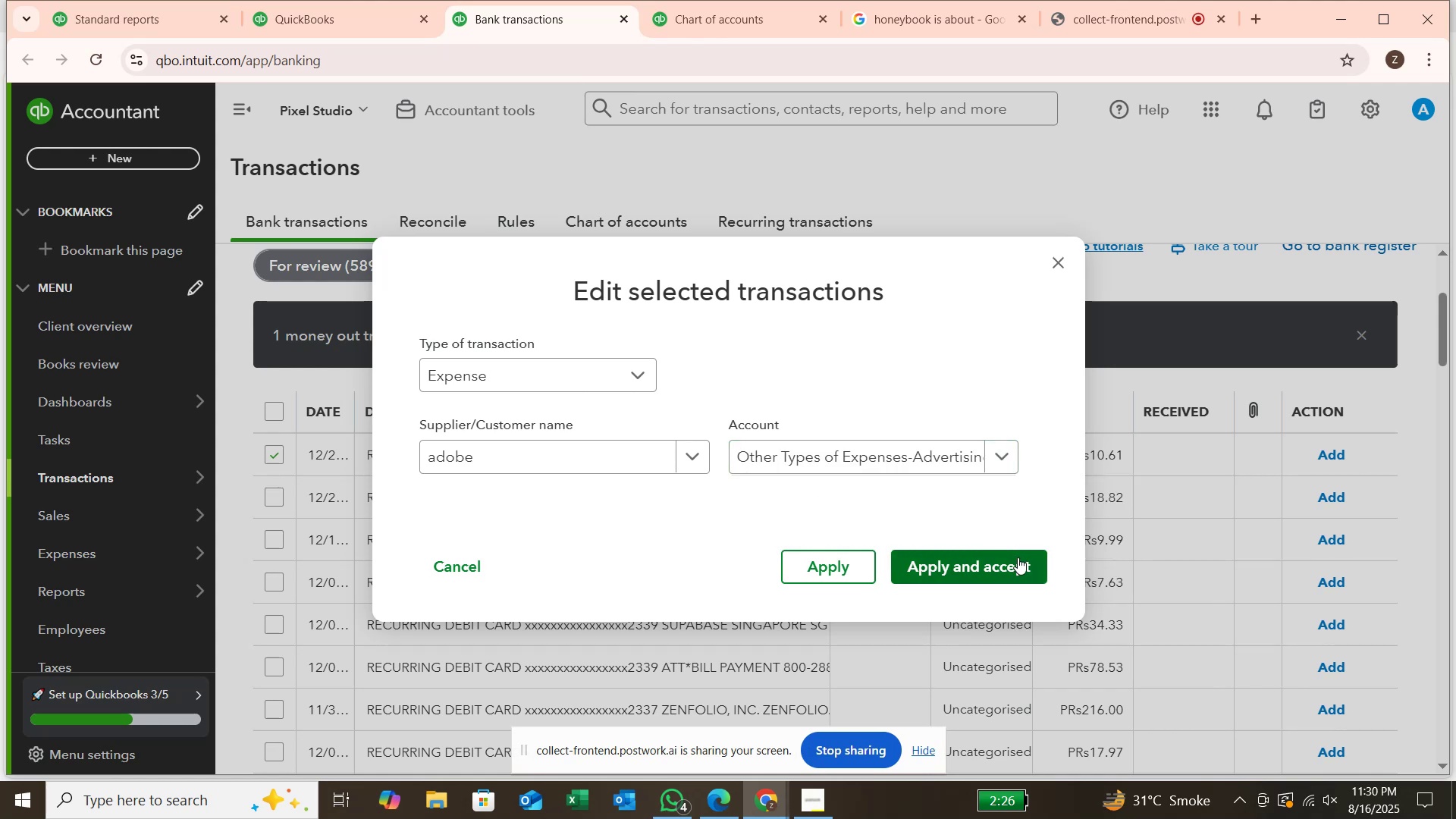 
left_click([1018, 563])
 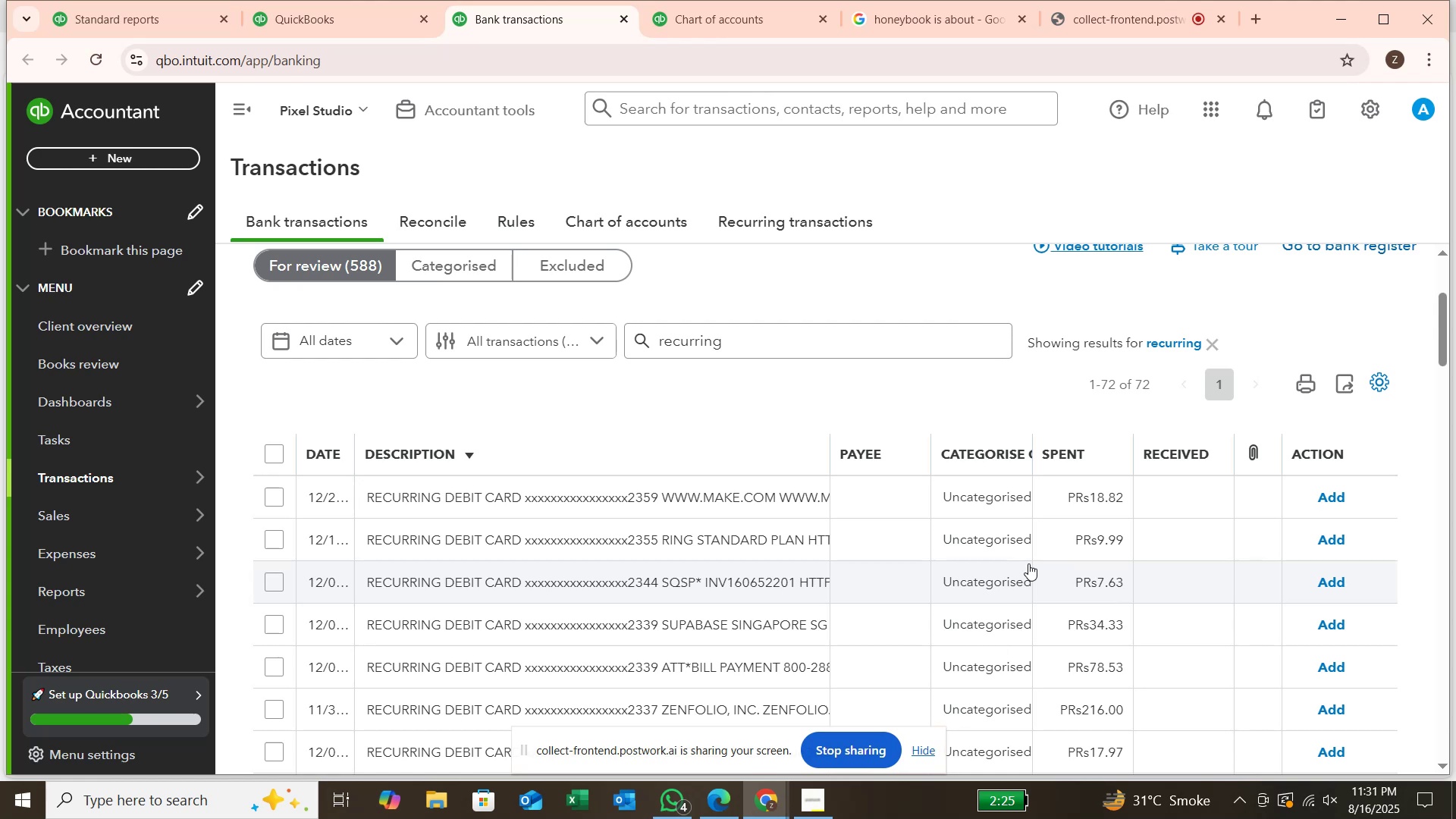 
wait(39.94)
 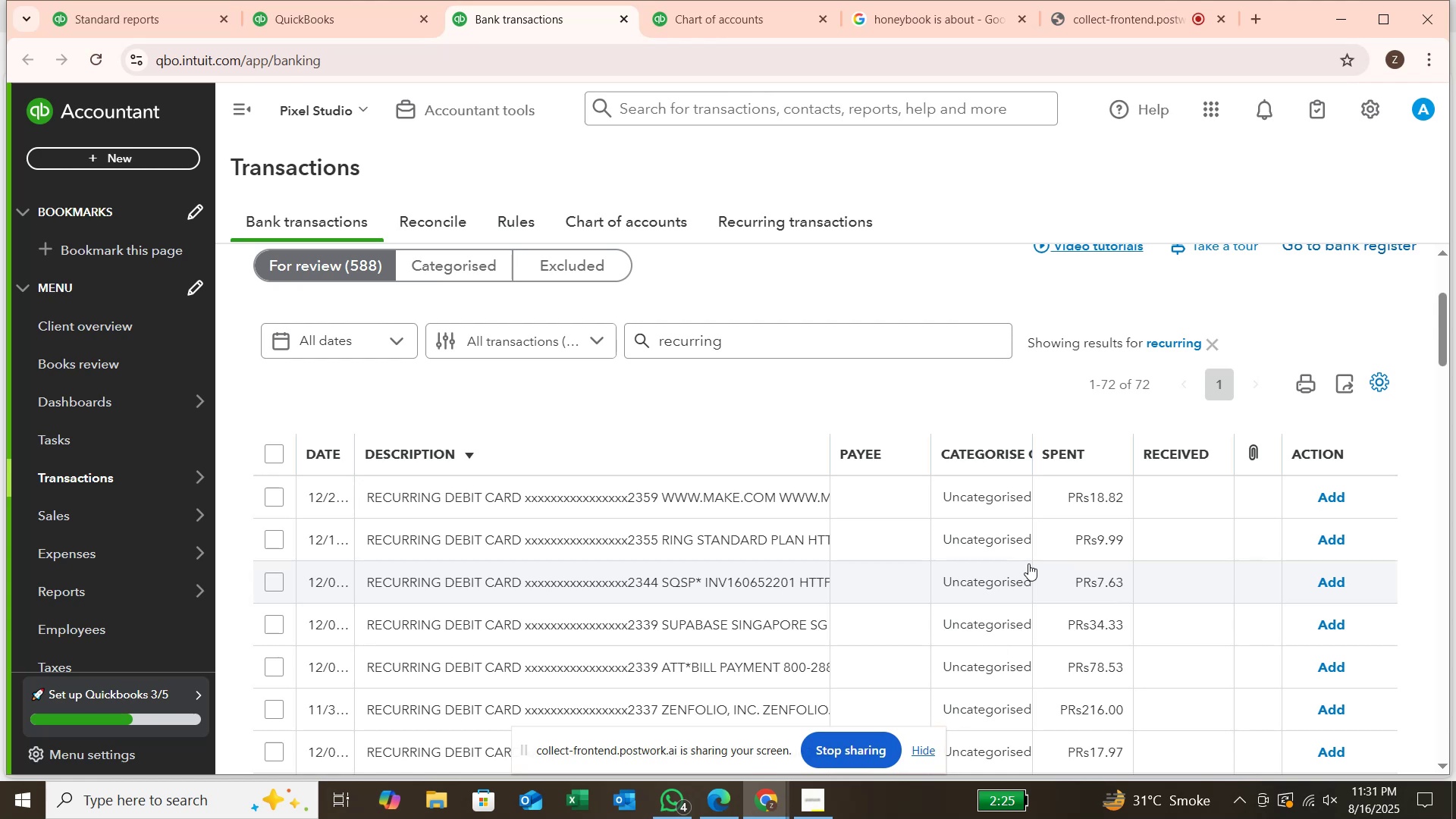 
left_click_drag(start_coordinate=[662, 492], to_coordinate=[773, 499])
 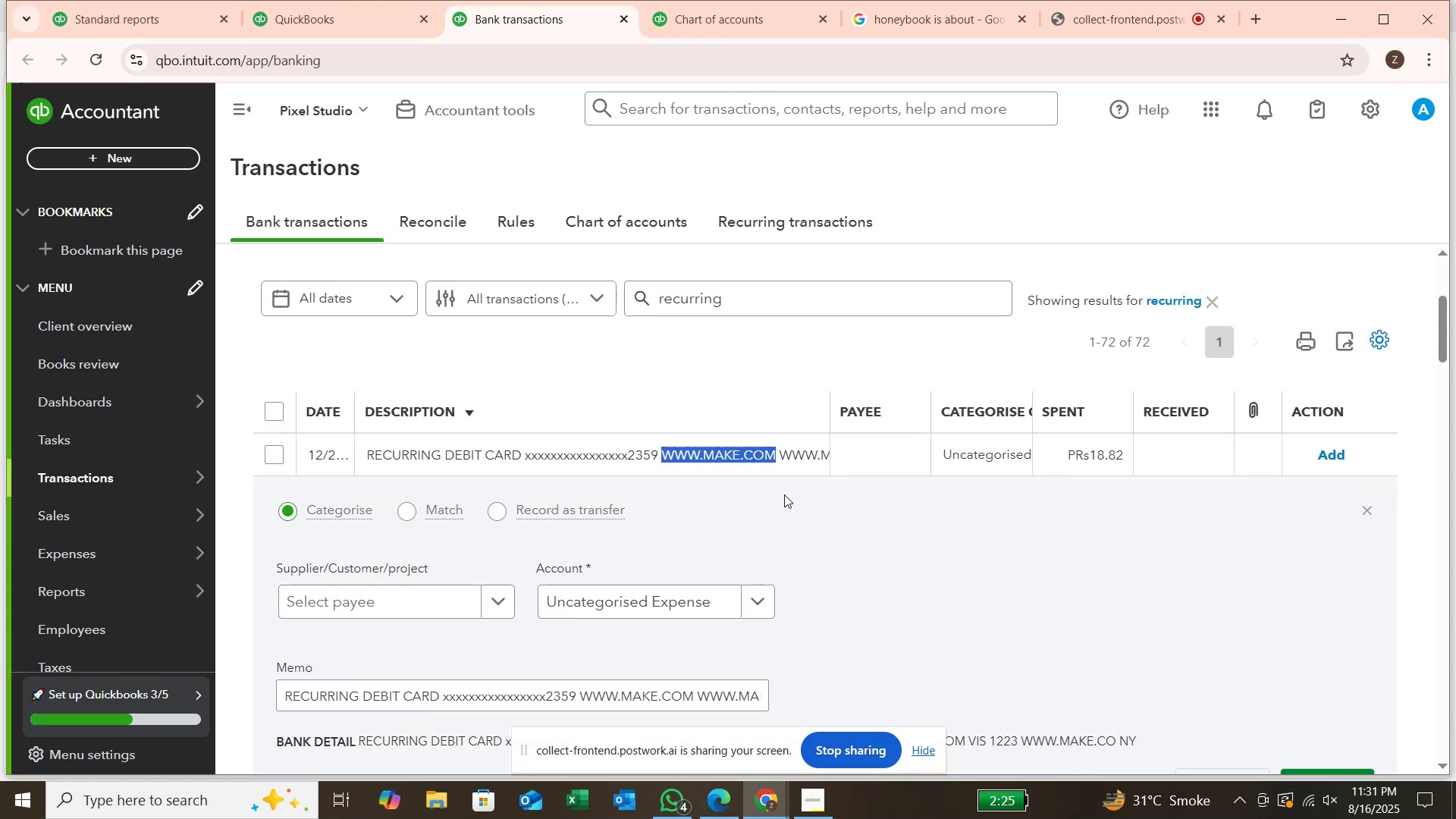 
key(Control+C)
 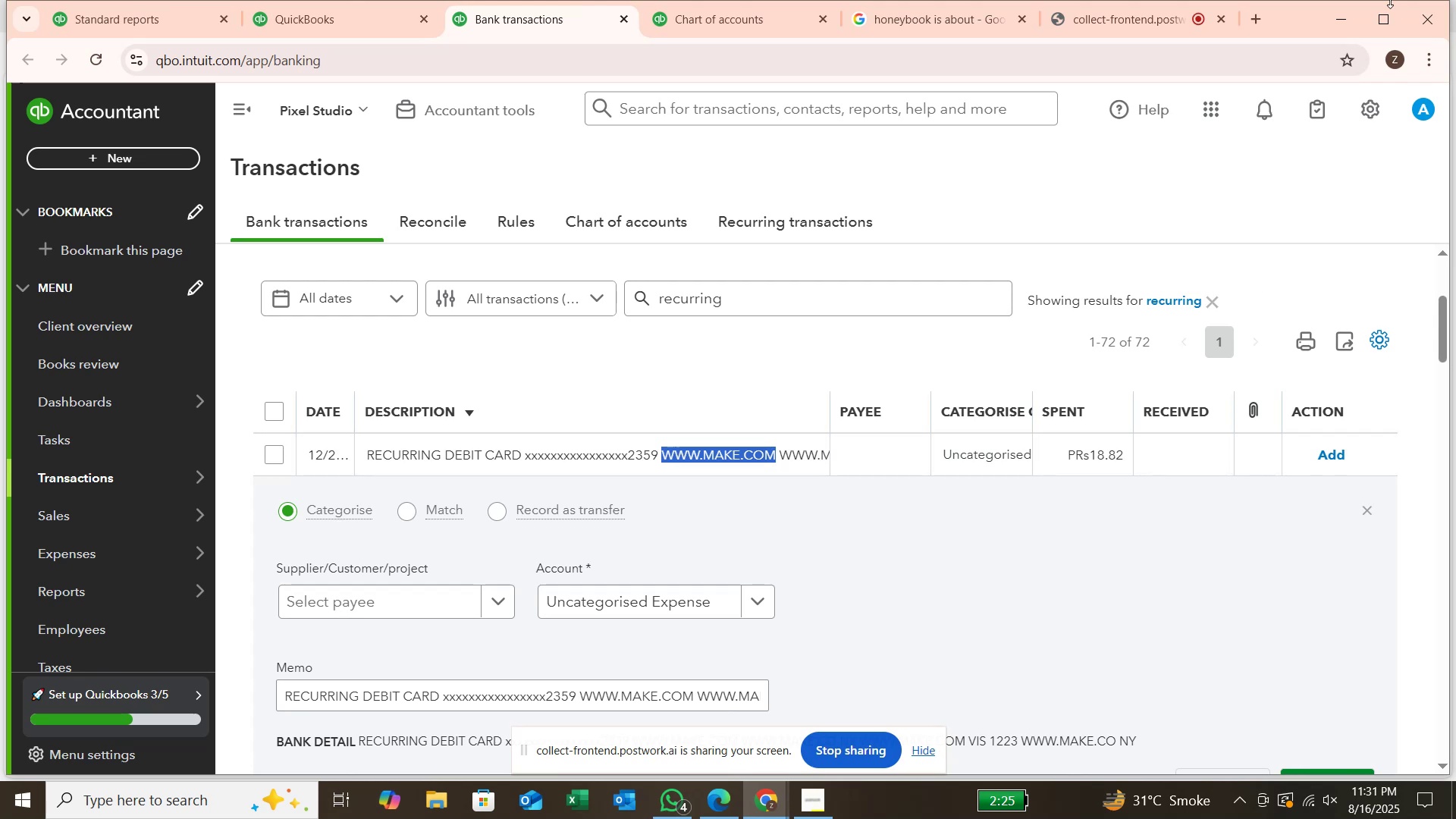 
left_click([1158, 16])
 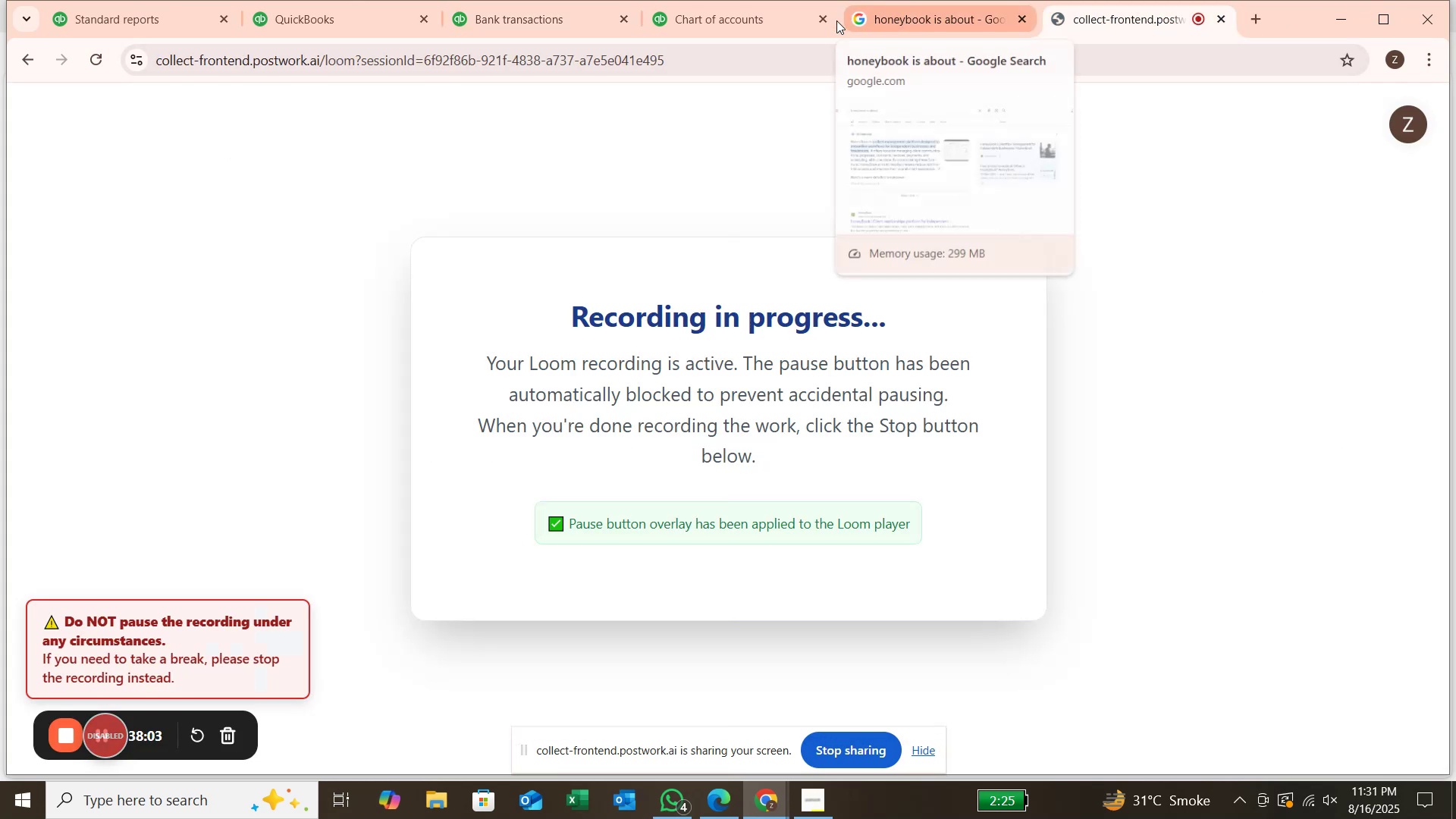 
left_click([782, 20])
 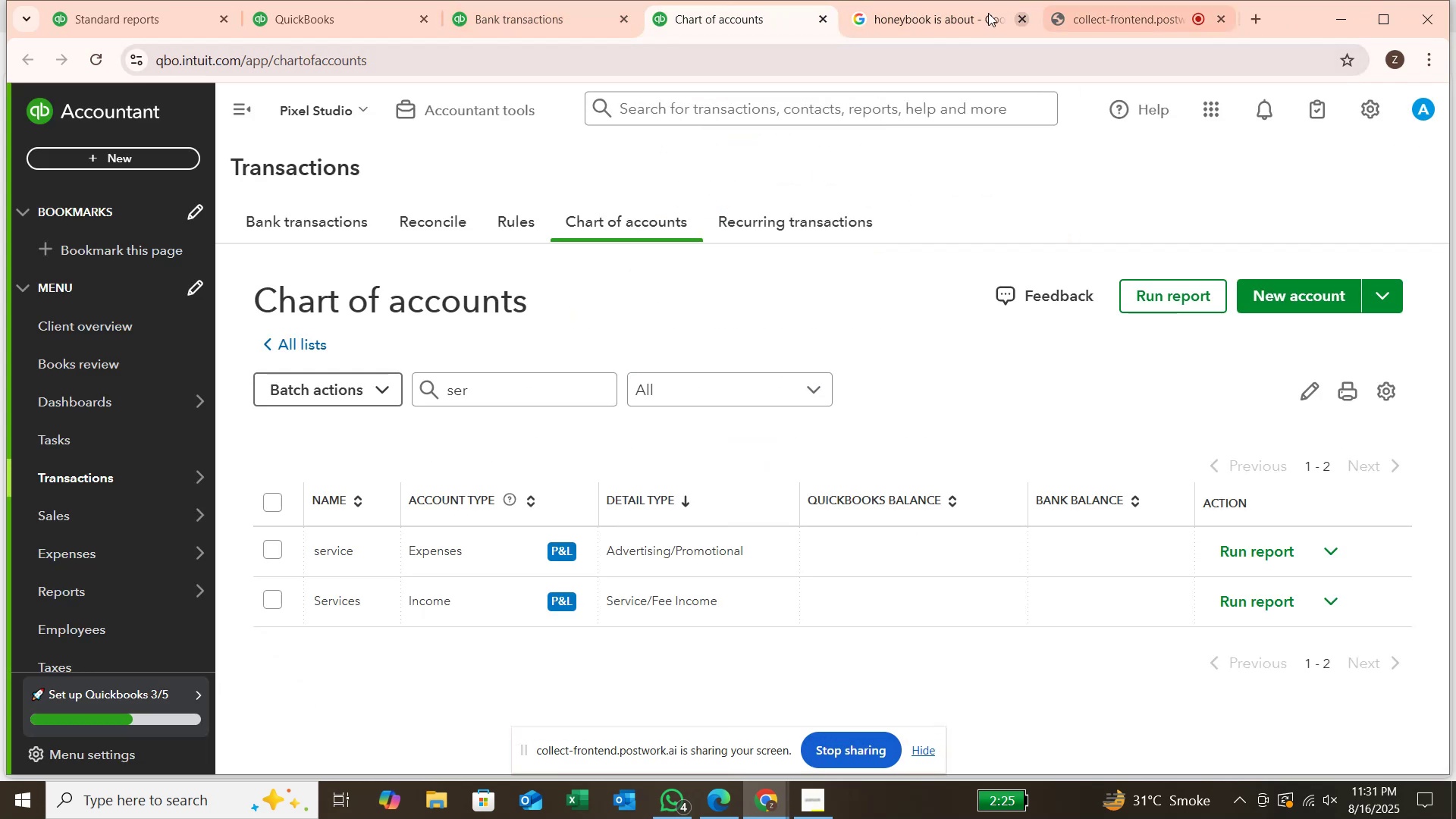 
left_click([956, 21])
 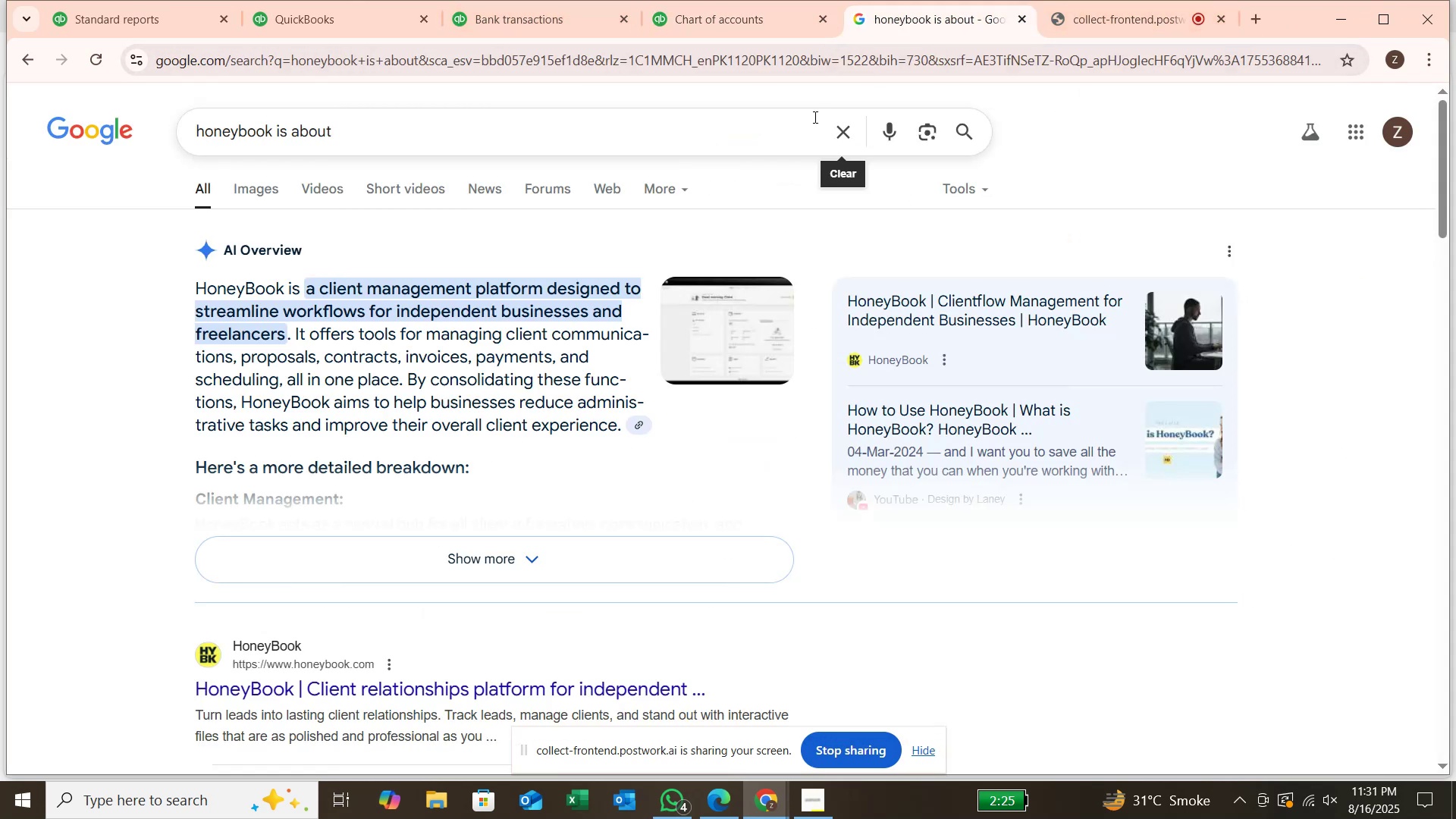 
left_click_drag(start_coordinate=[846, 124], to_coordinate=[842, 124])
 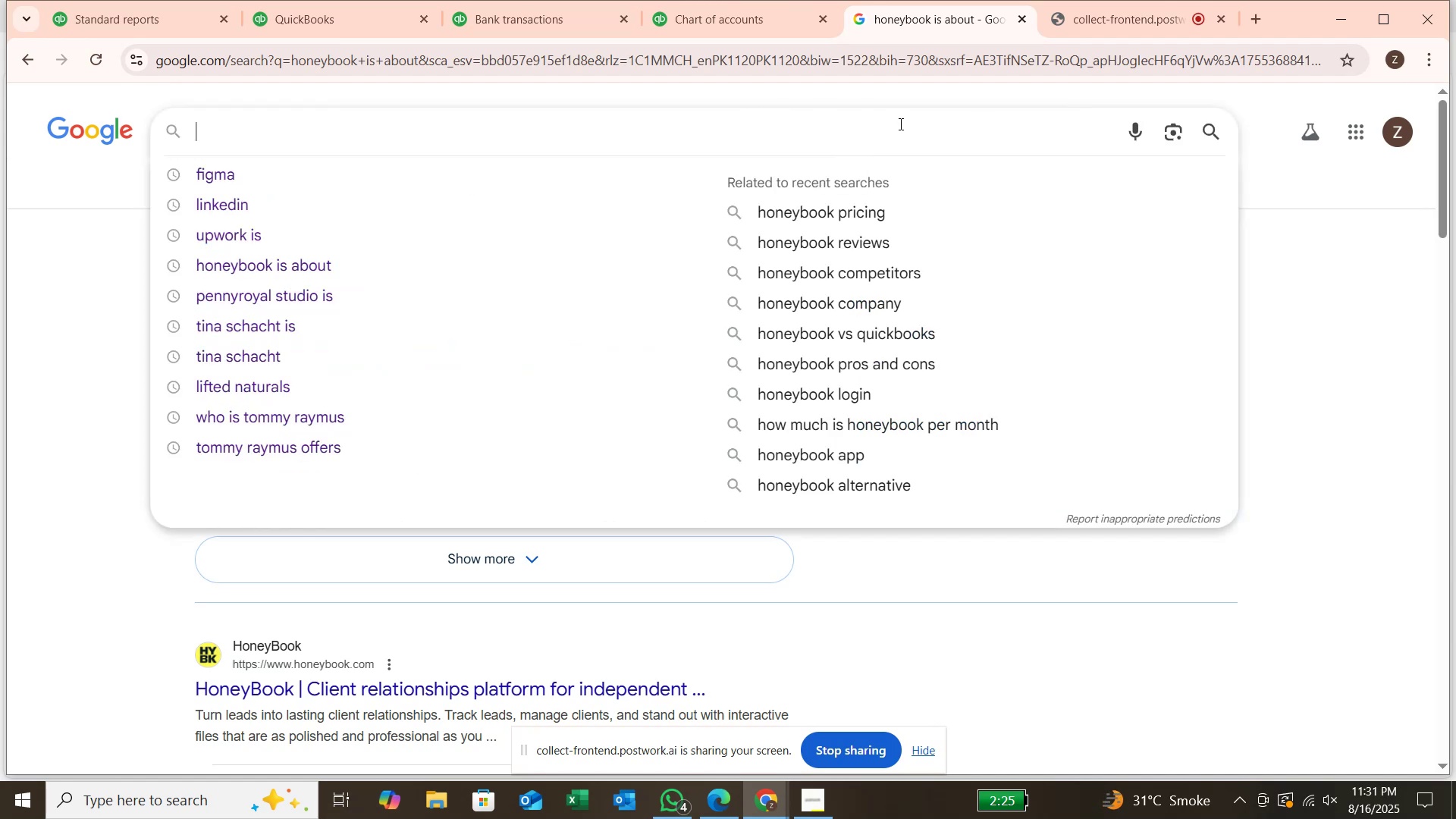 
key(Control+V)
 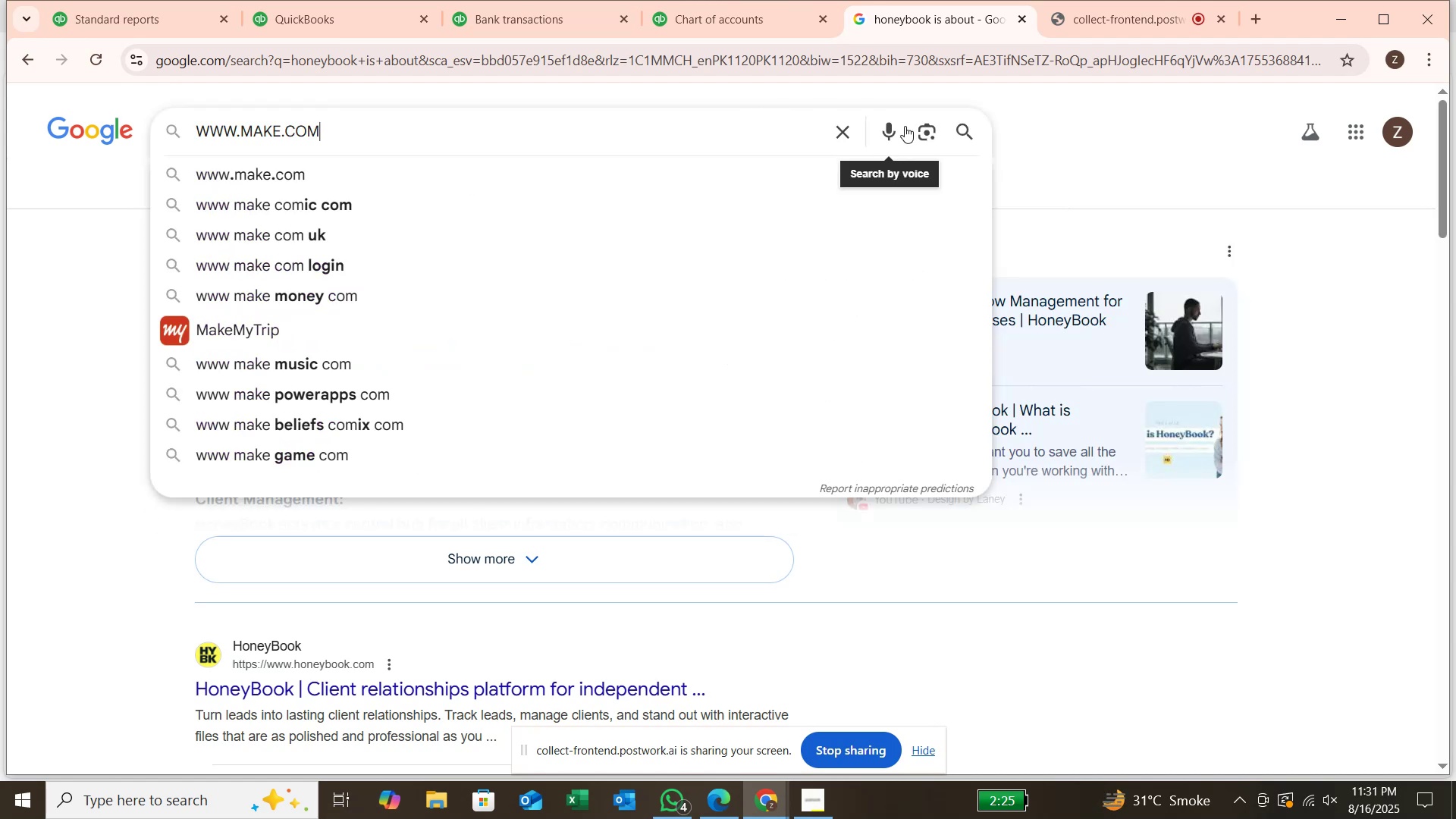 
type( is)
 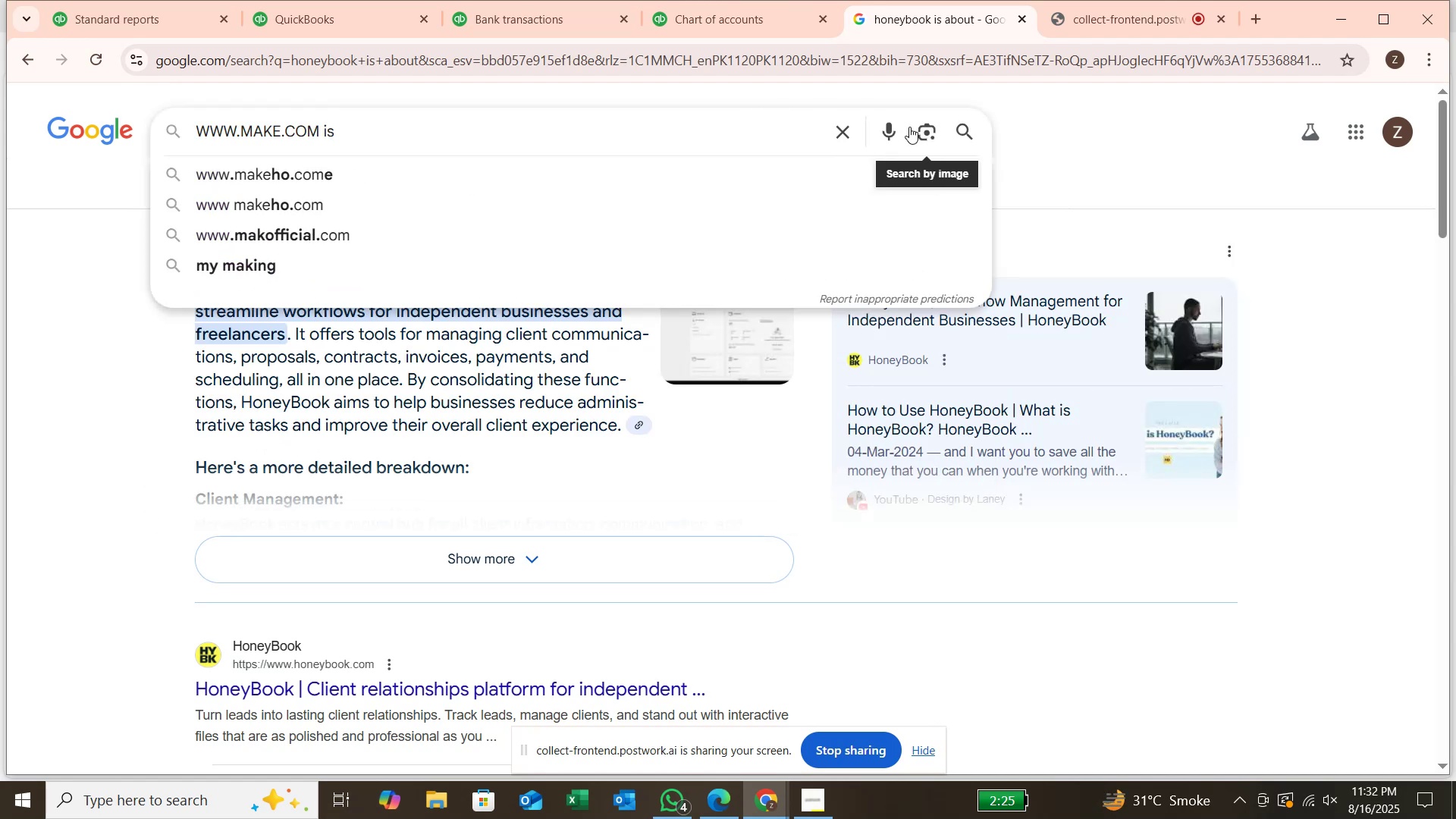 
key(Enter)
 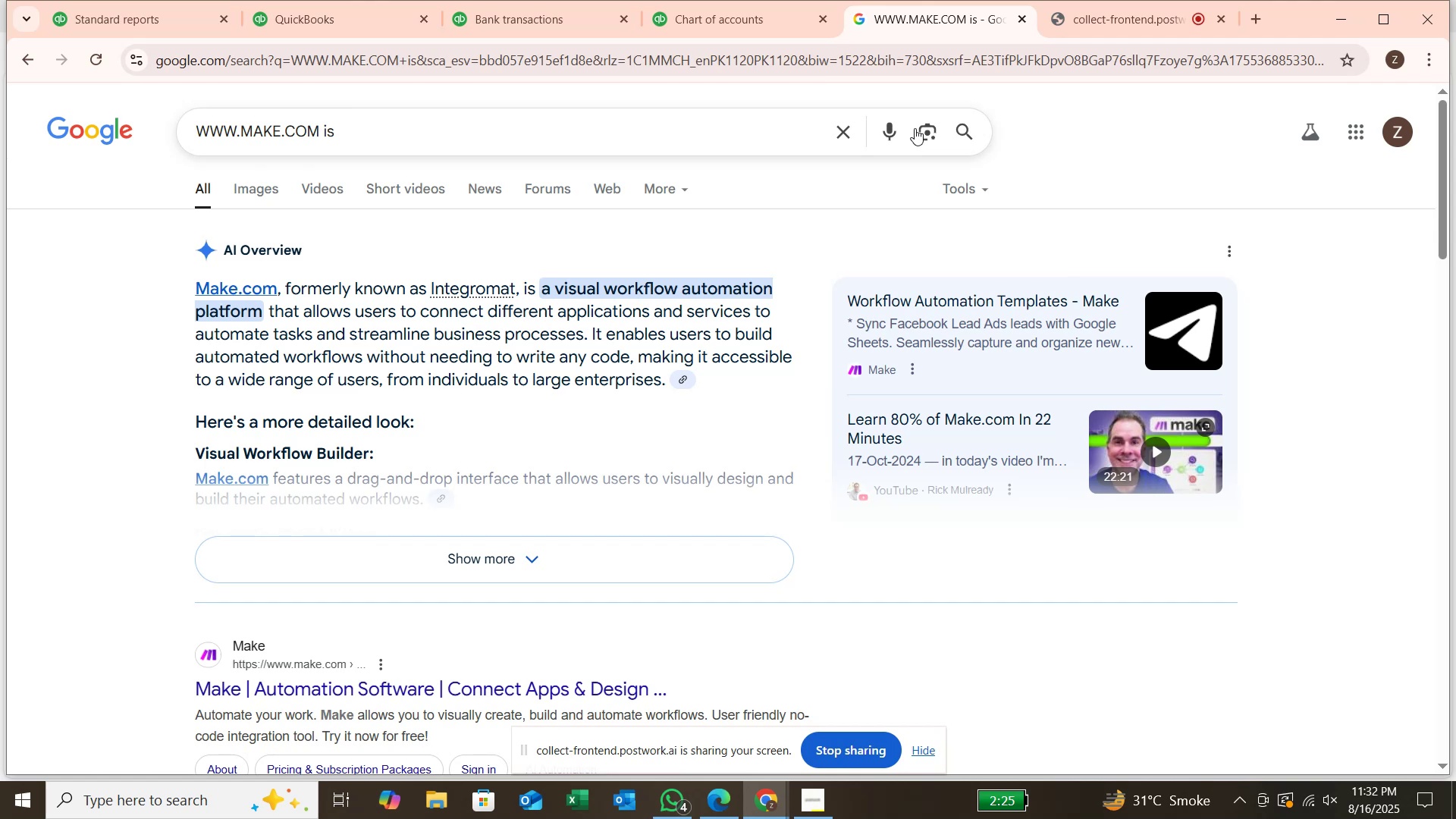 
wait(24.79)
 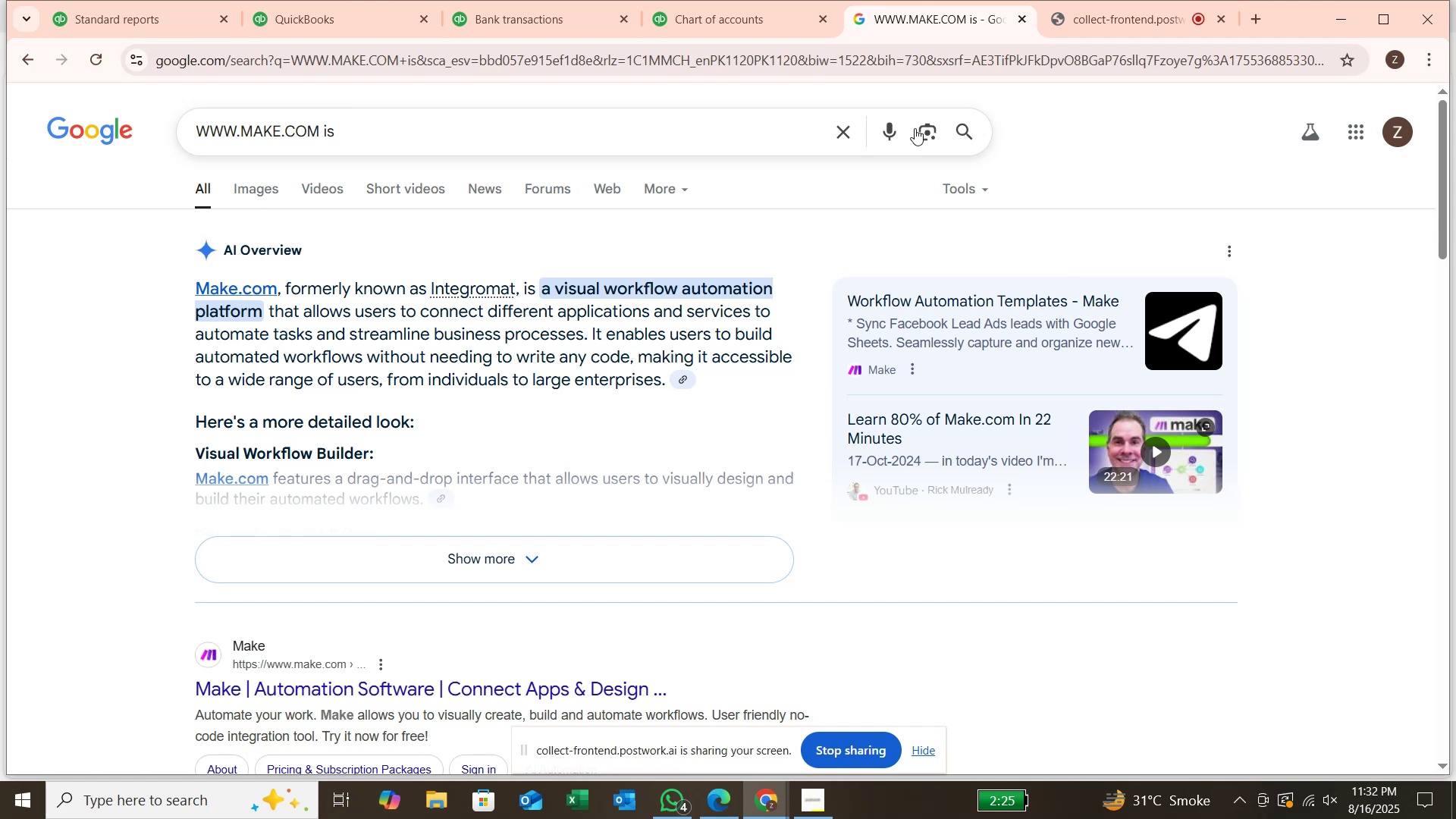 
left_click([680, 551])
 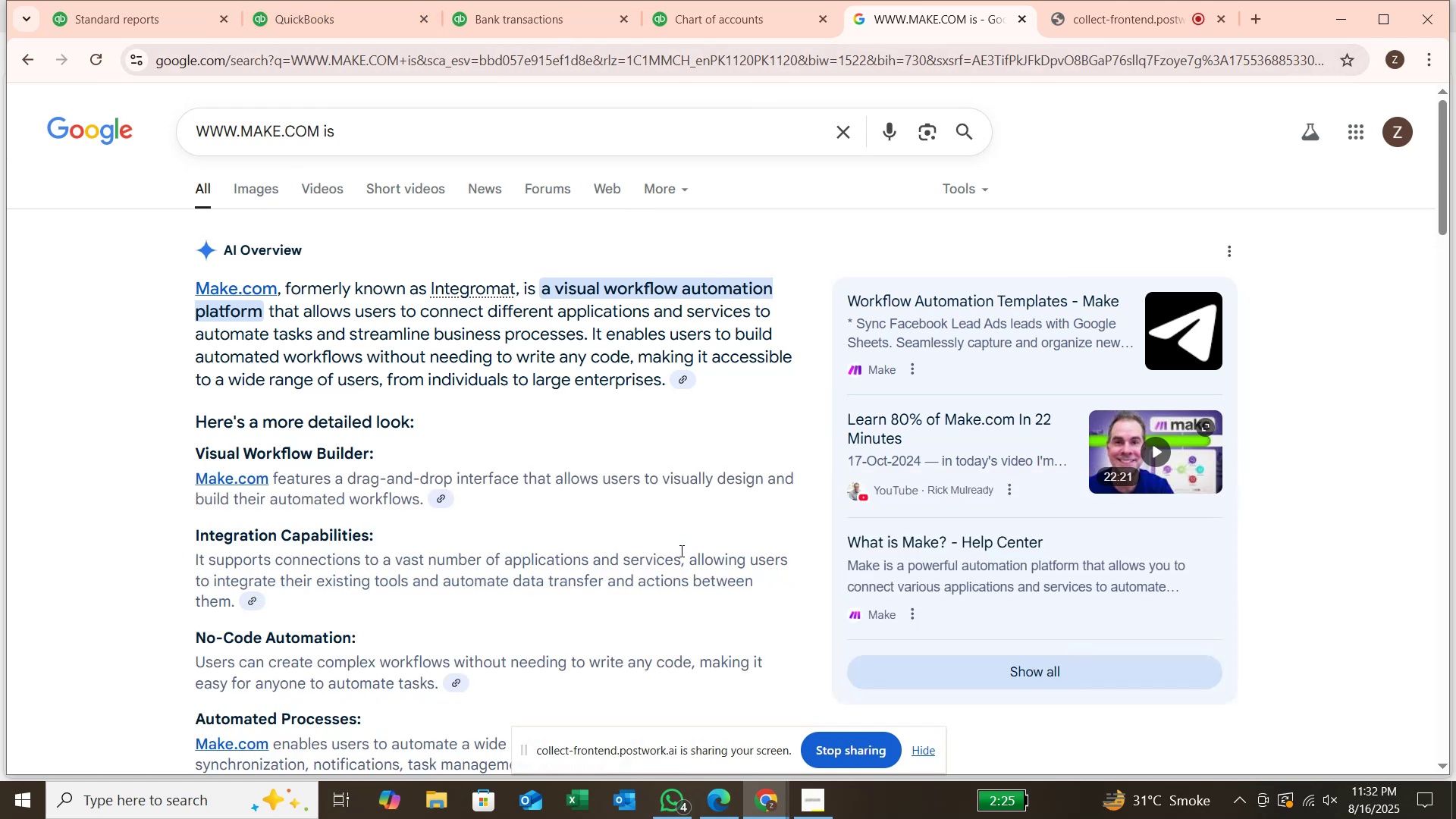 
scroll: coordinate [712, 537], scroll_direction: down, amount: 8.0
 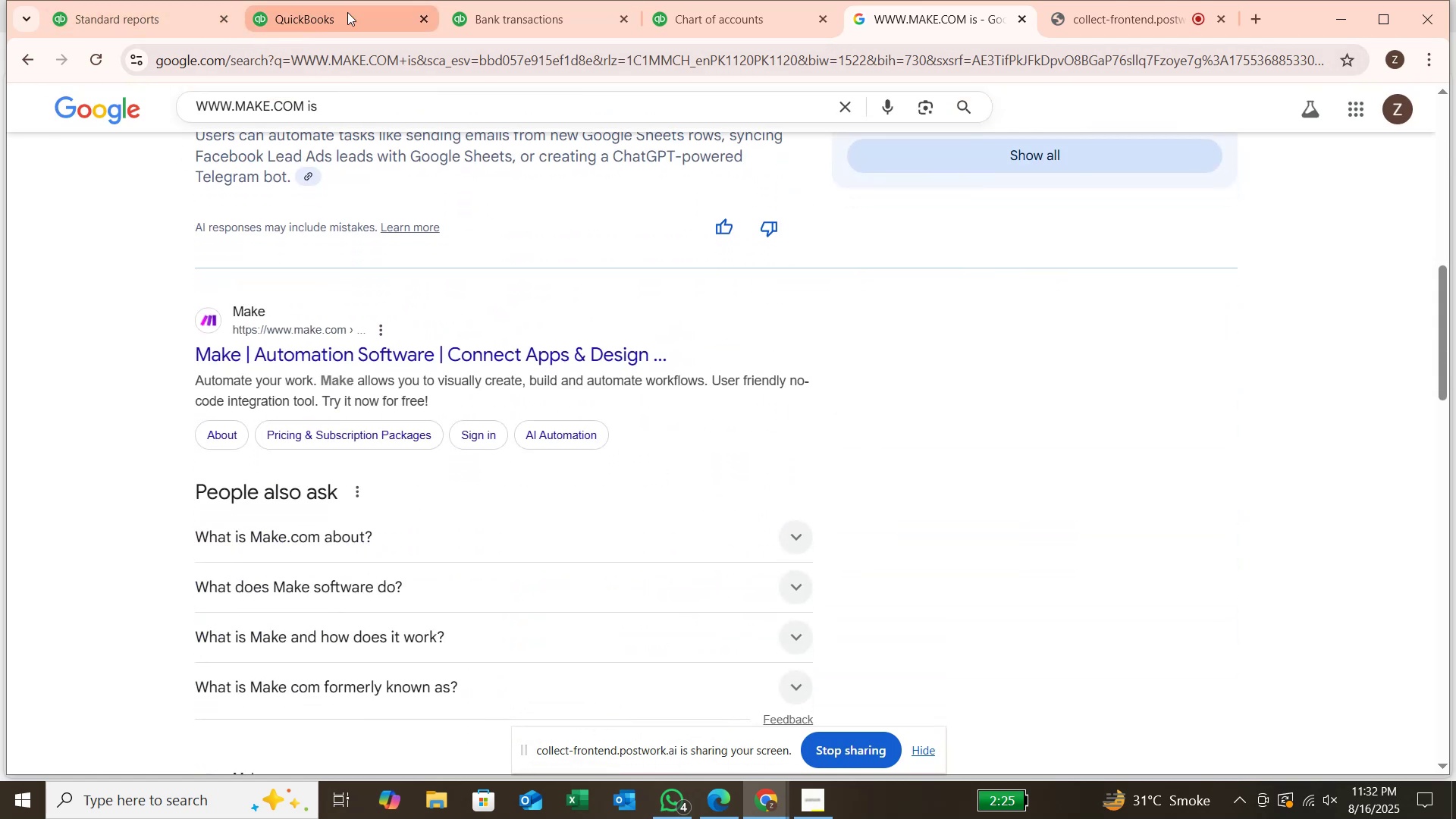 
left_click([508, 18])
 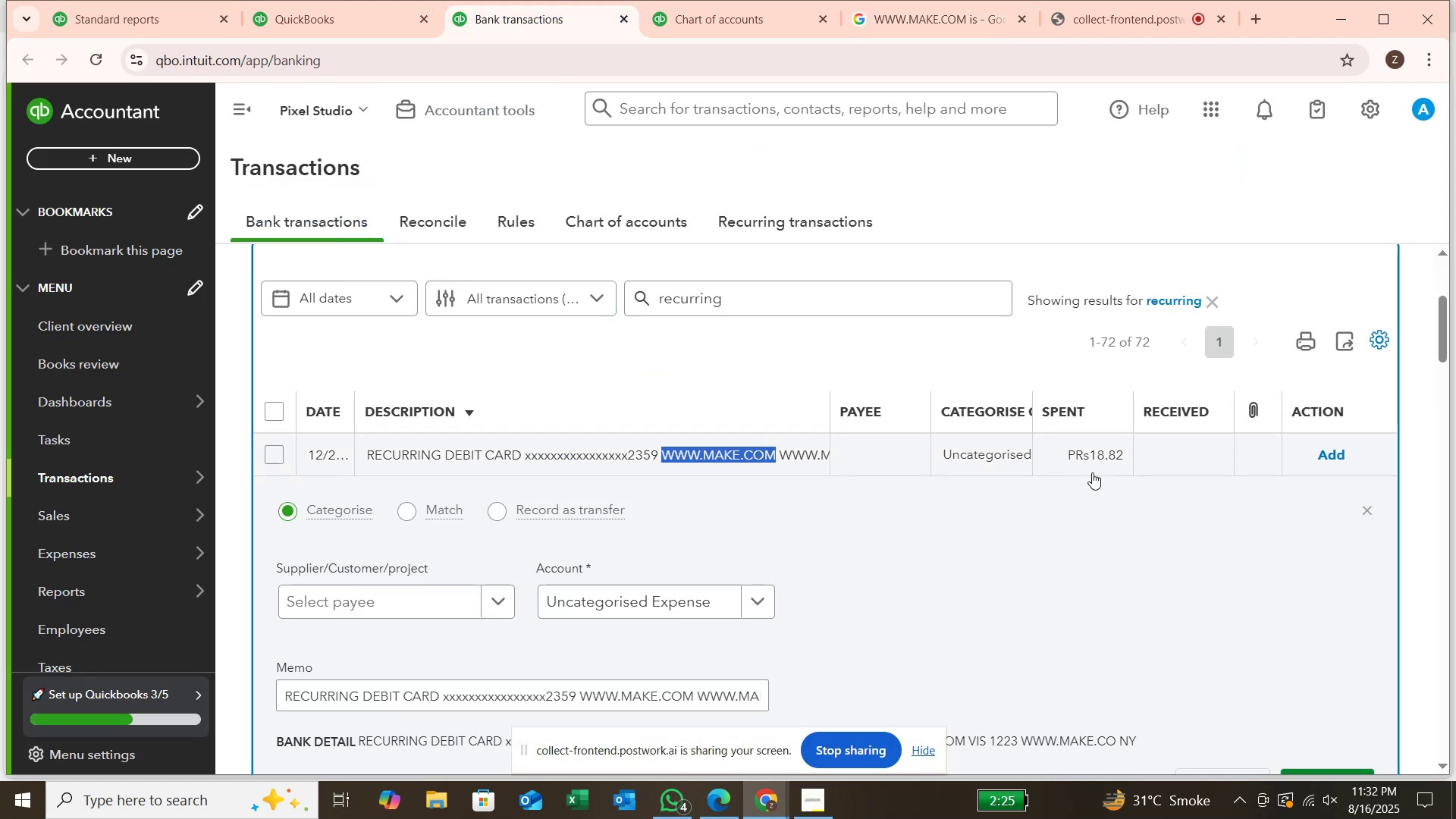 
scroll: coordinate [1178, 462], scroll_direction: up, amount: 2.0
 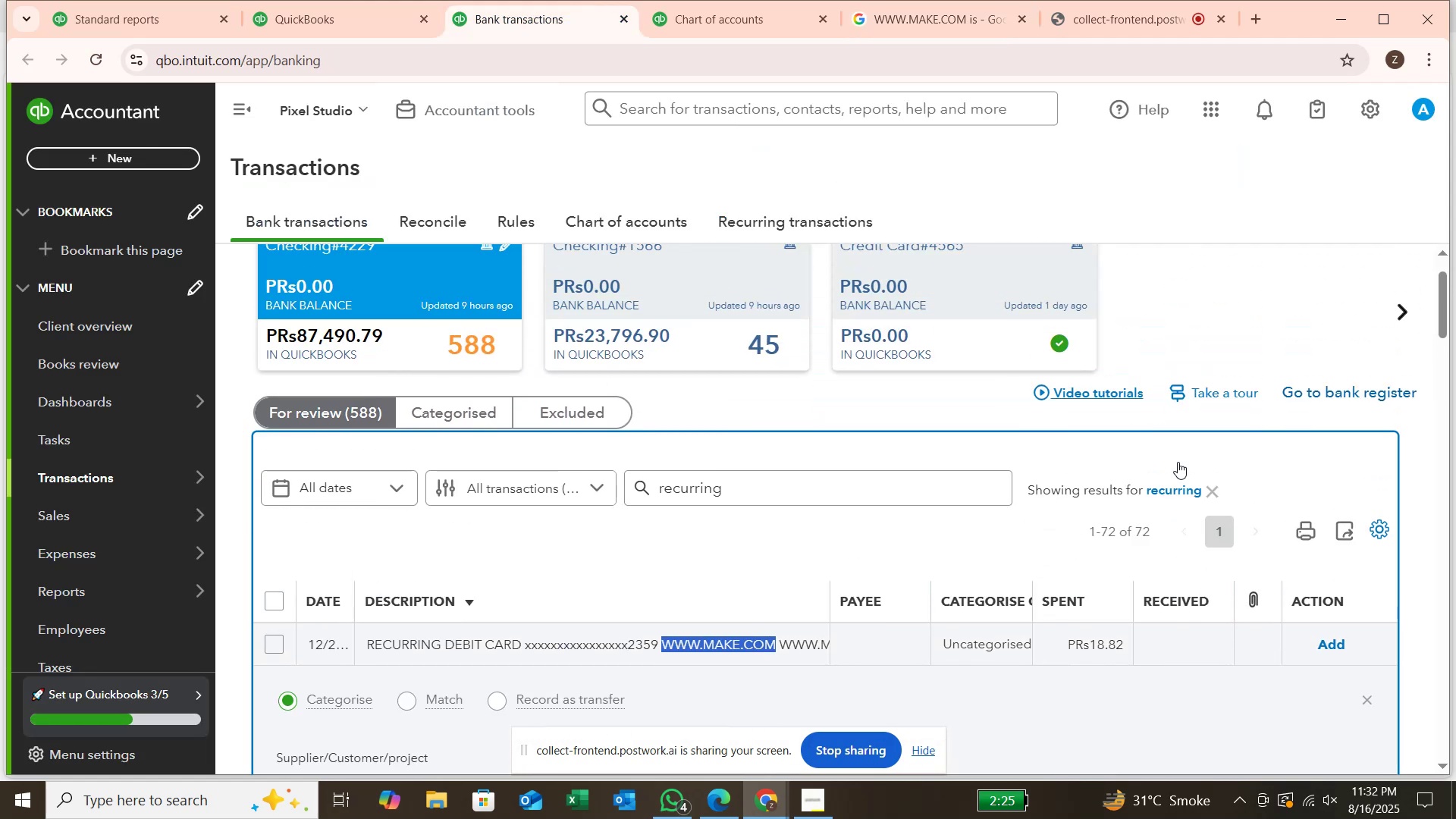 
scroll: coordinate [1183, 464], scroll_direction: down, amount: 2.0
 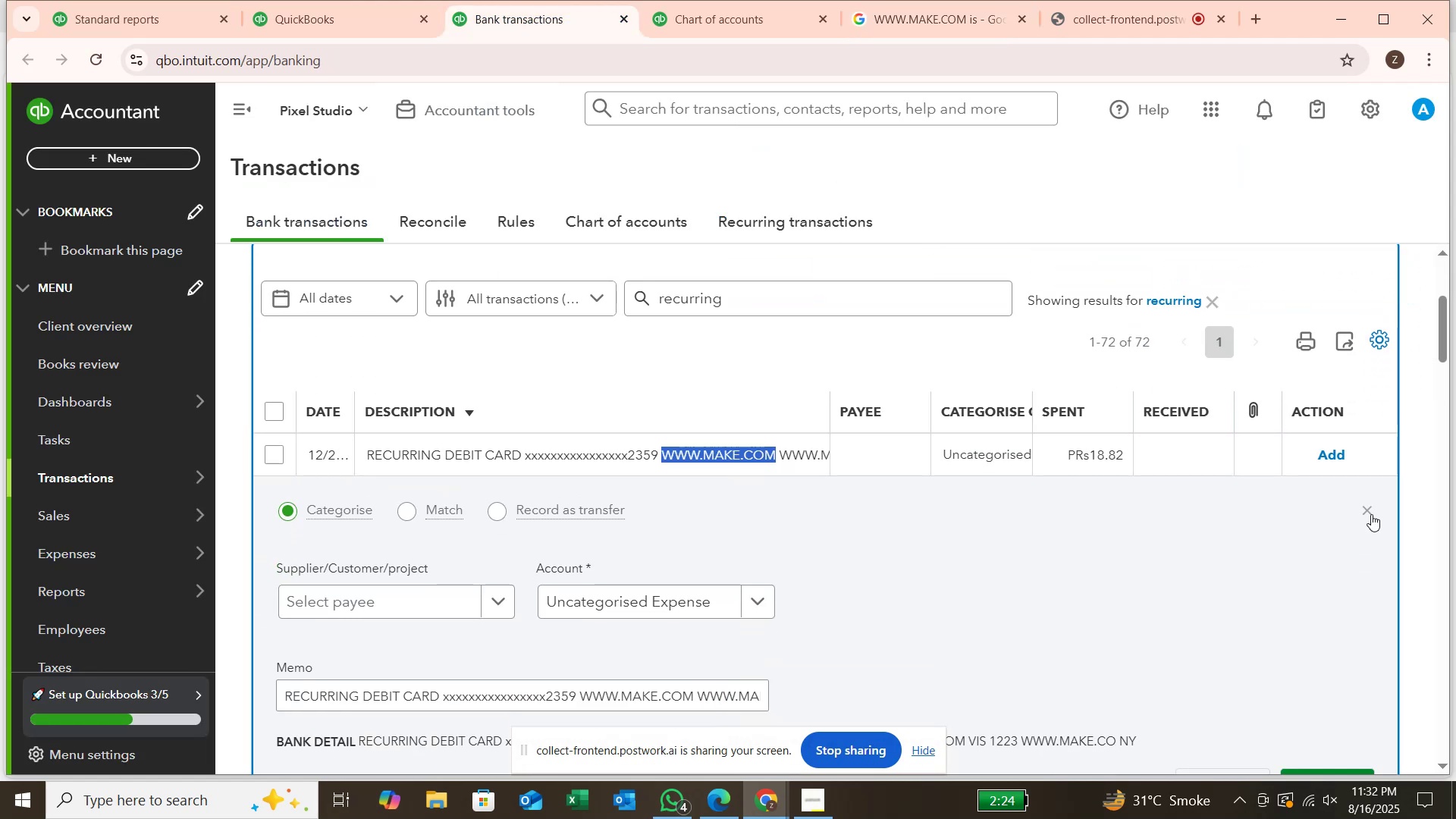 
left_click([1367, 514])
 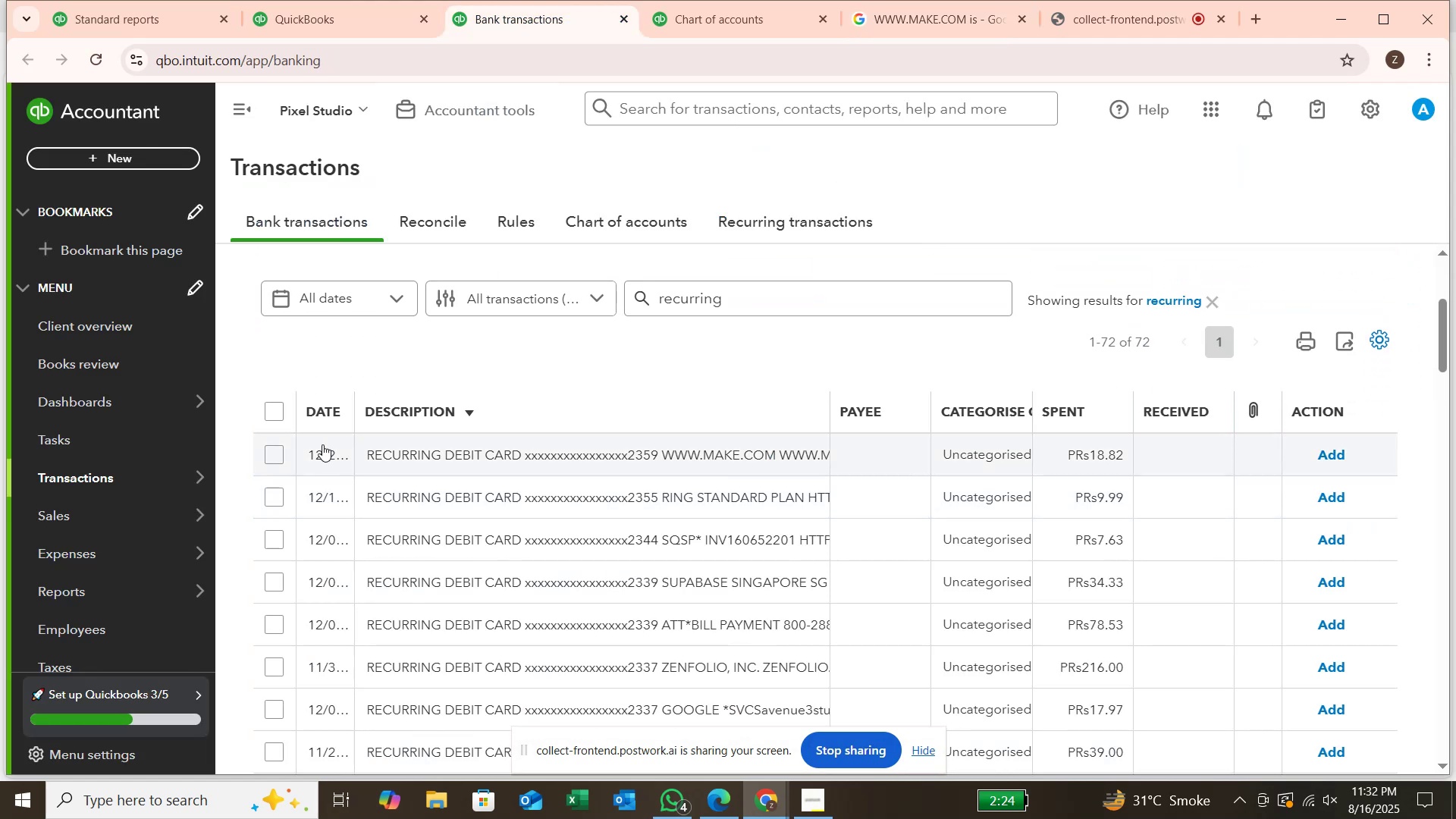 
left_click([272, 457])
 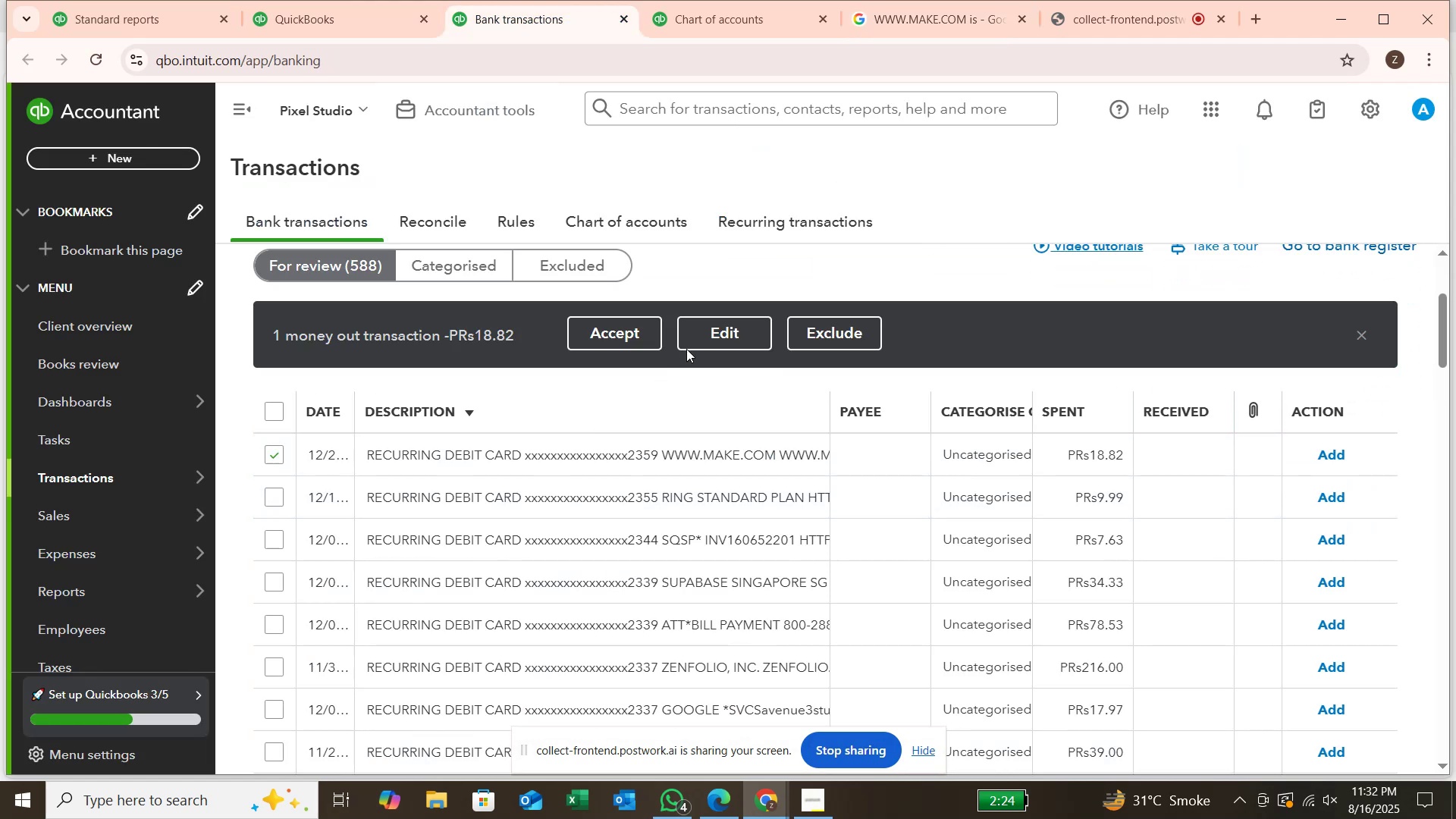 
left_click([720, 336])
 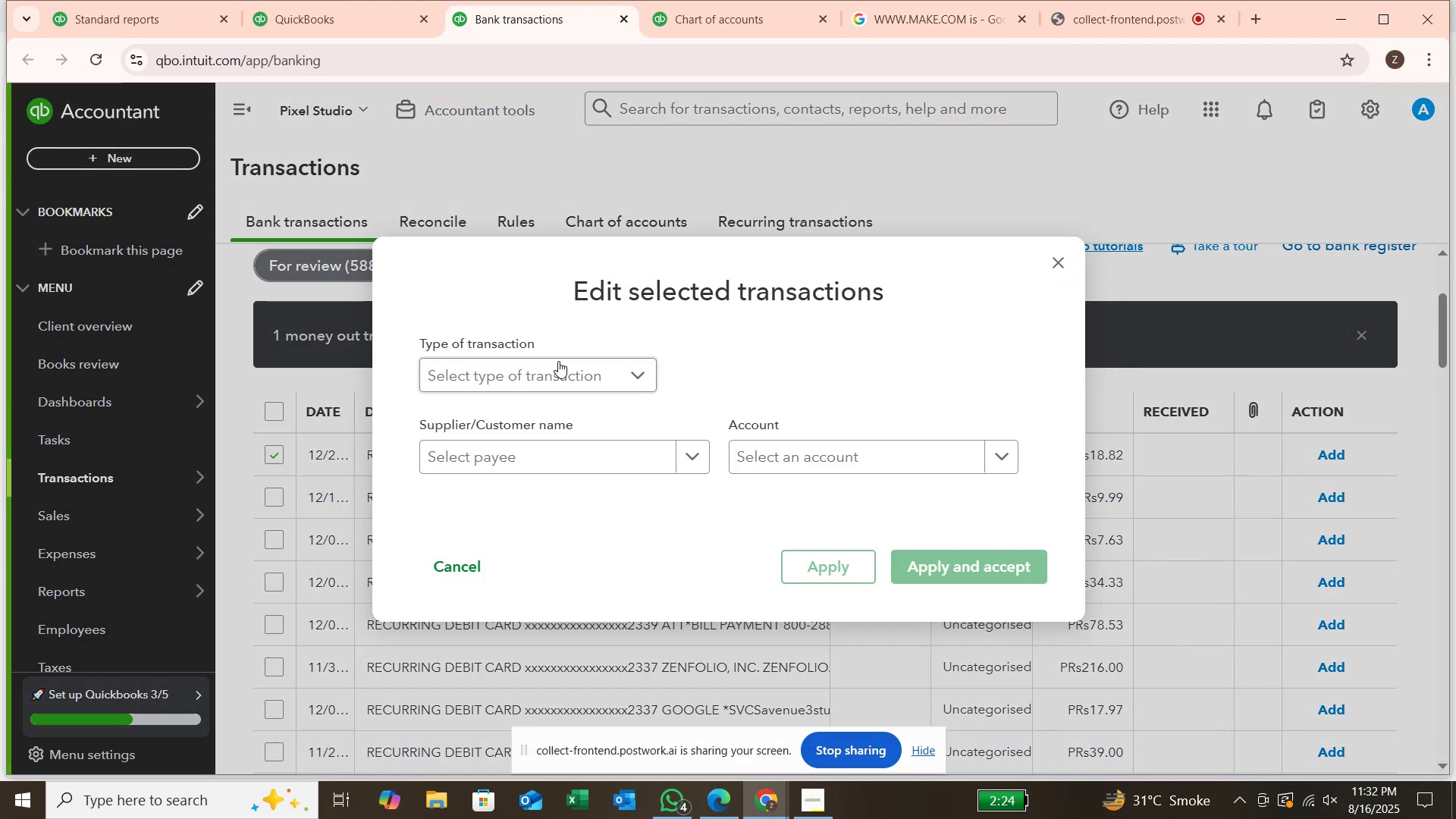 
left_click([554, 369])
 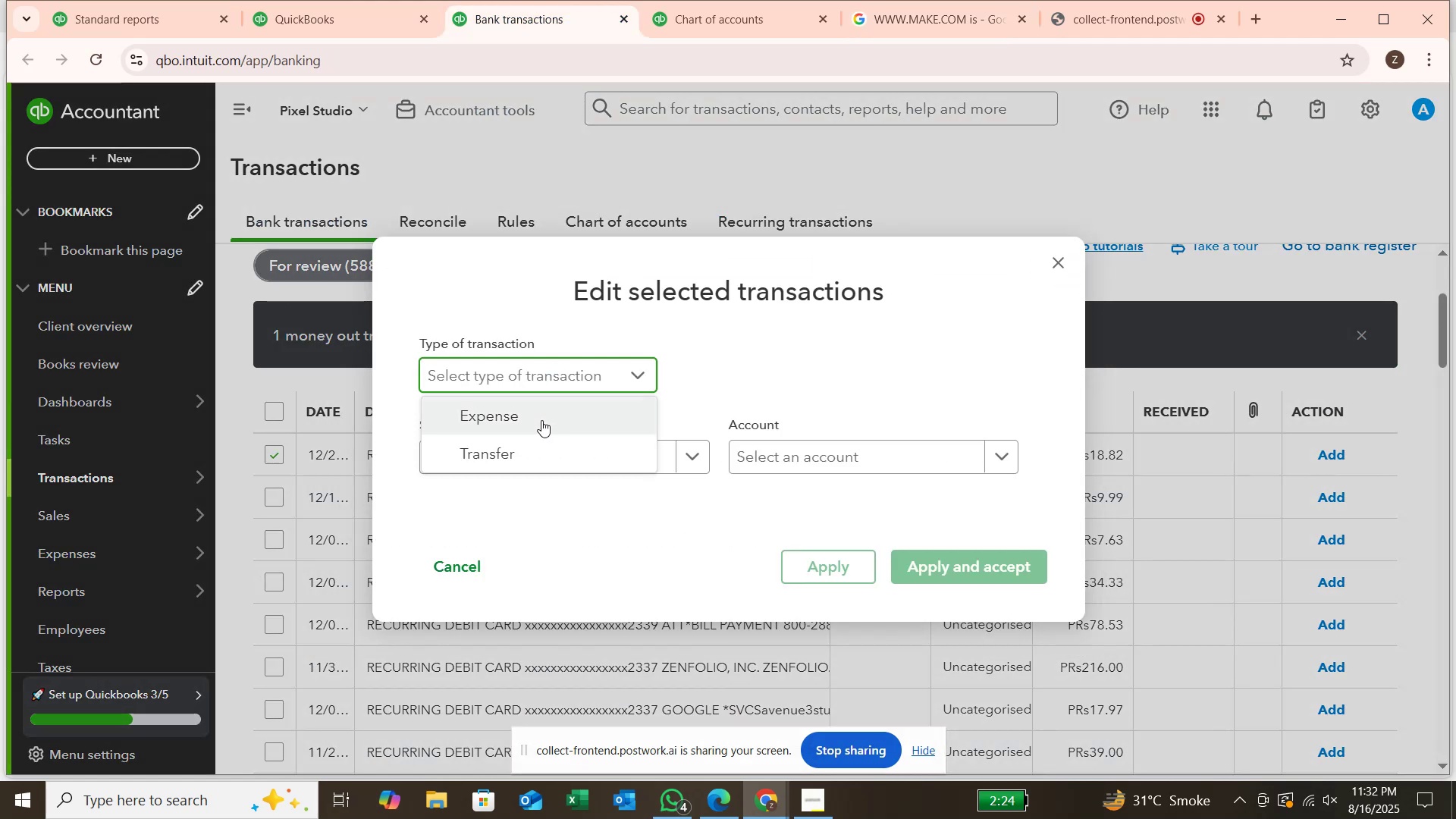 
left_click([541, 420])
 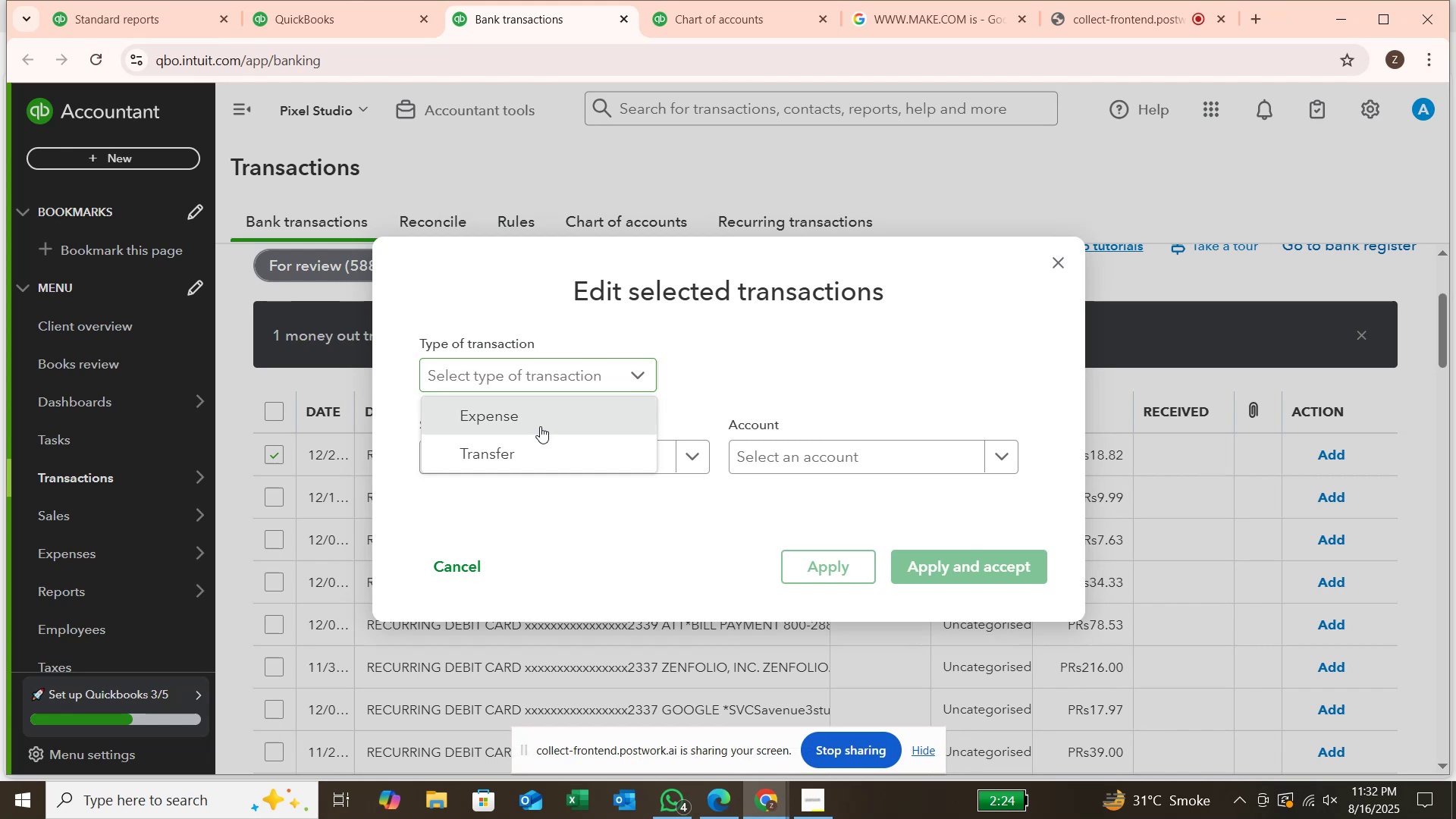 
mouse_move([558, 441])
 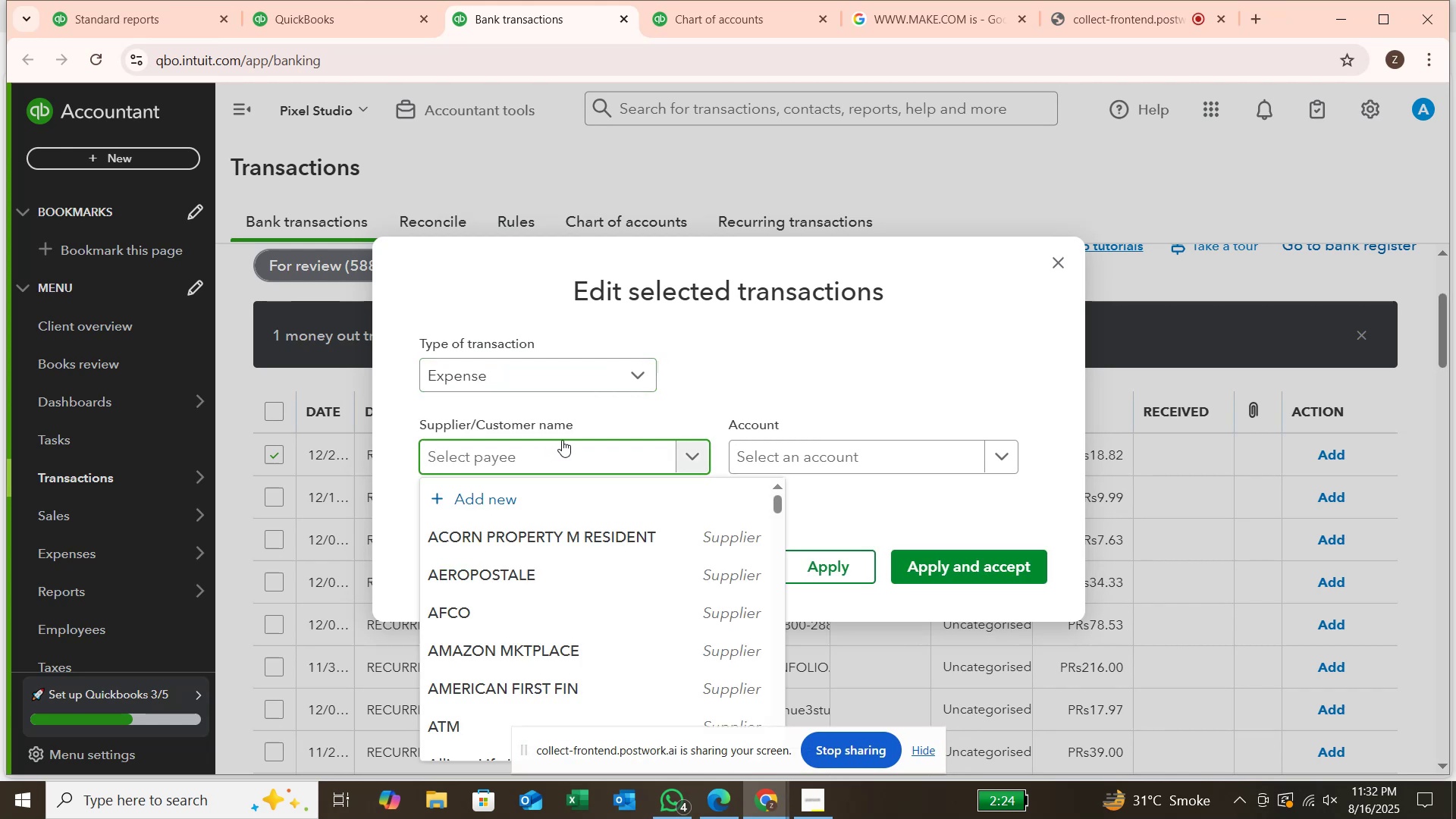 
type(make)
 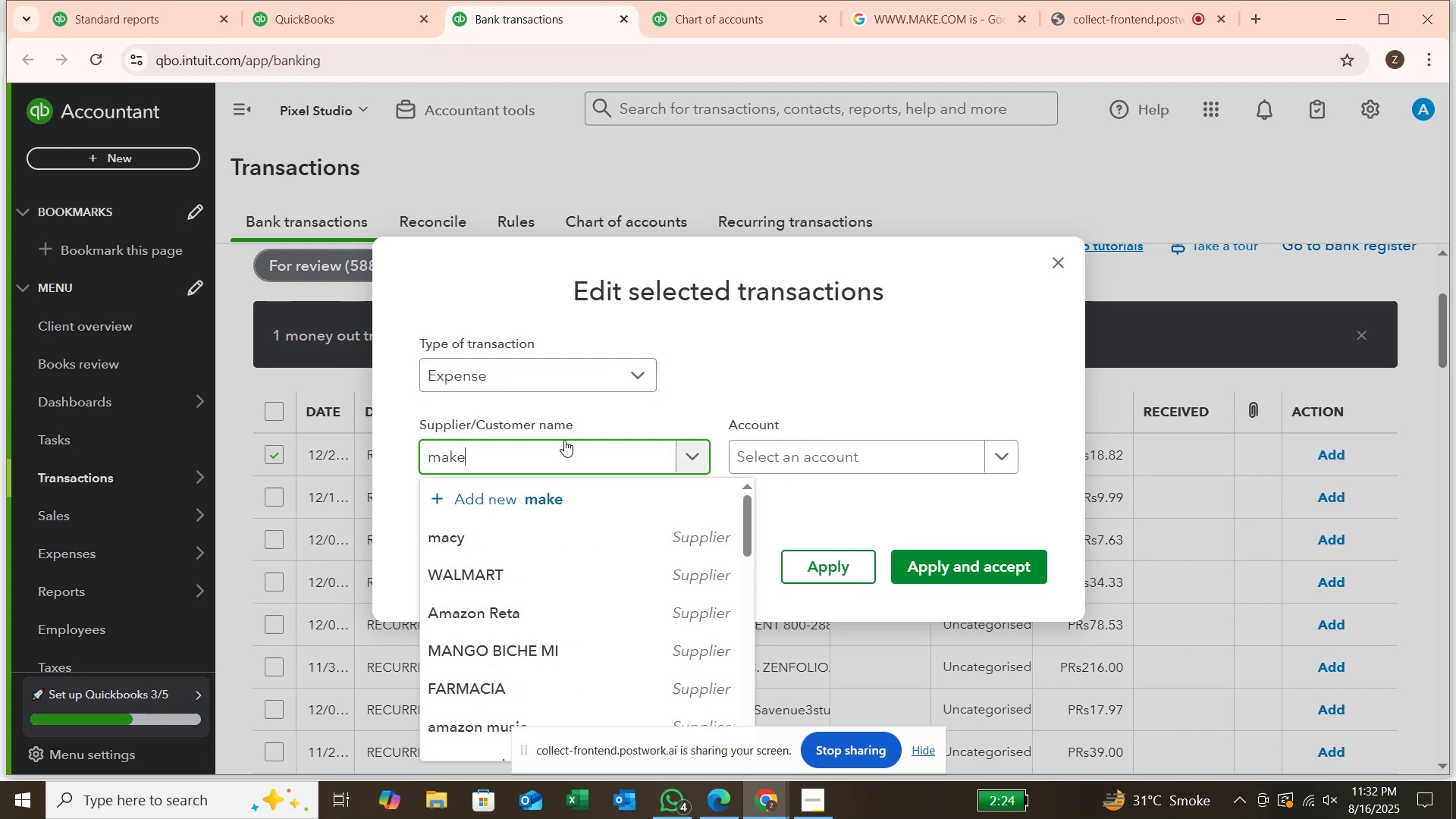 
key(Alt+AltRight)
 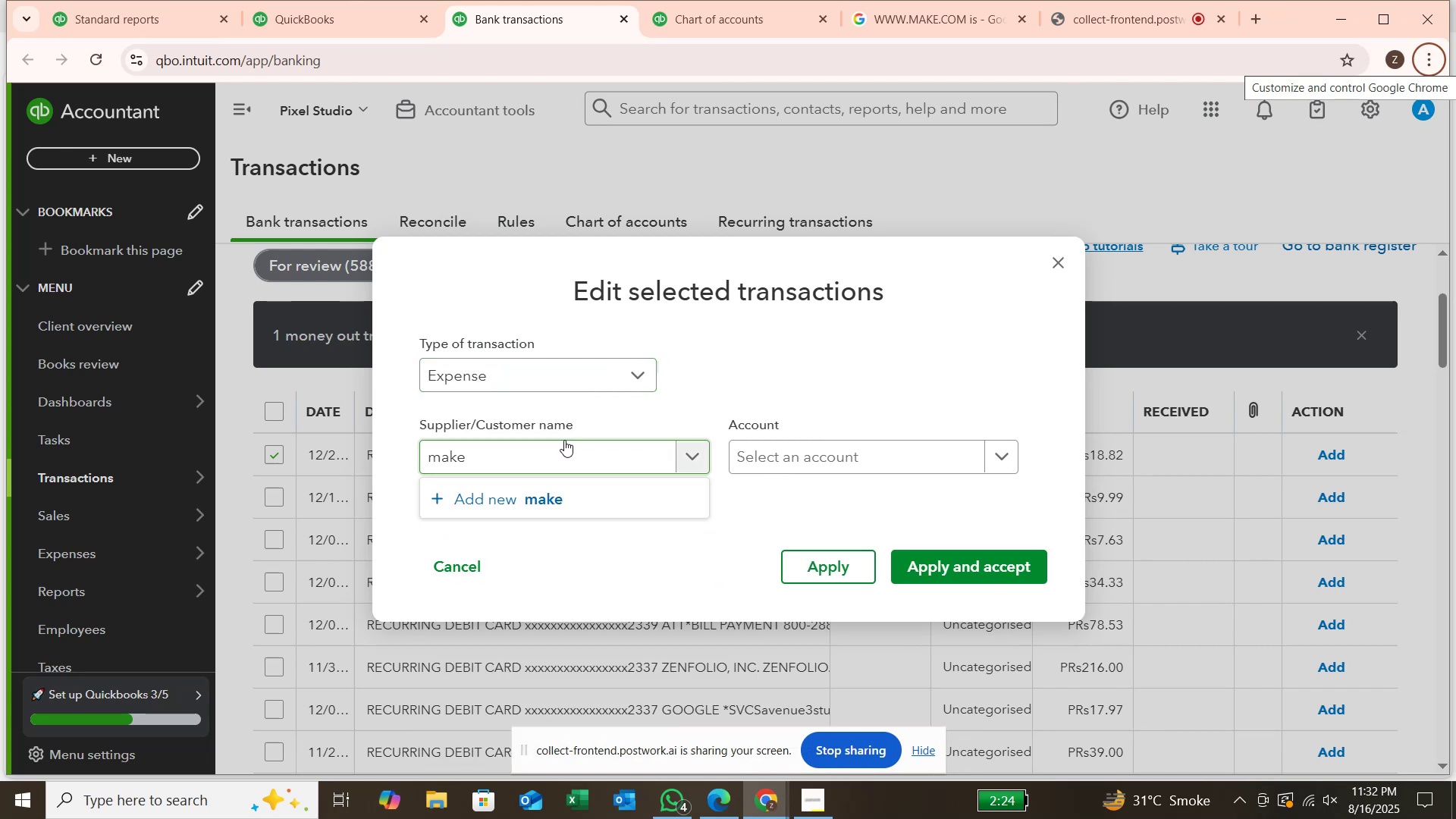 
key(Backspace)
 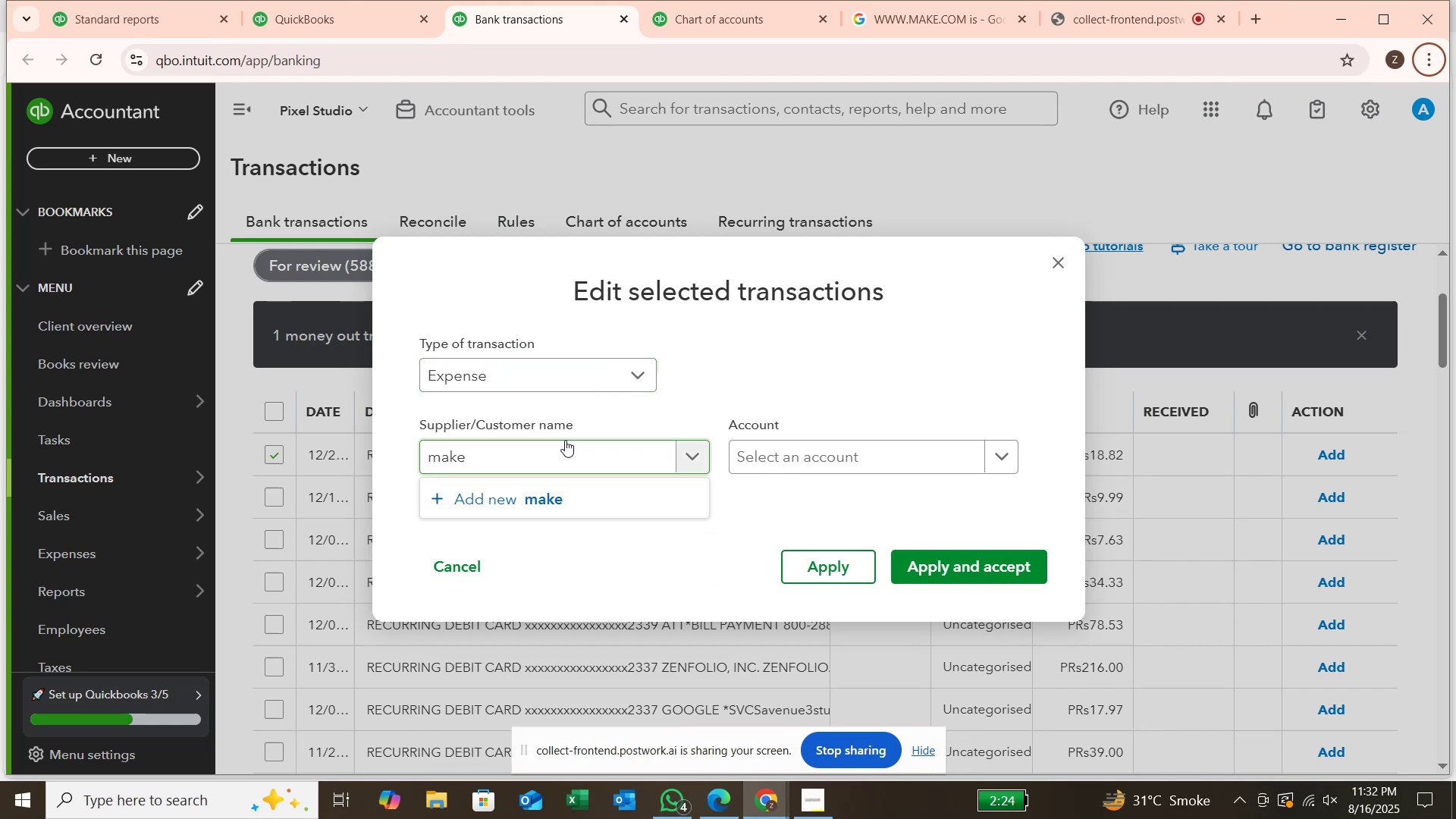 
key(Numpad0)
 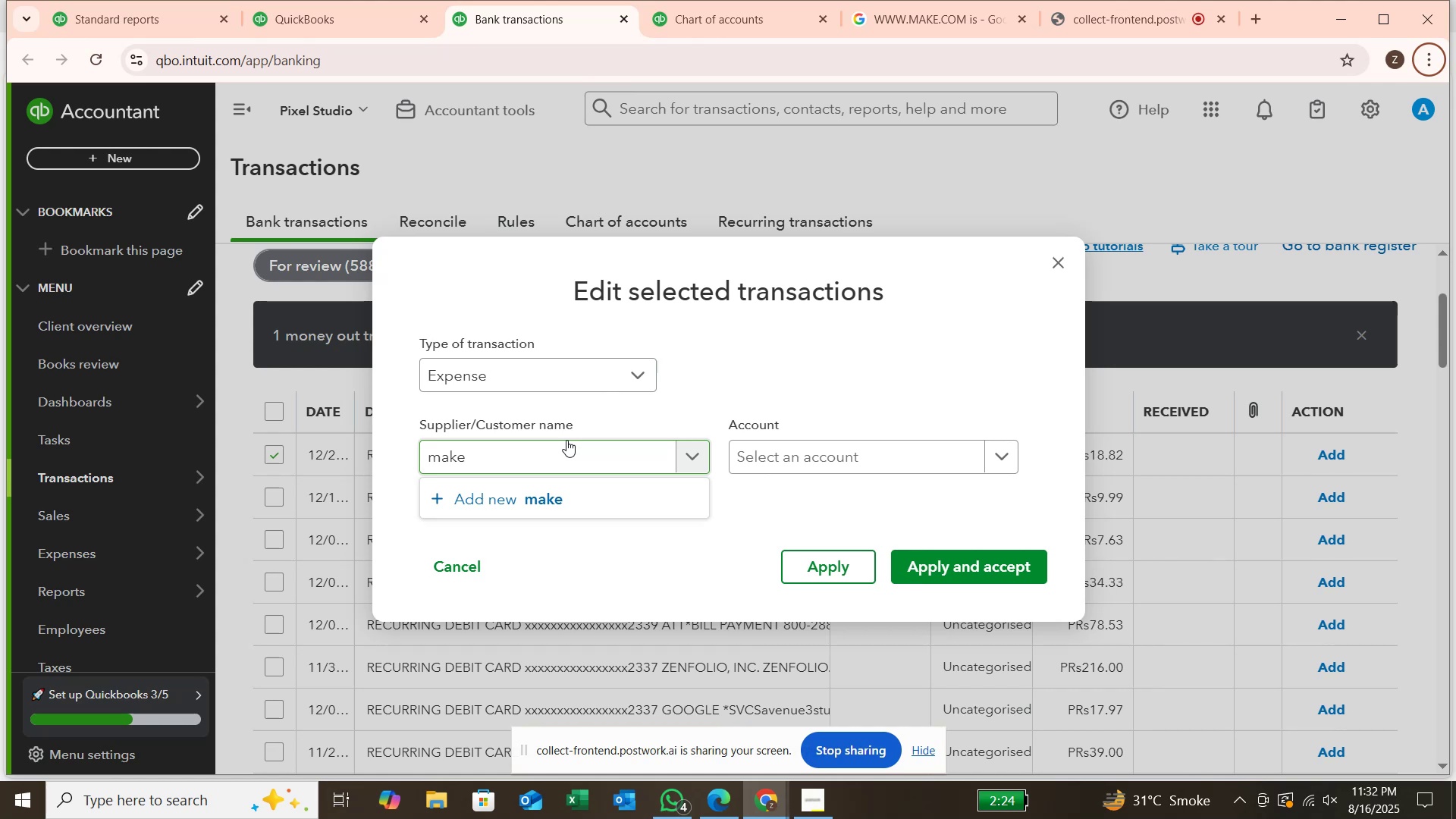 
left_click([563, 453])
 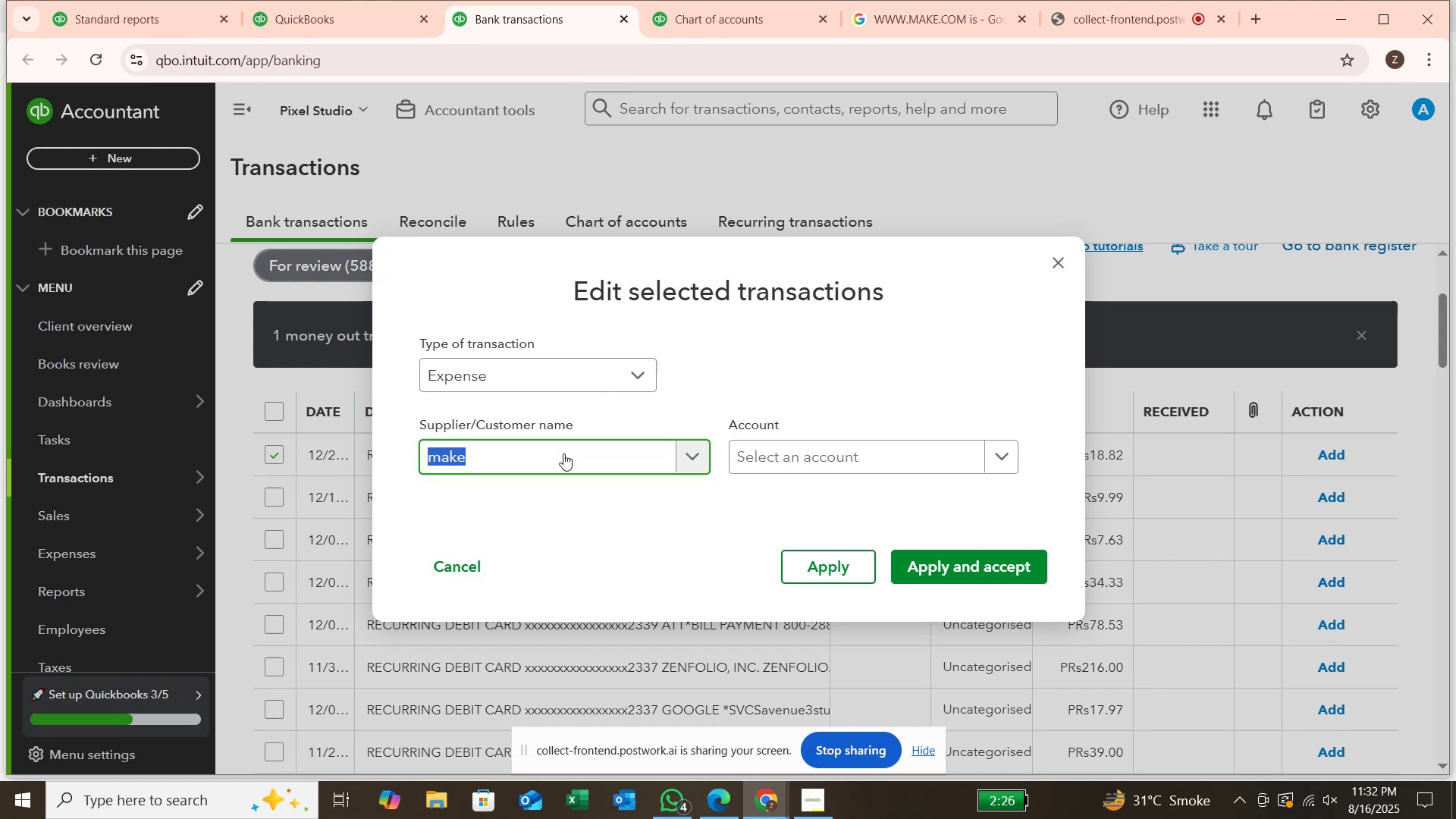 
left_click([563, 453])
 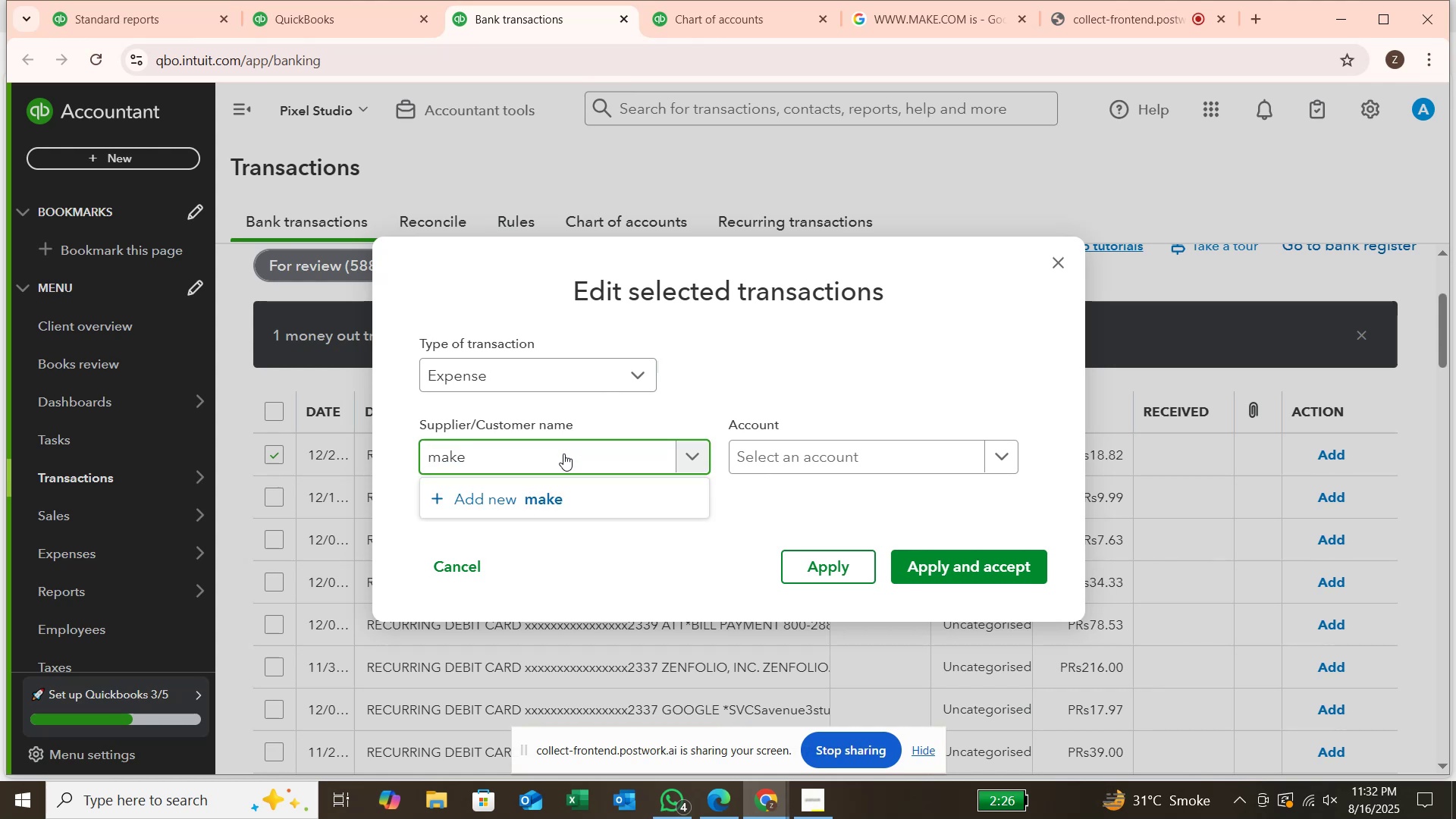 
type(.com)
 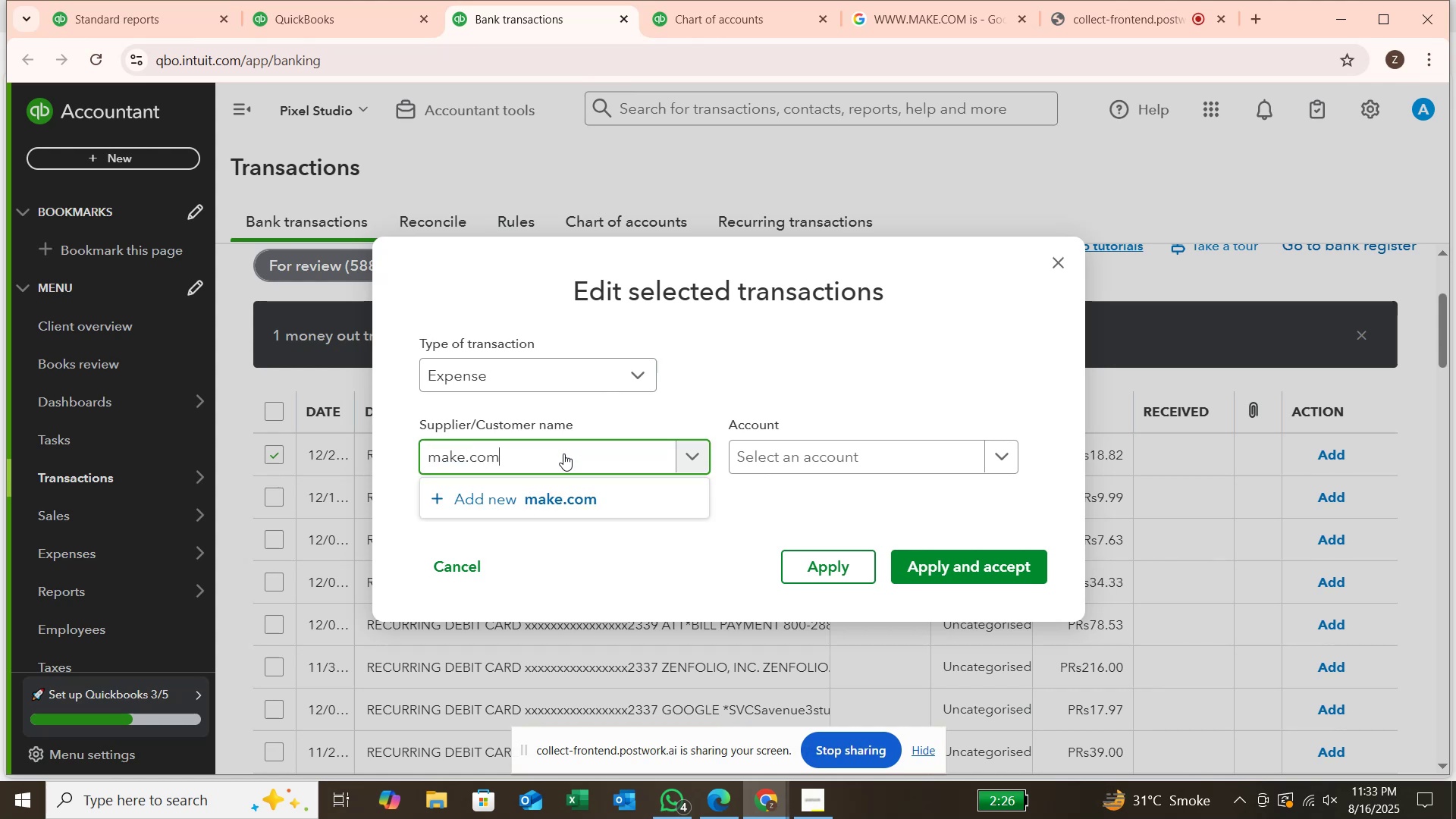 
key(Enter)
 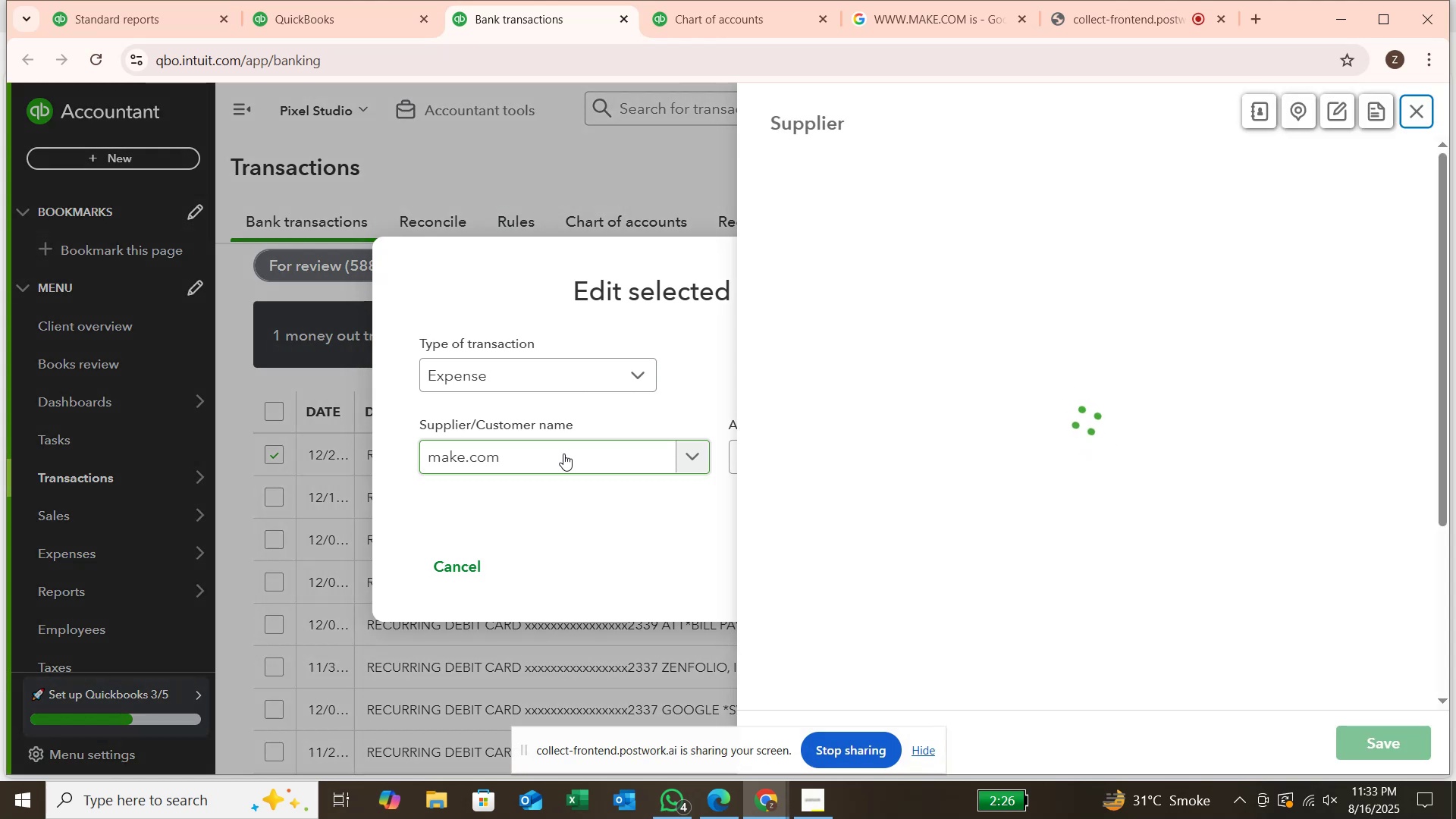 
key(Enter)
 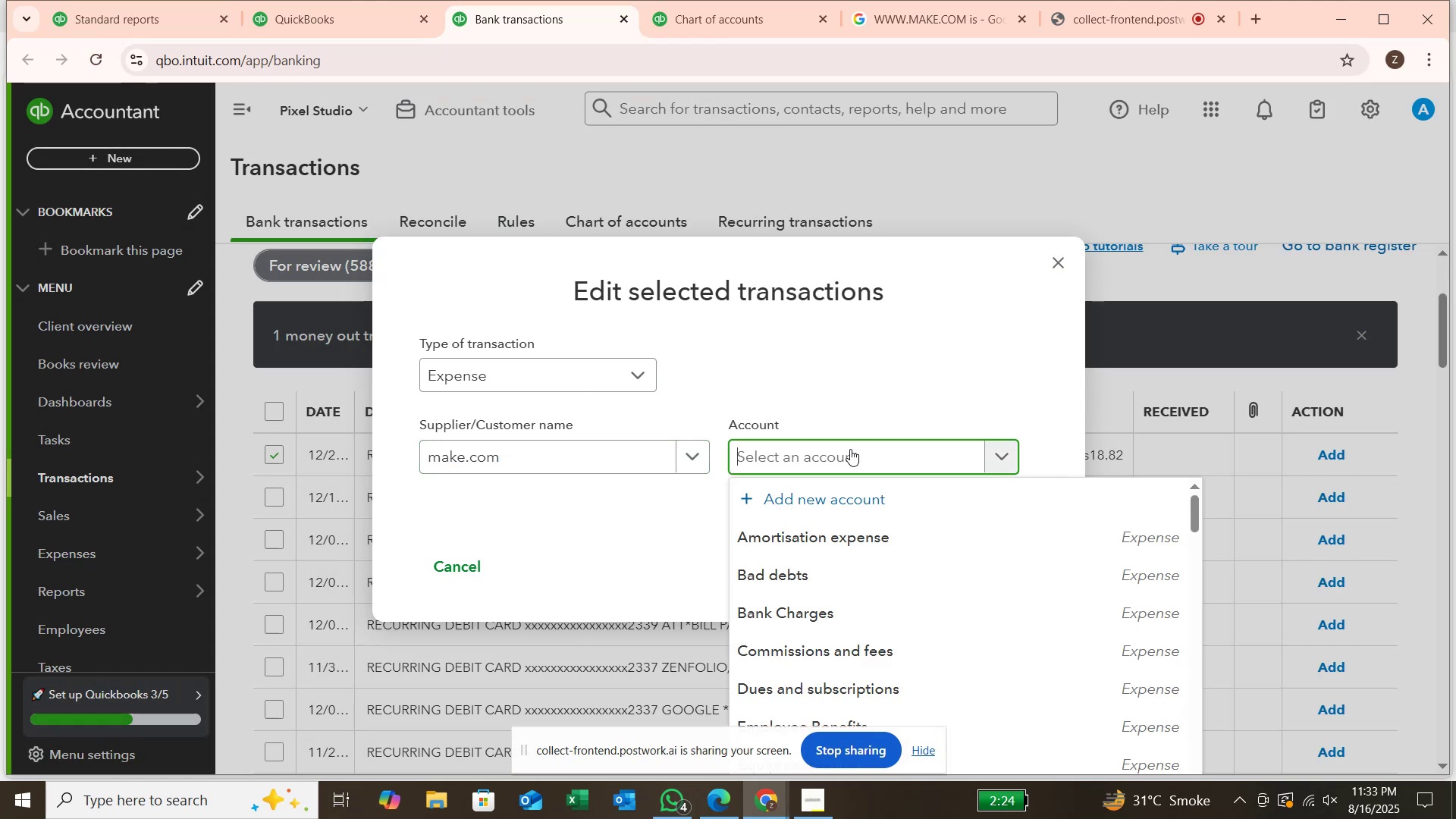 
wait(5.64)
 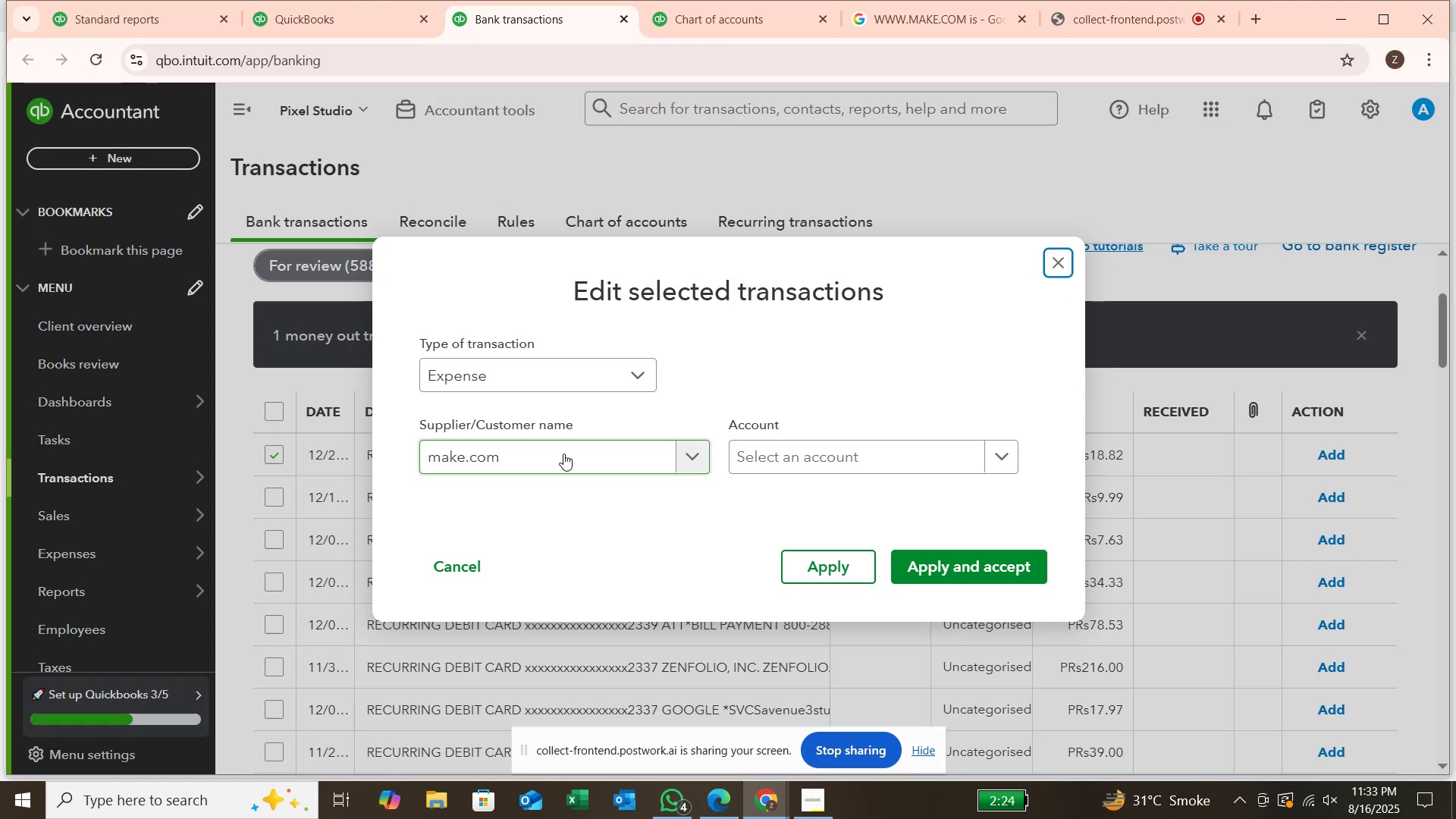 
type(soft)
key(Backspace)
key(Backspace)
key(Backspace)
key(Backspace)
type(Softwares and )
 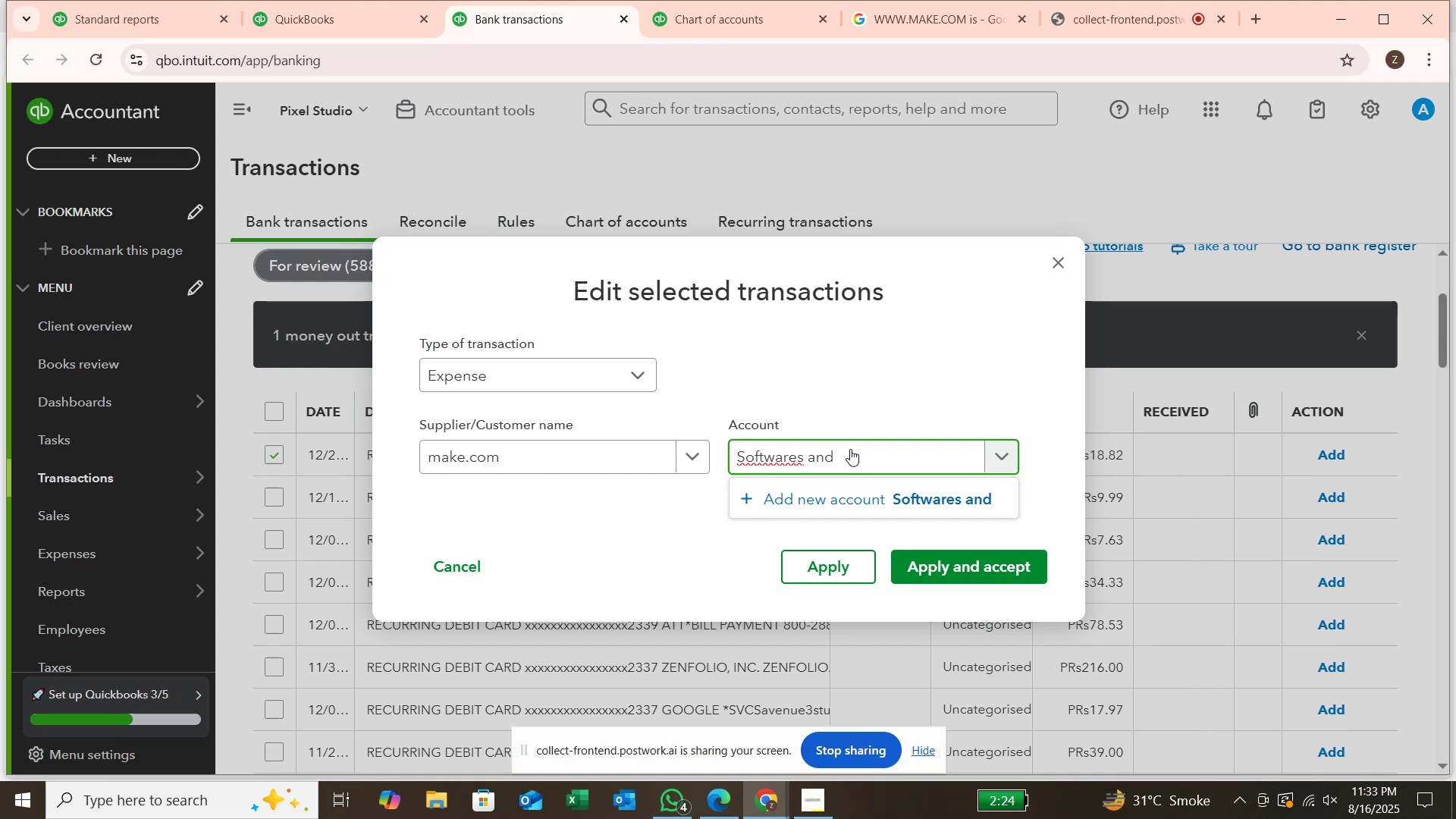 
hold_key(key=CapsLock, duration=1.02)
 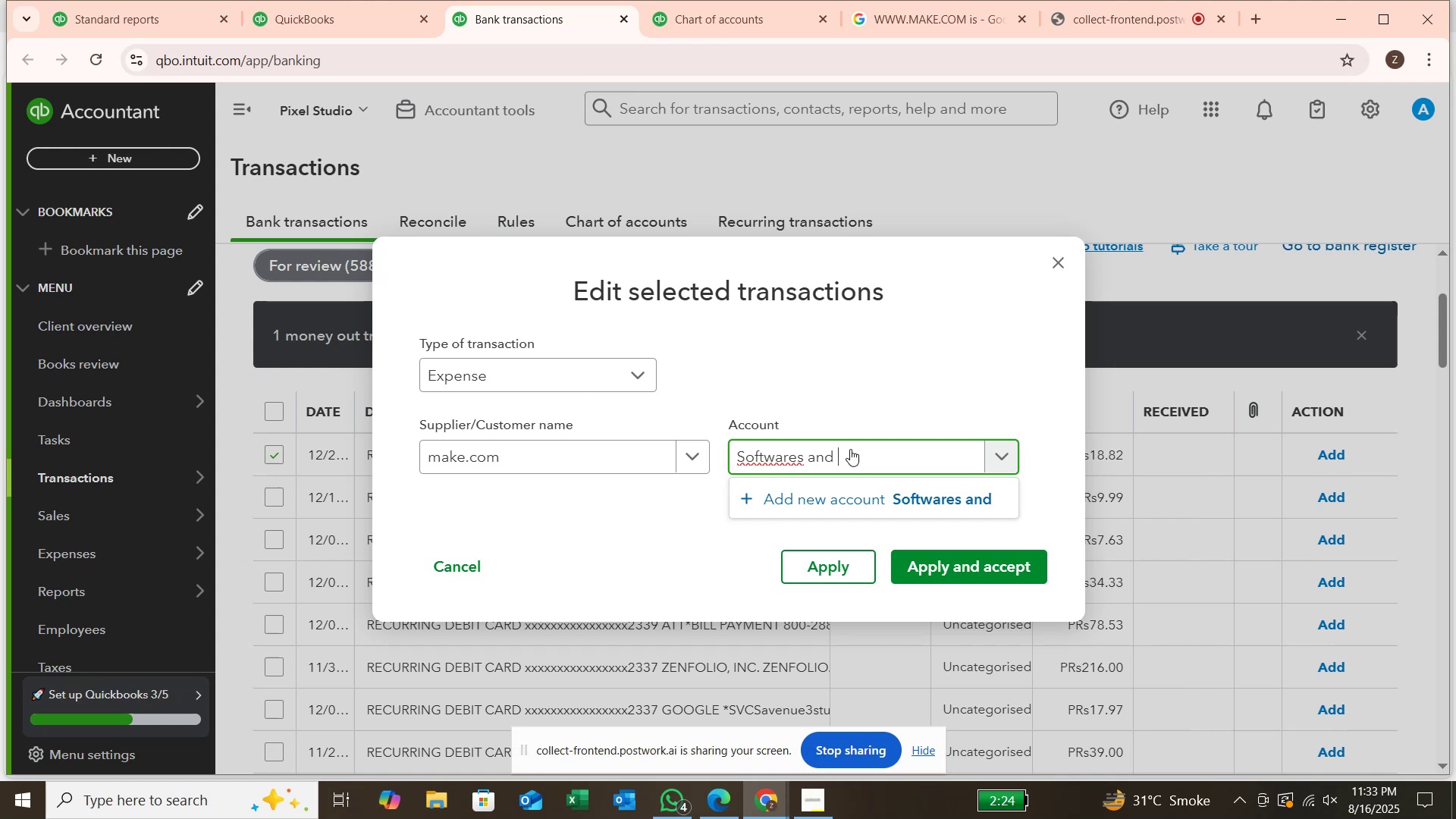 
hold_key(key=CapsLock, duration=1.51)
 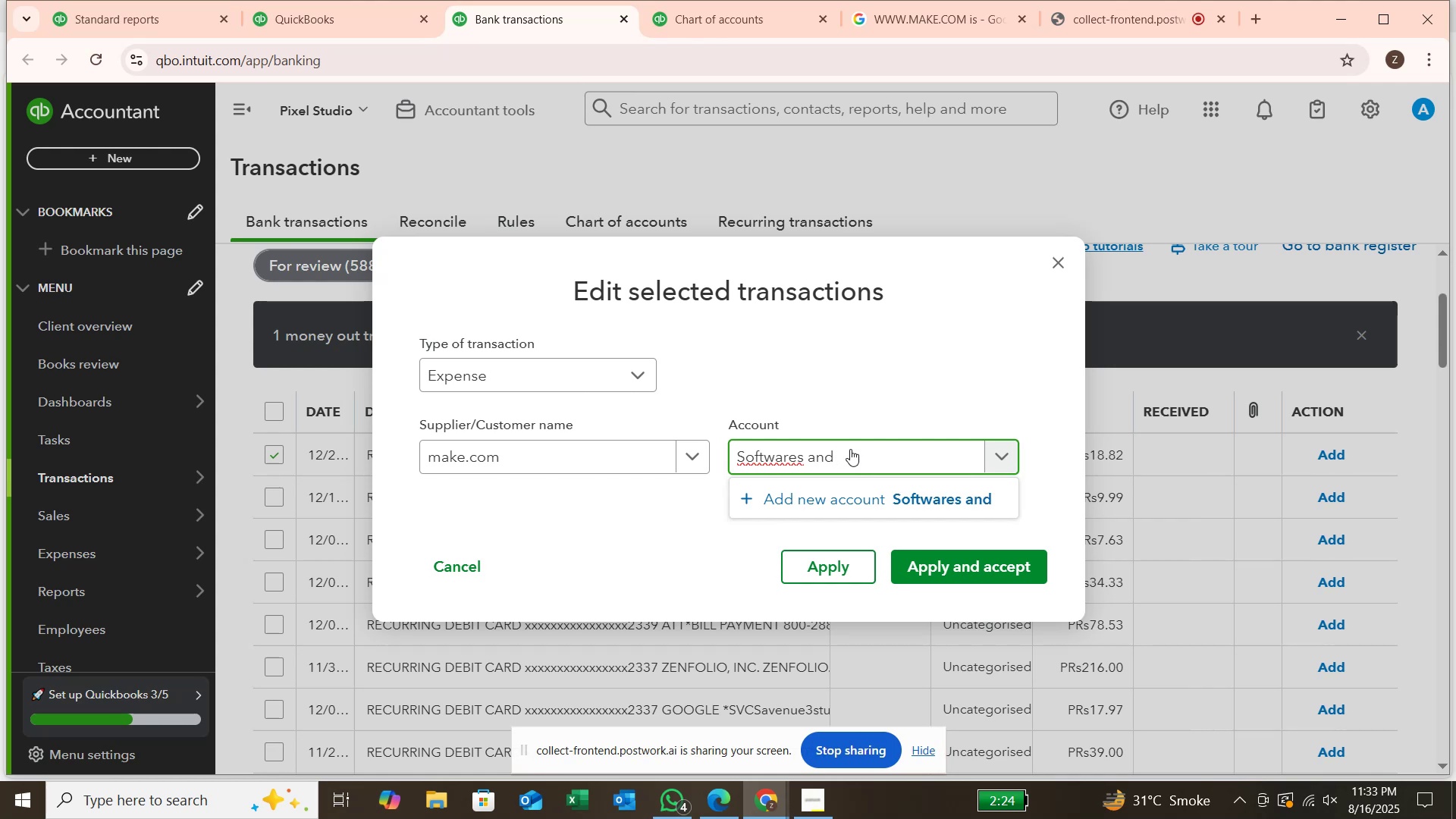 
type(A)
key(Backspace)
type(apps)
key(Backspace)
key(Backspace)
key(Backspace)
type(pp)
key(Backspace)
key(Backspace)
type(PPS)
 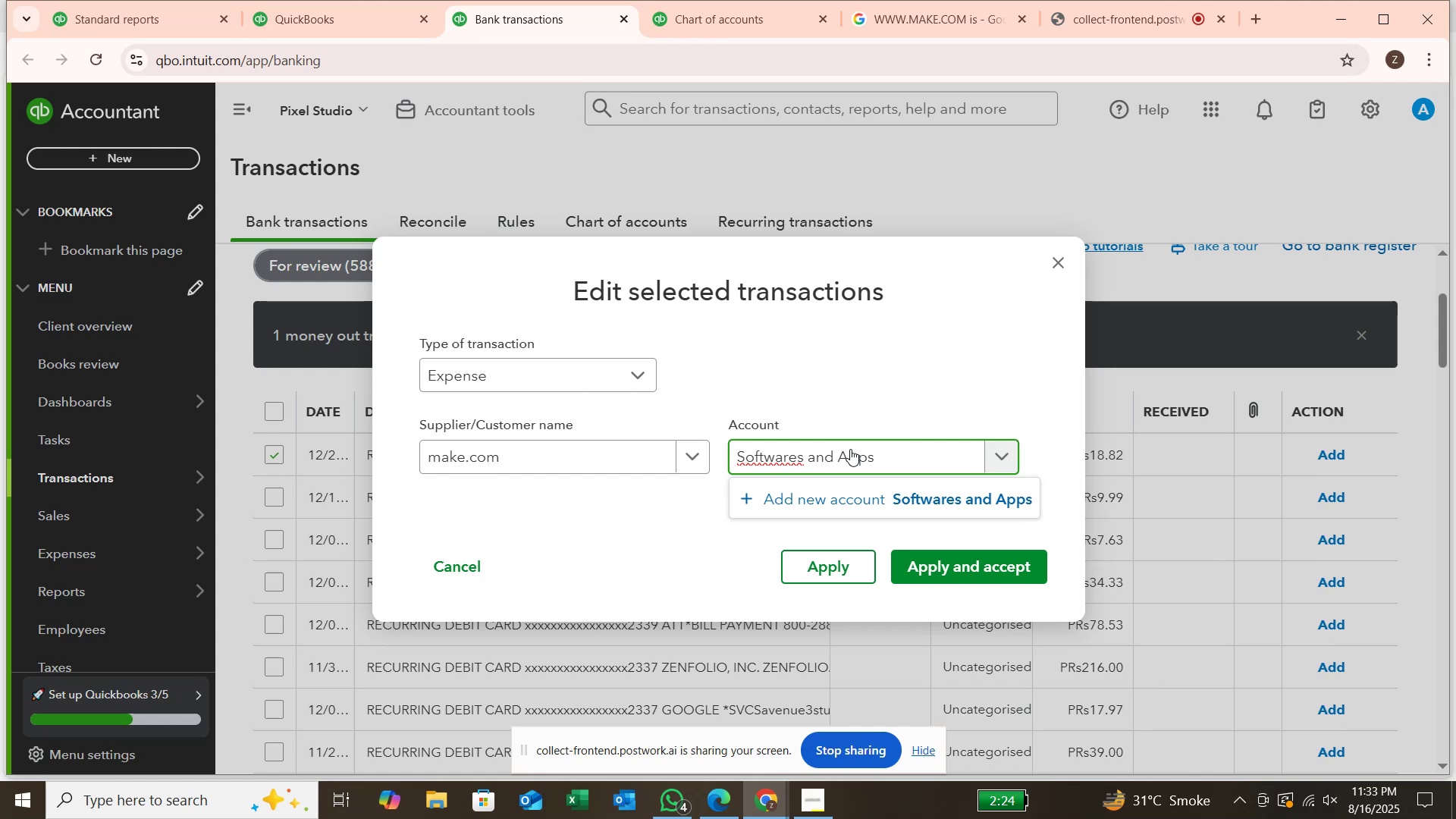 
key(Enter)
 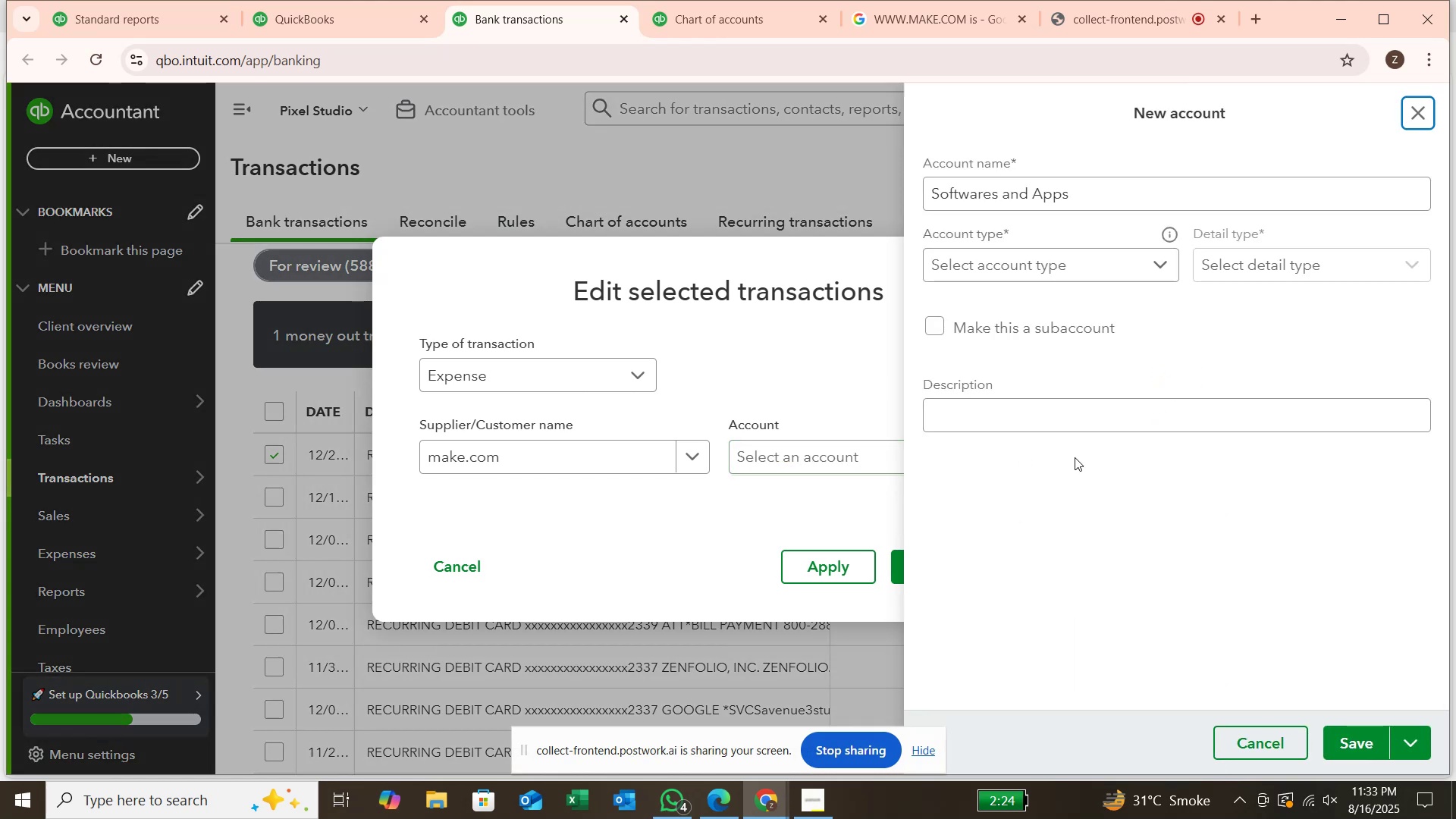 
left_click([1082, 254])
 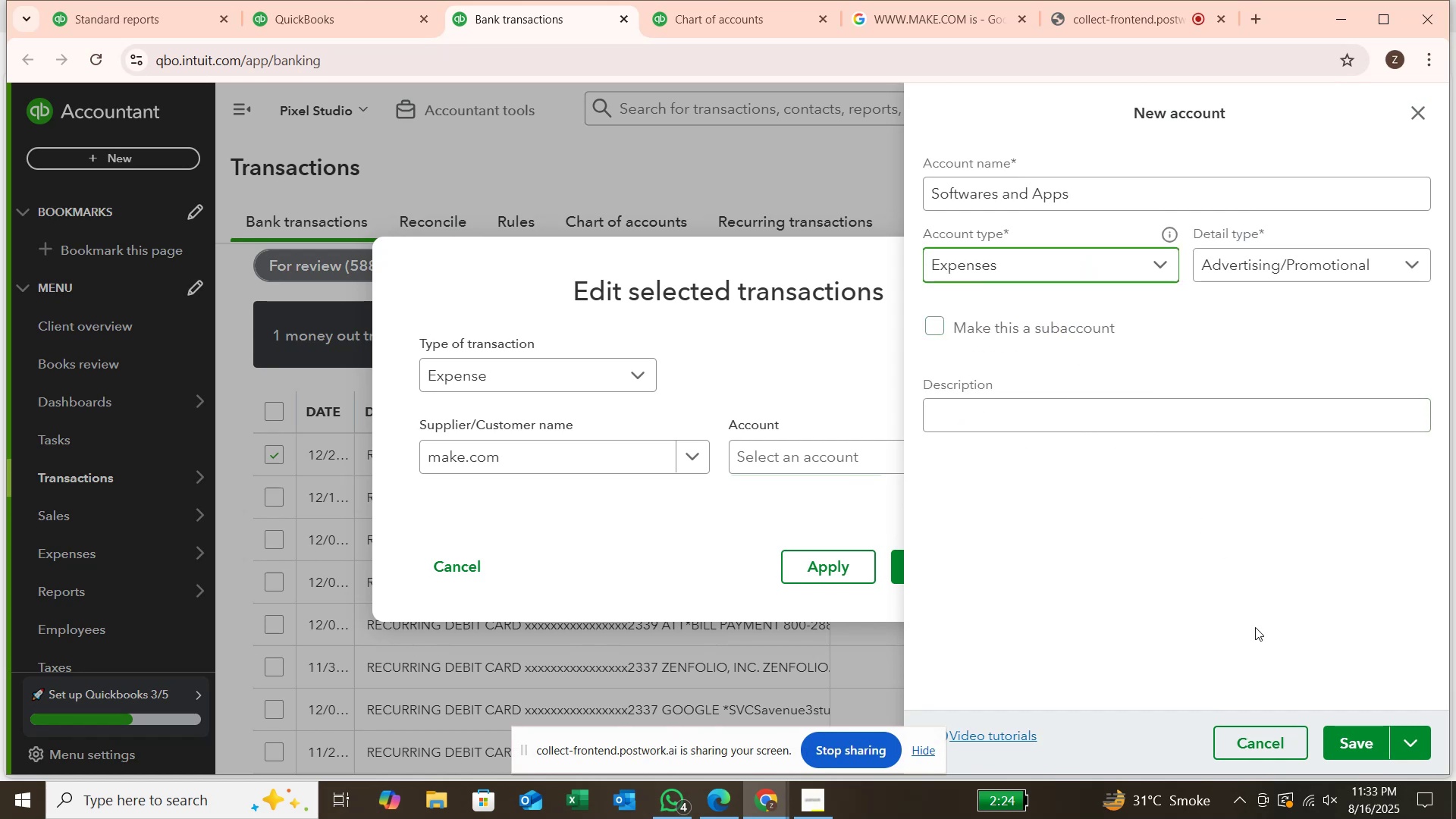 
left_click([1365, 750])
 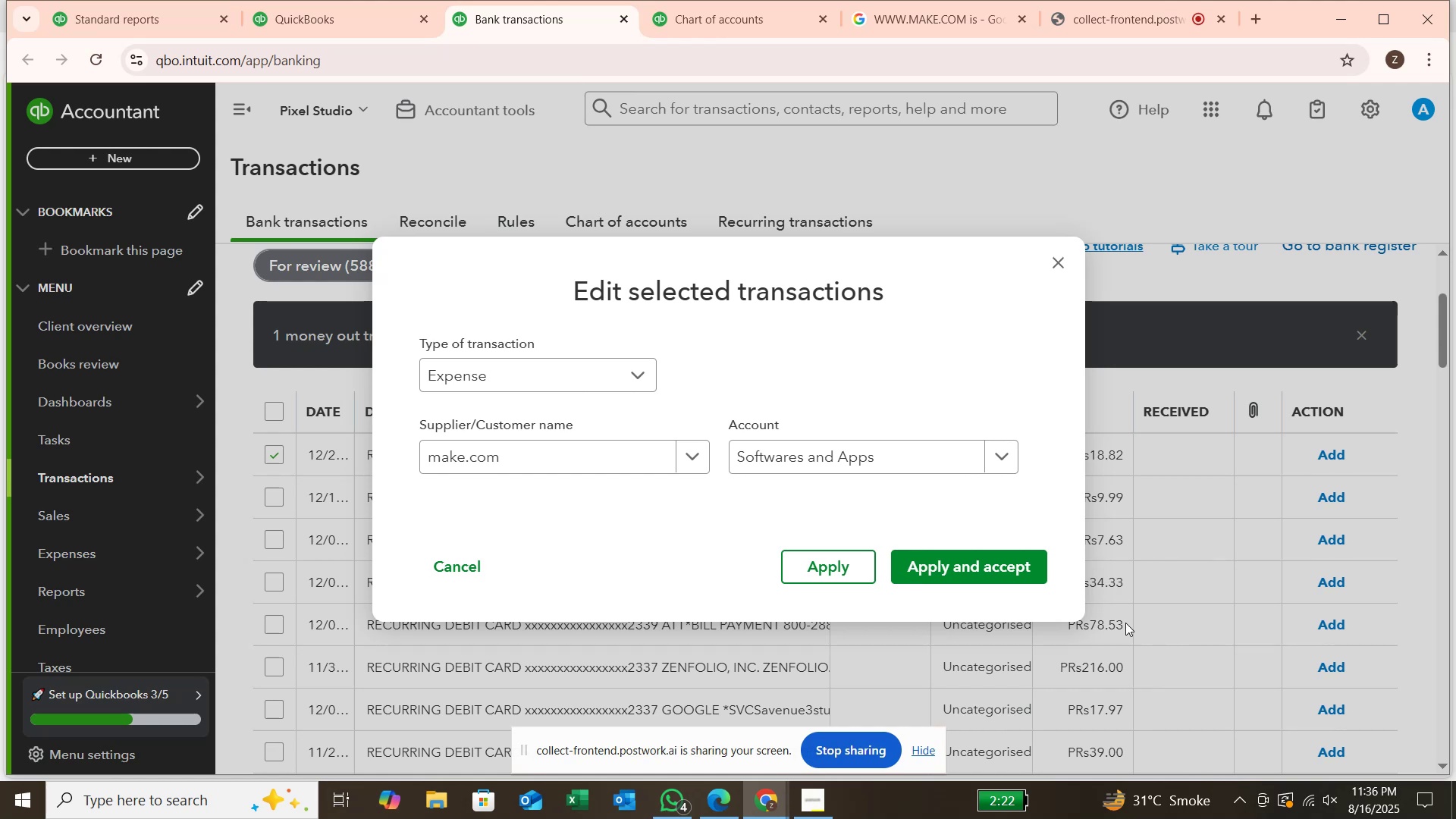 
wait(163.13)
 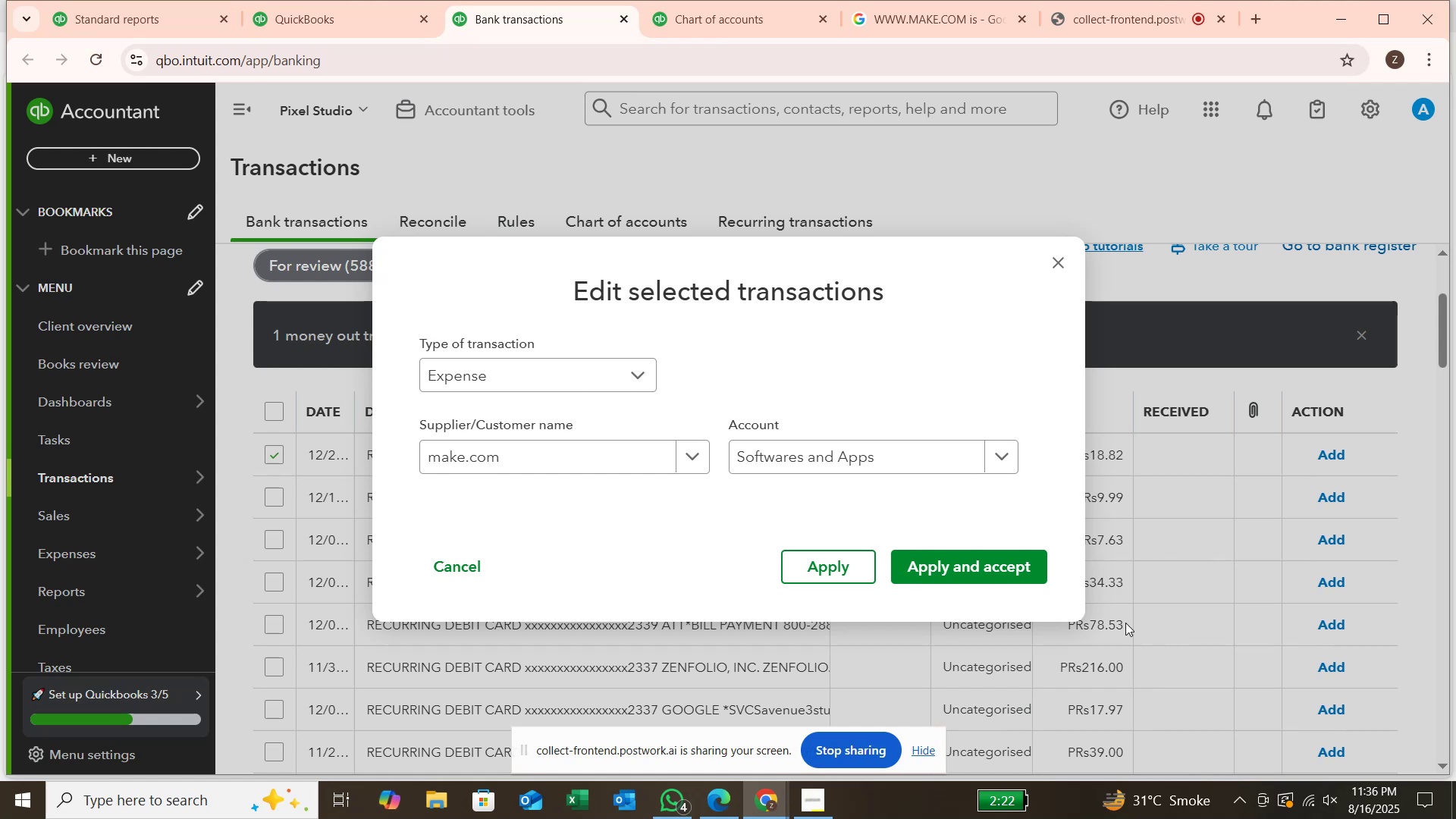 
left_click([1006, 566])
 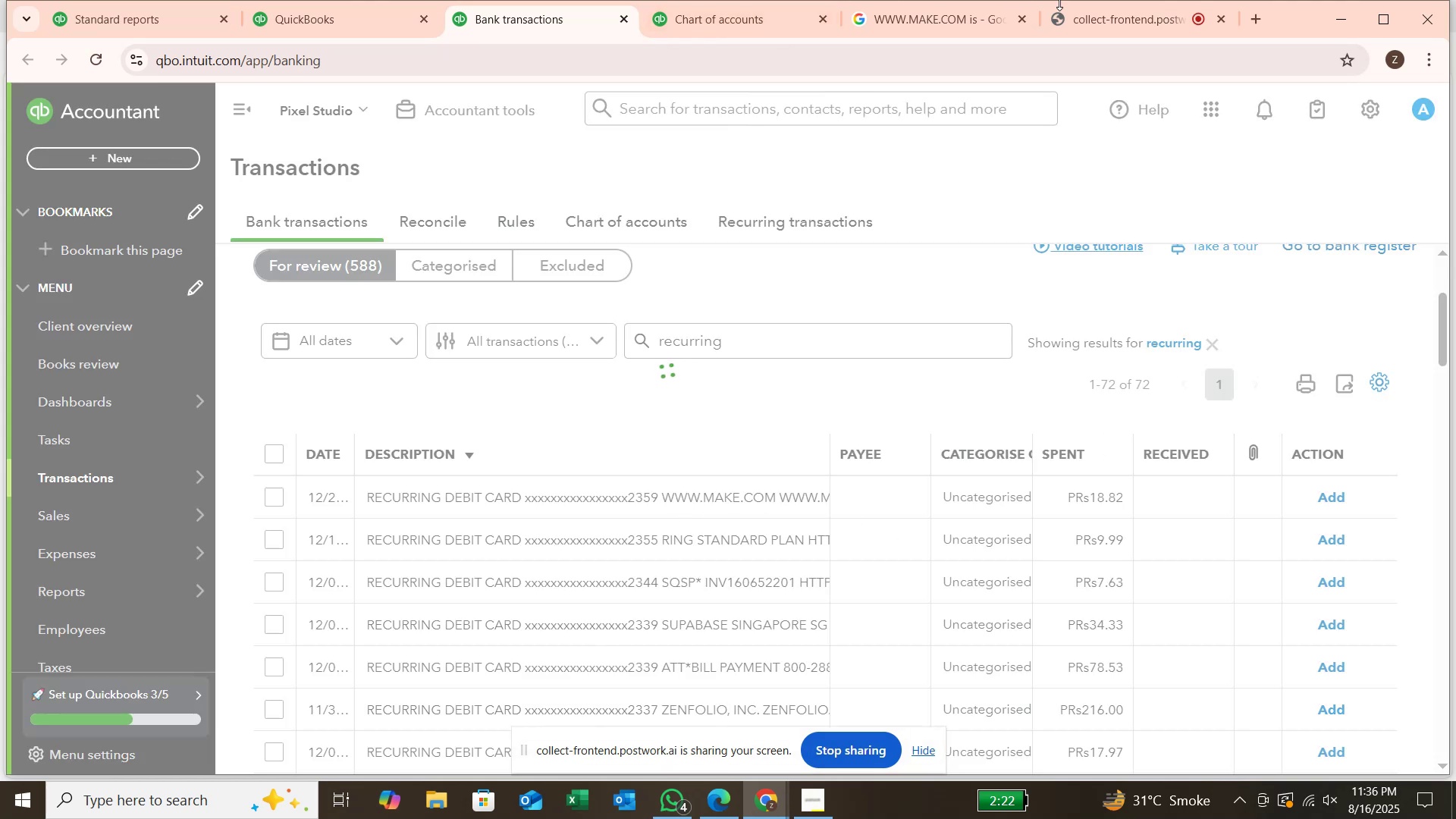 
left_click([1084, 29])
 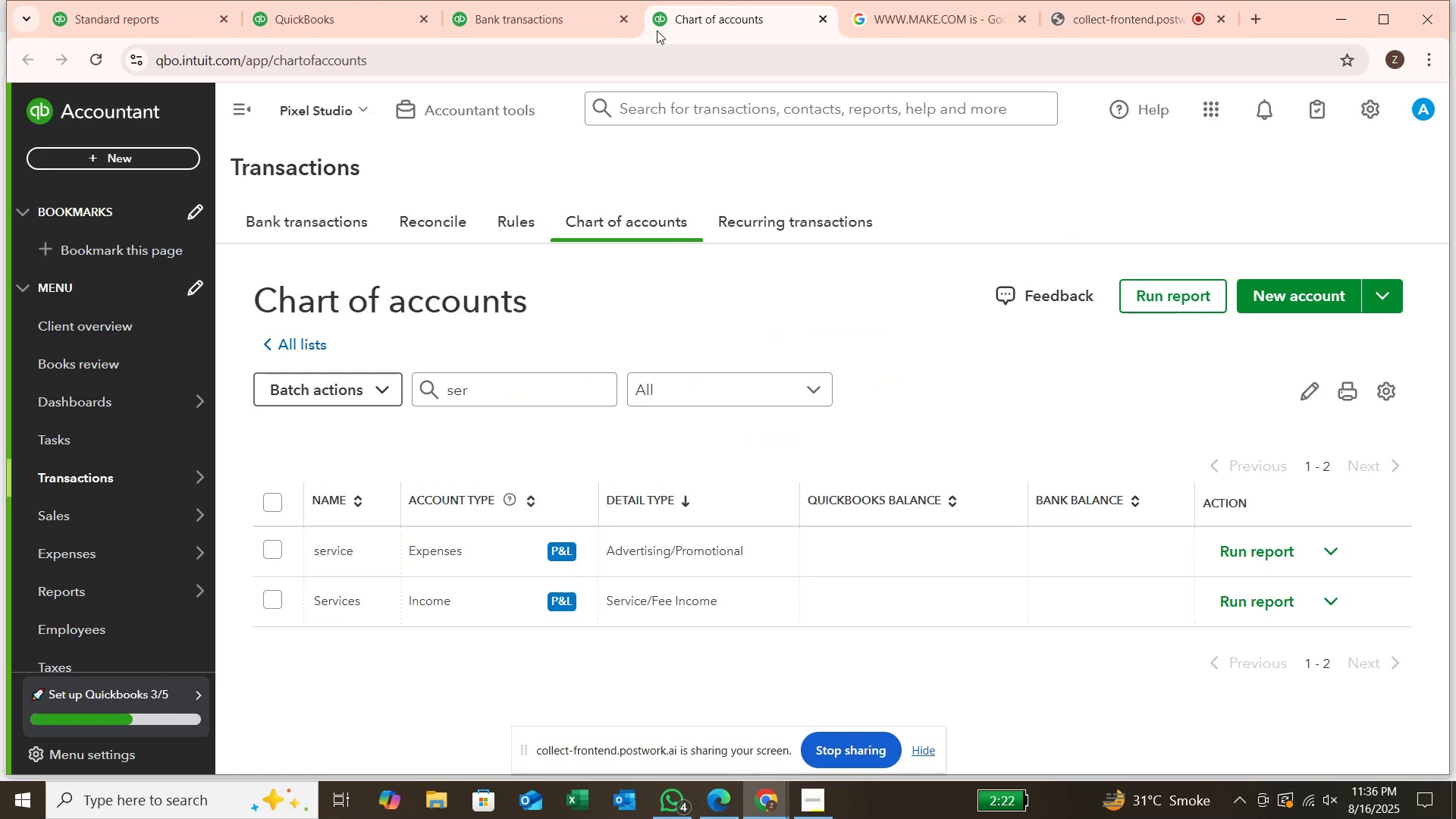 
left_click([573, 23])
 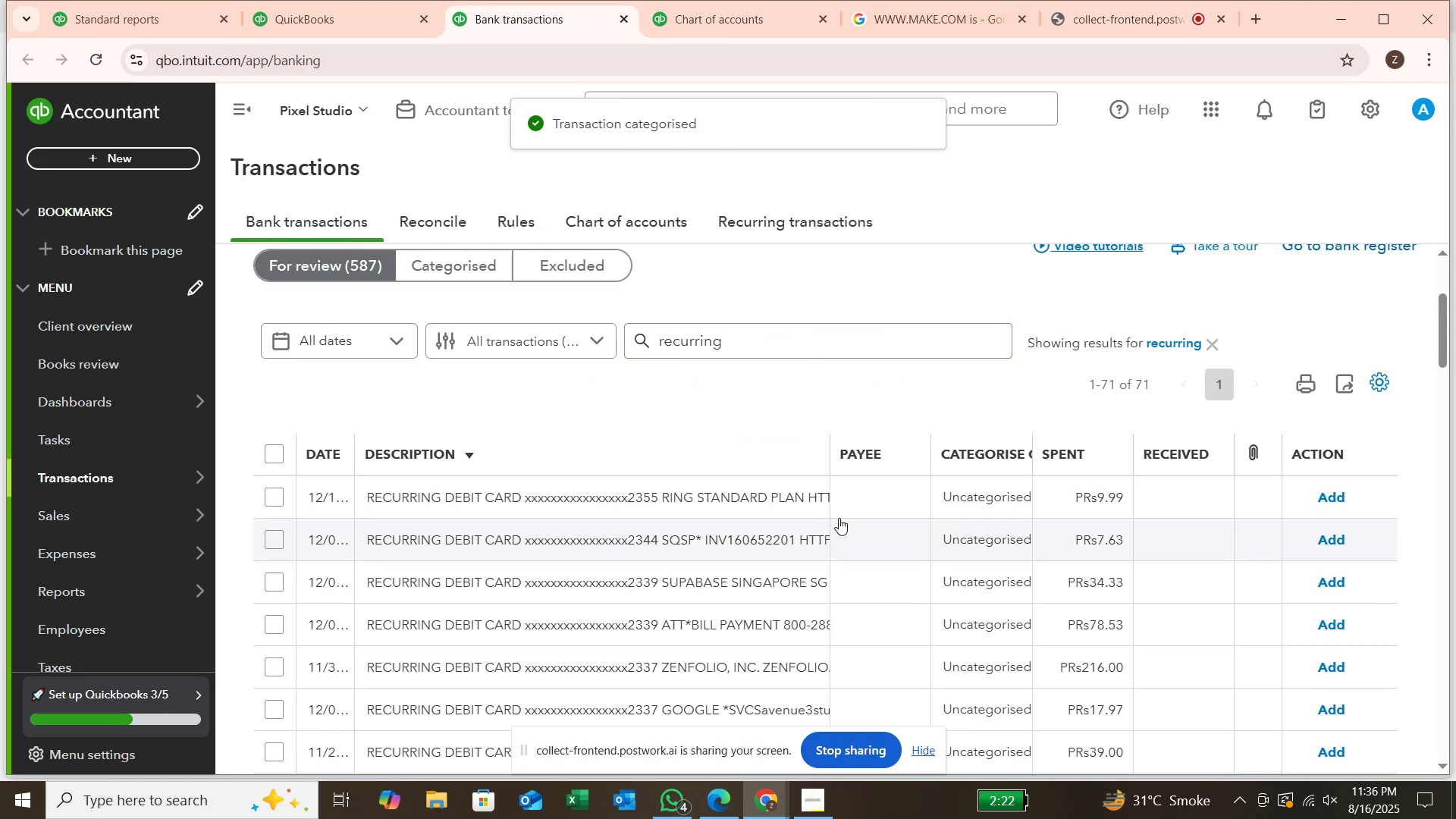 
wait(6.16)
 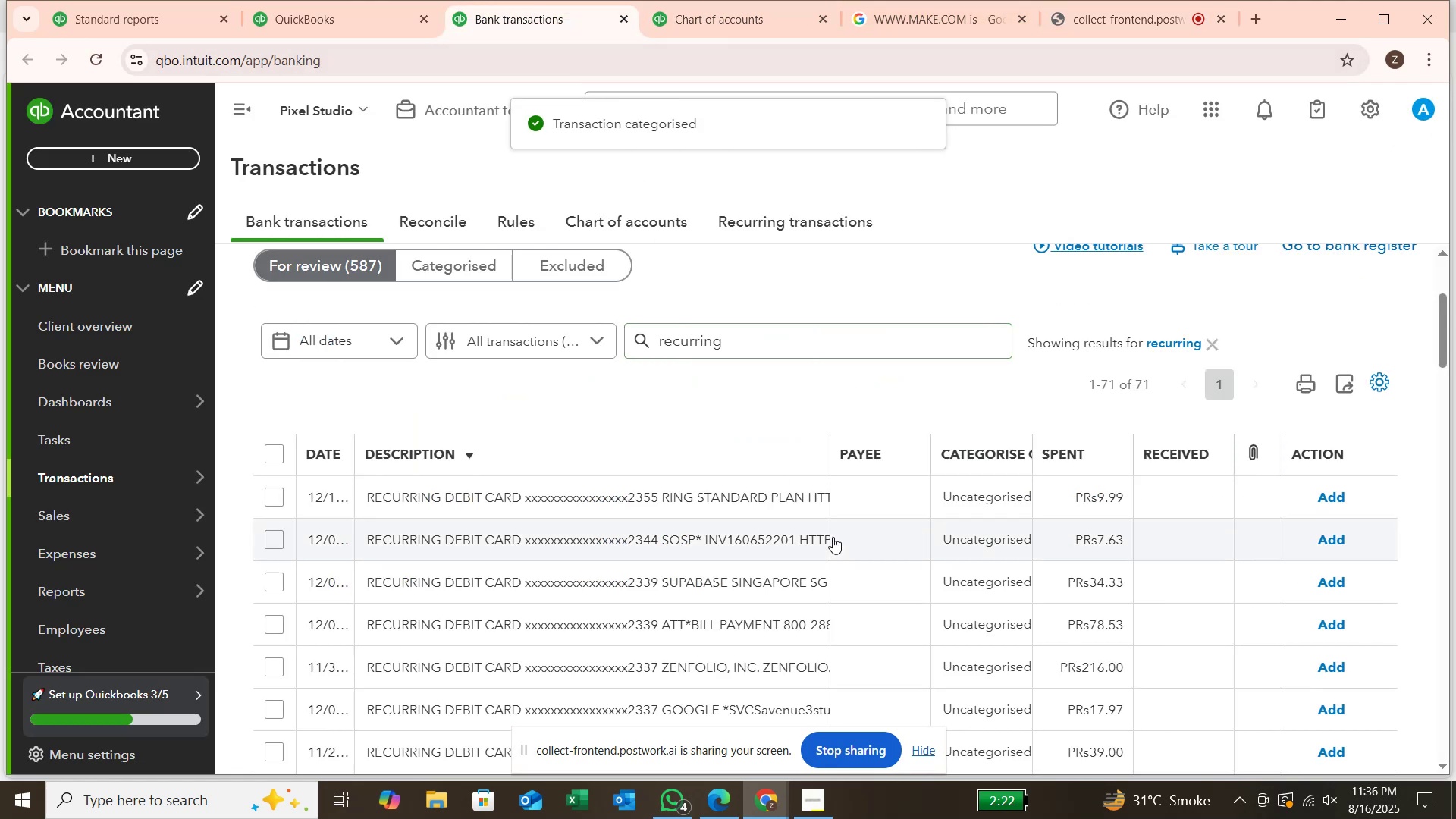 
scroll: coordinate [837, 514], scroll_direction: down, amount: 1.0
 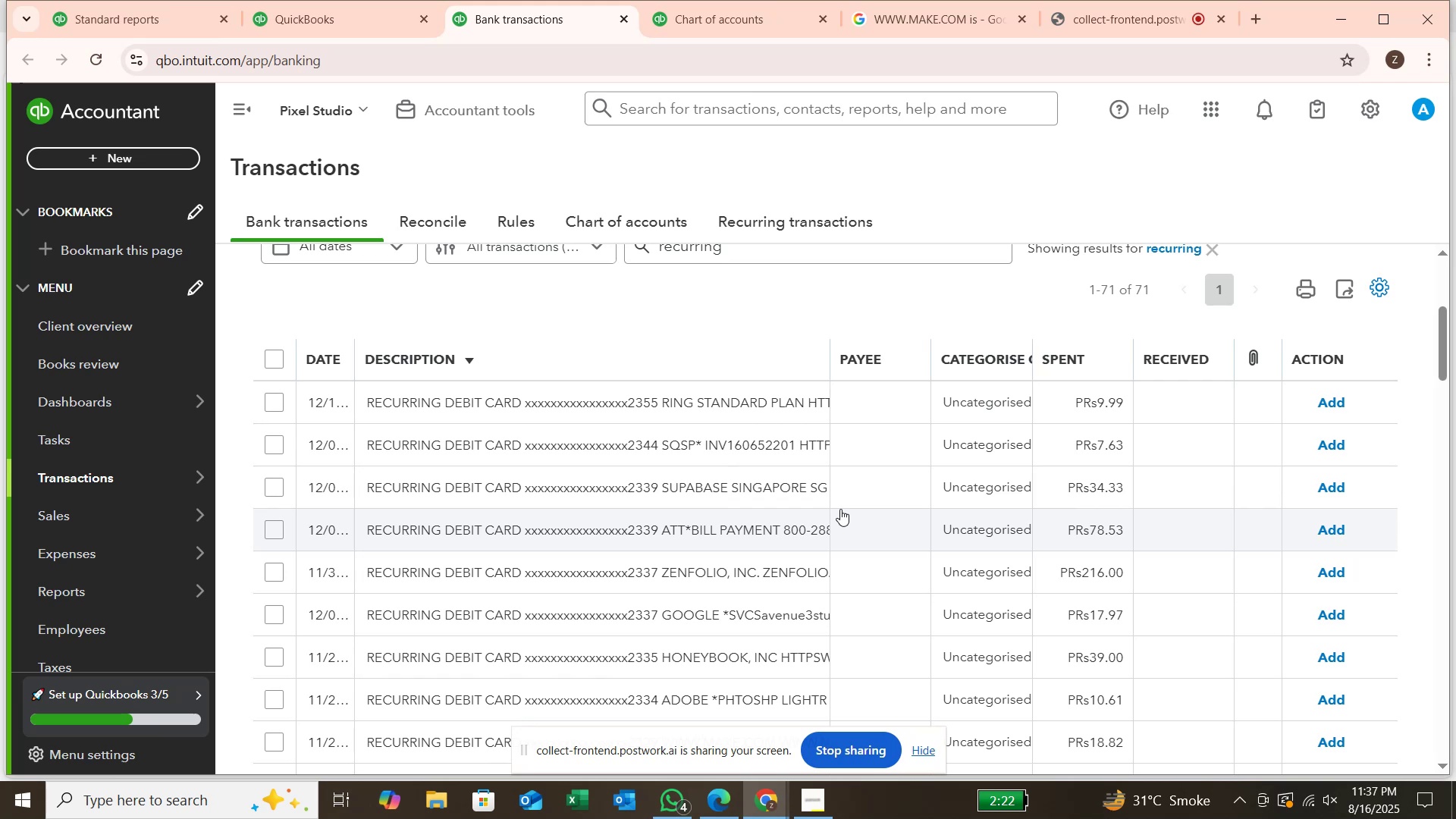 
wait(26.86)
 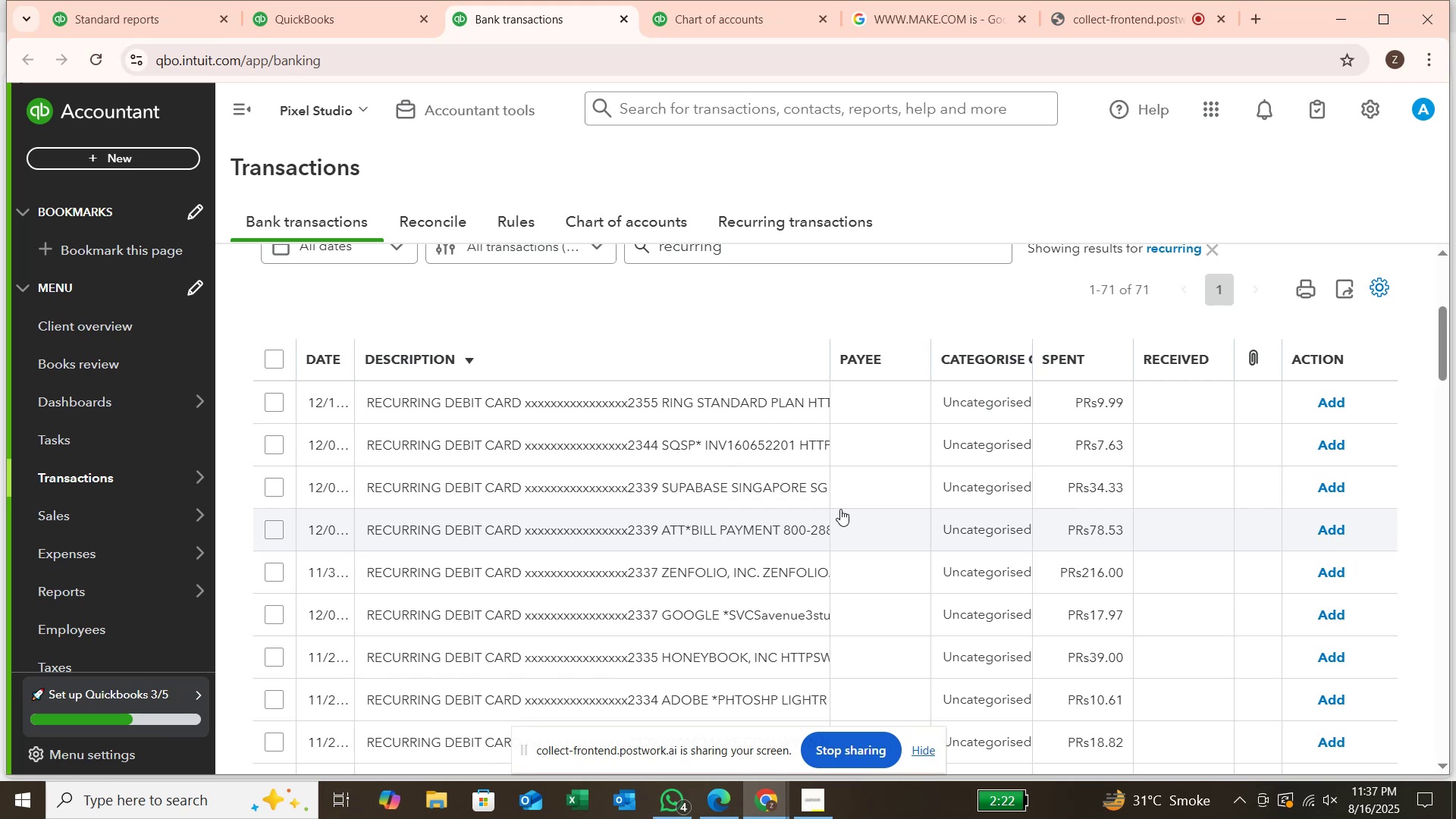 
left_click_drag(start_coordinate=[825, 364], to_coordinate=[926, 385])
 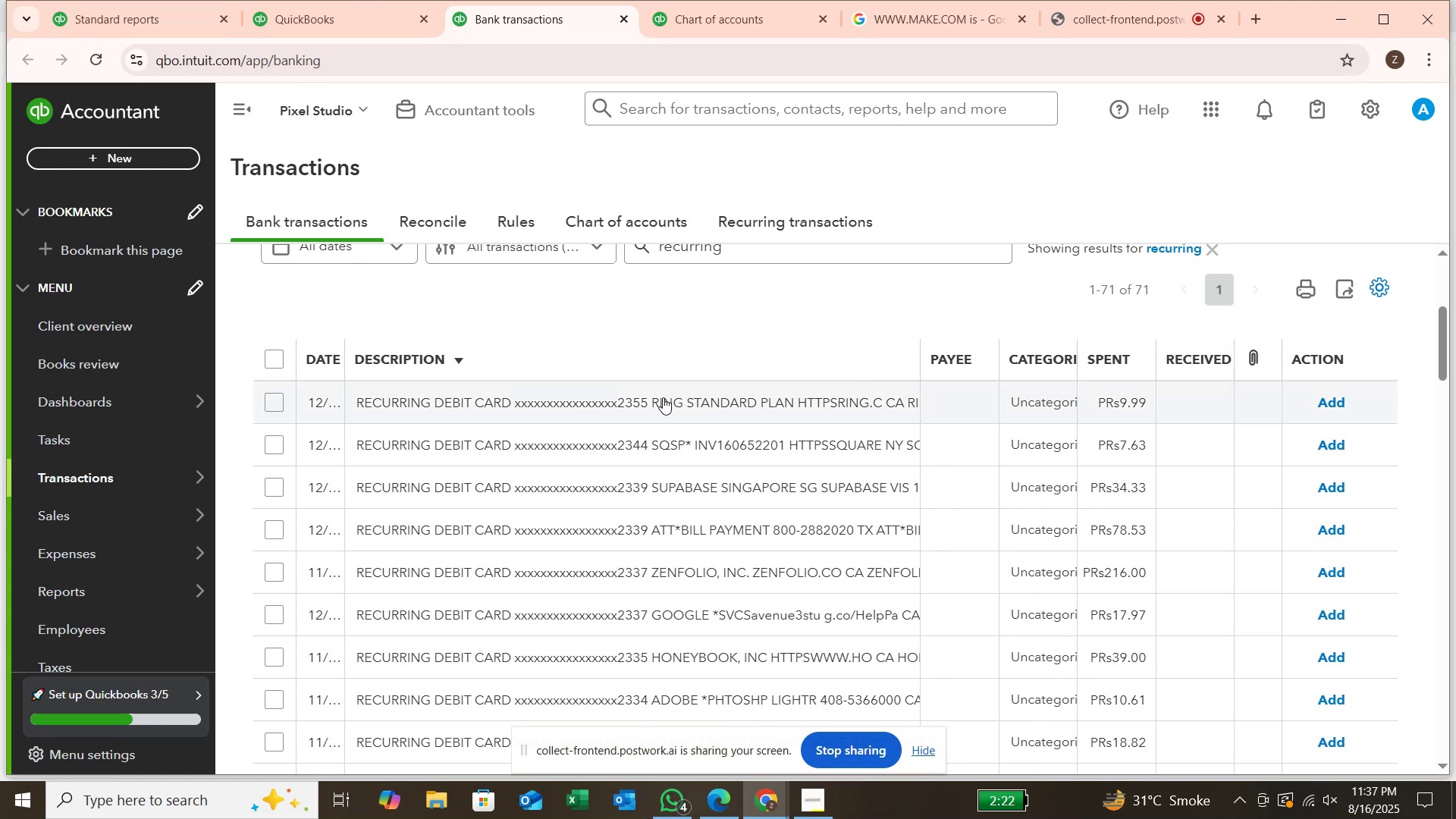 
wait(8.04)
 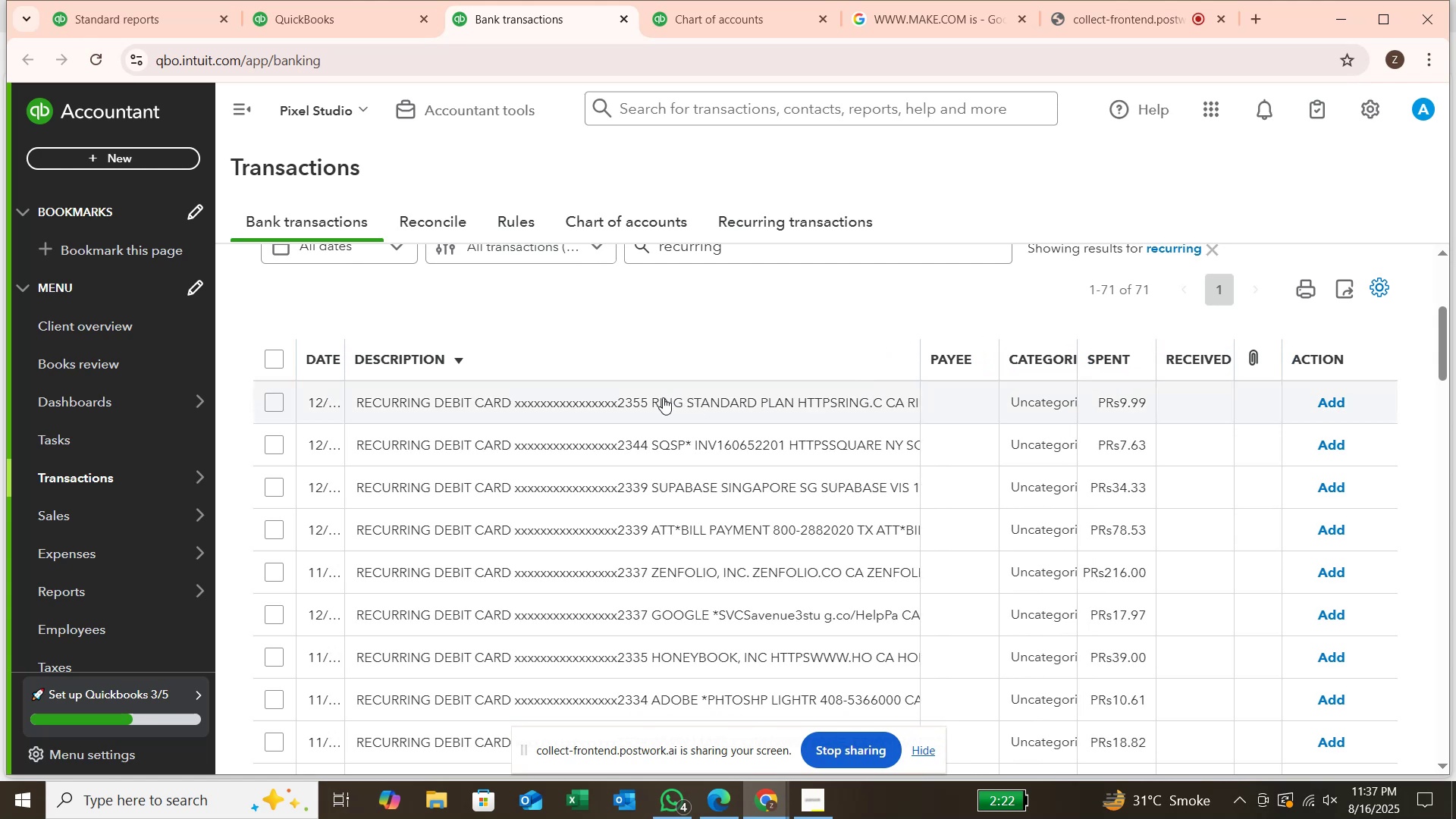 
left_click([967, 14])
 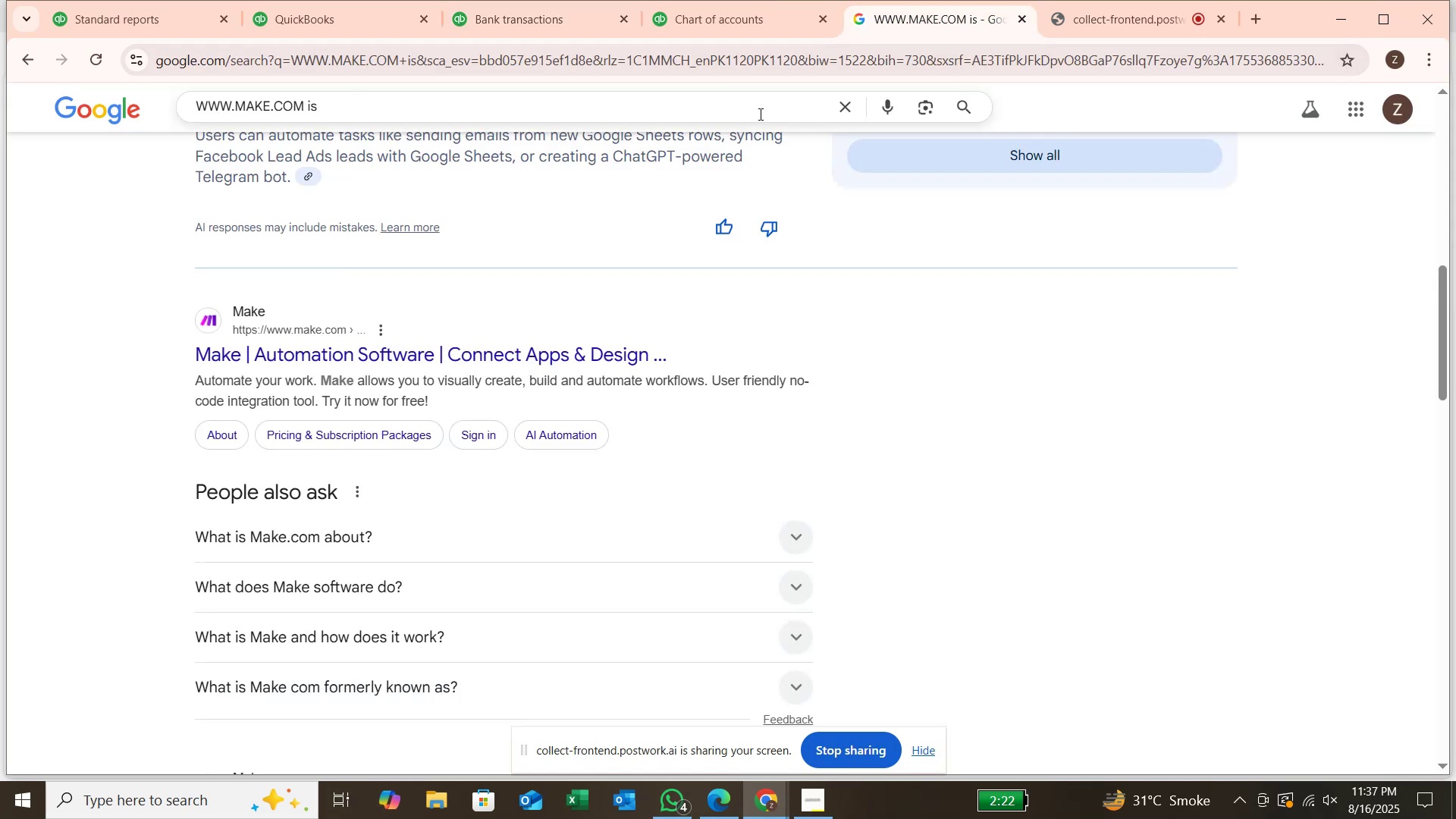 
scroll: coordinate [759, 117], scroll_direction: up, amount: 2.0
 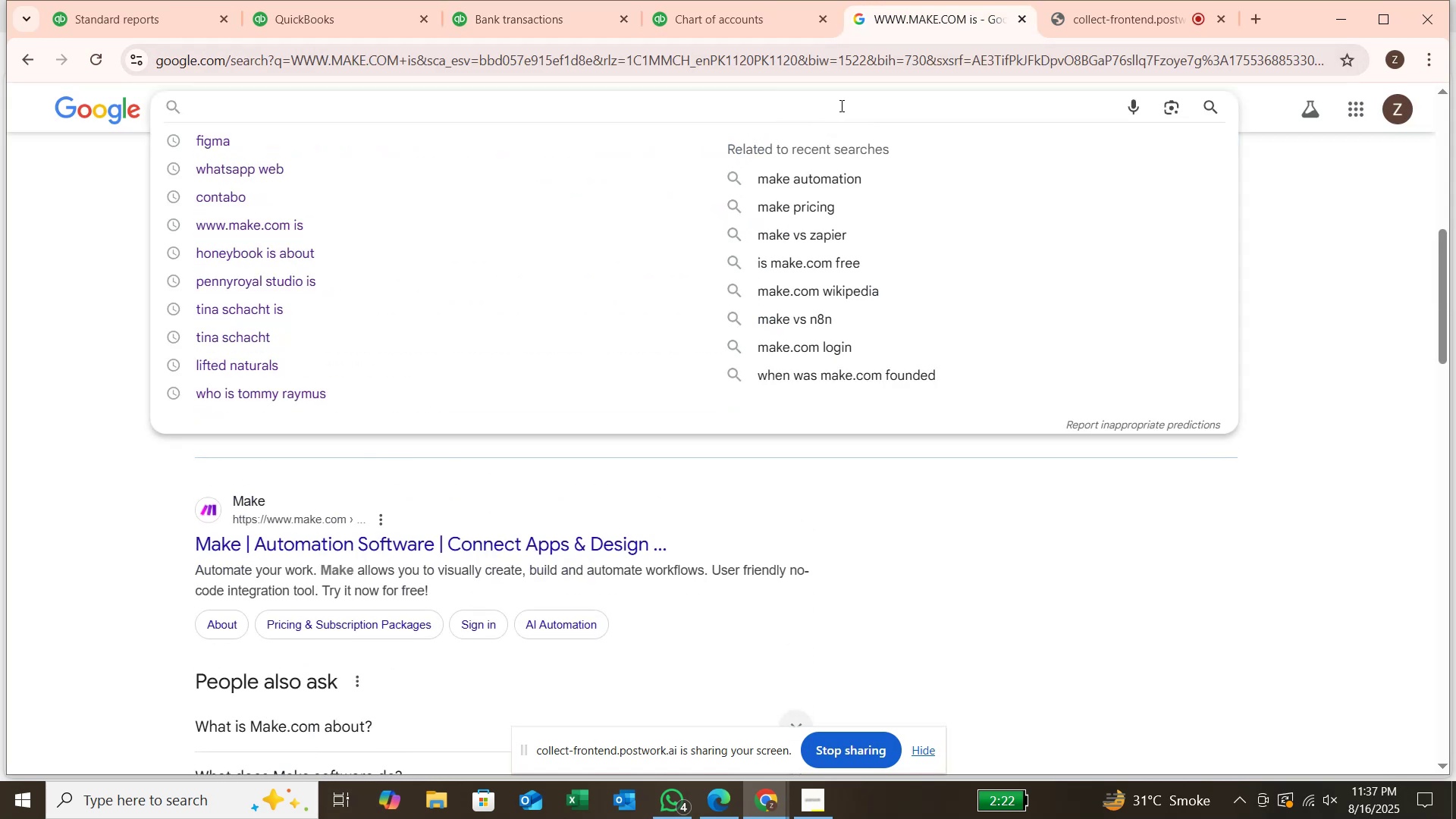 
type(RING STANDARF)
key(Backspace)
type(D )
 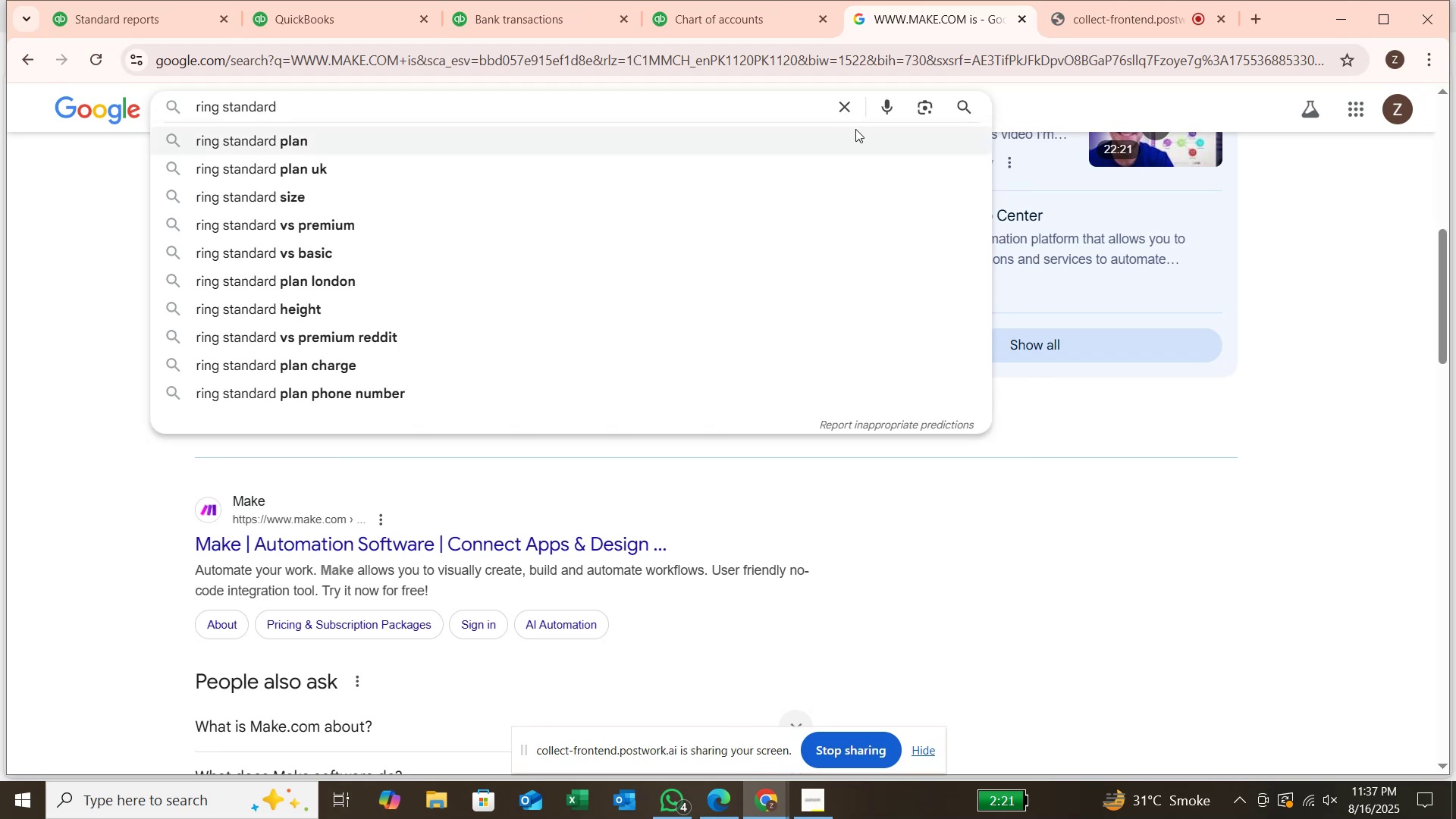 
left_click([845, 147])
 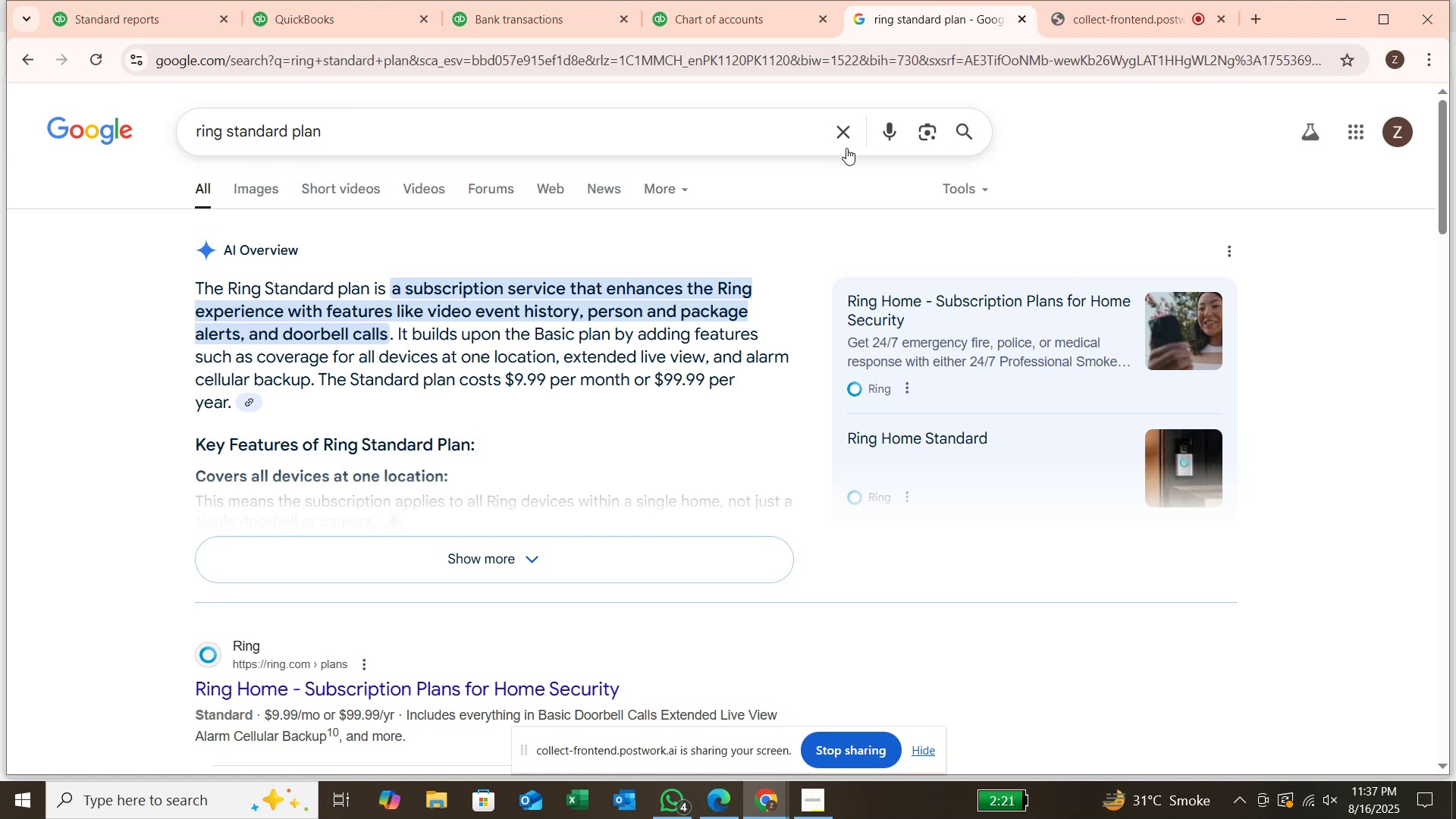 
wait(19.68)
 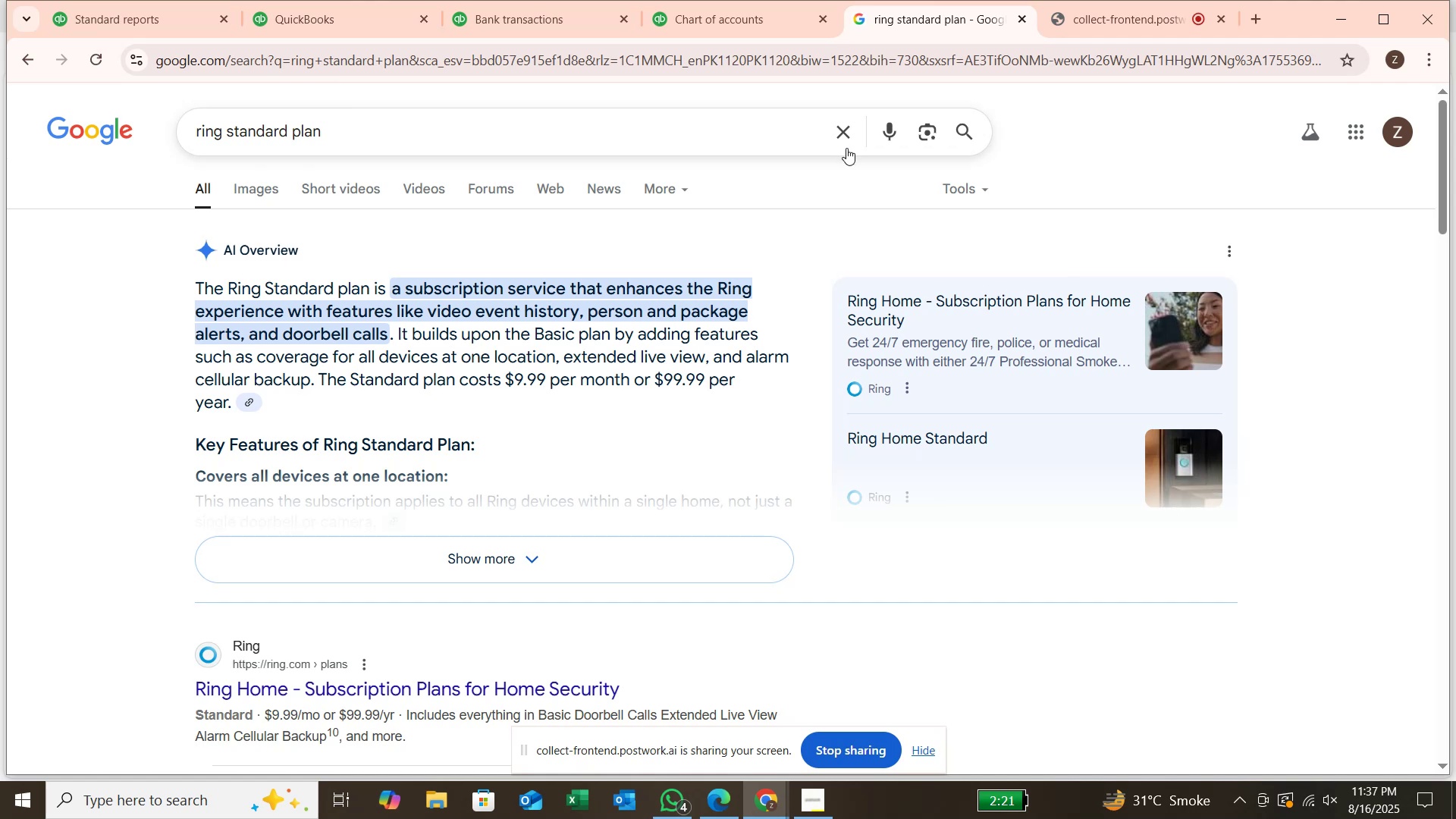 
left_click([542, 25])
 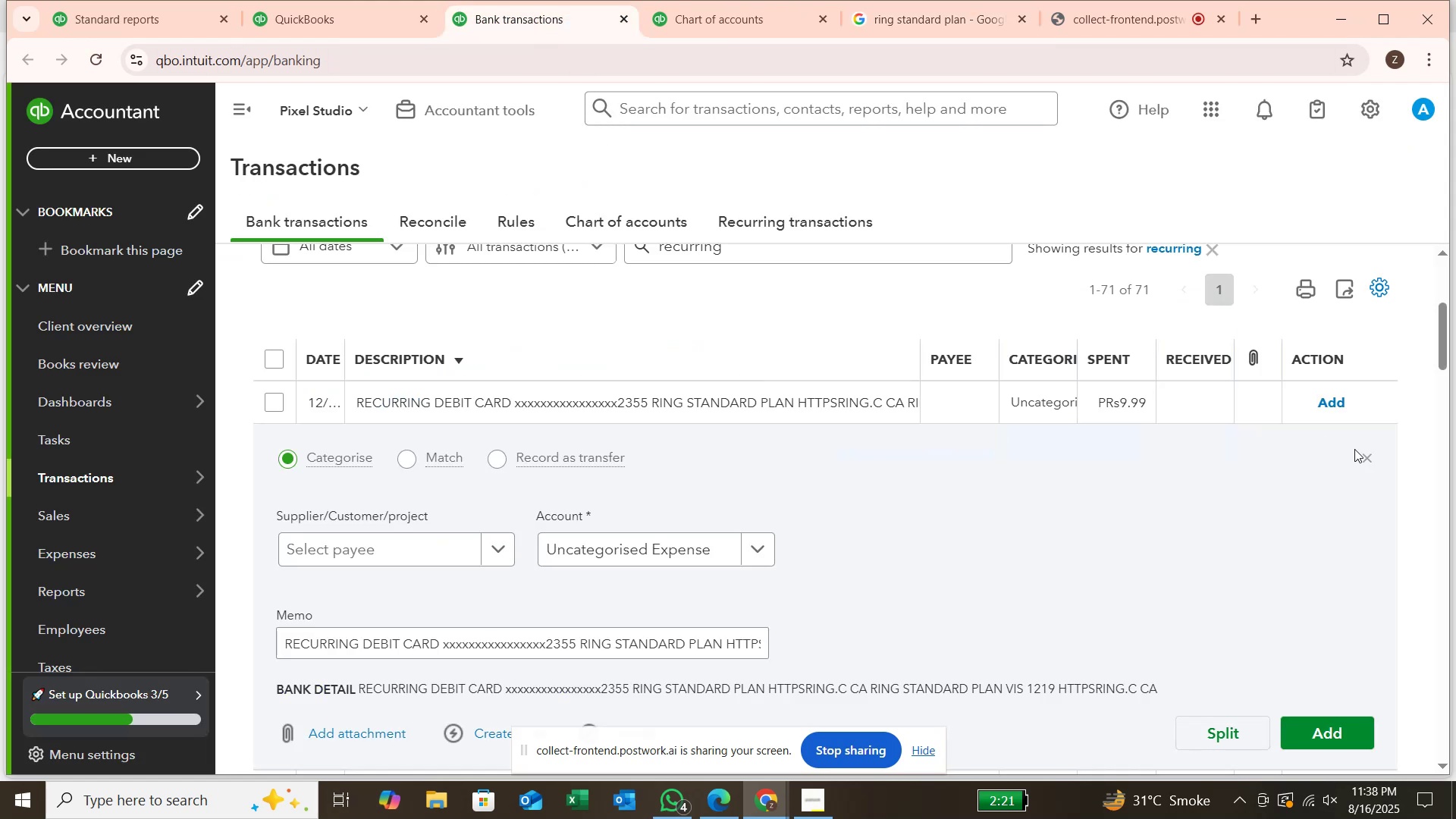 
left_click([1370, 455])
 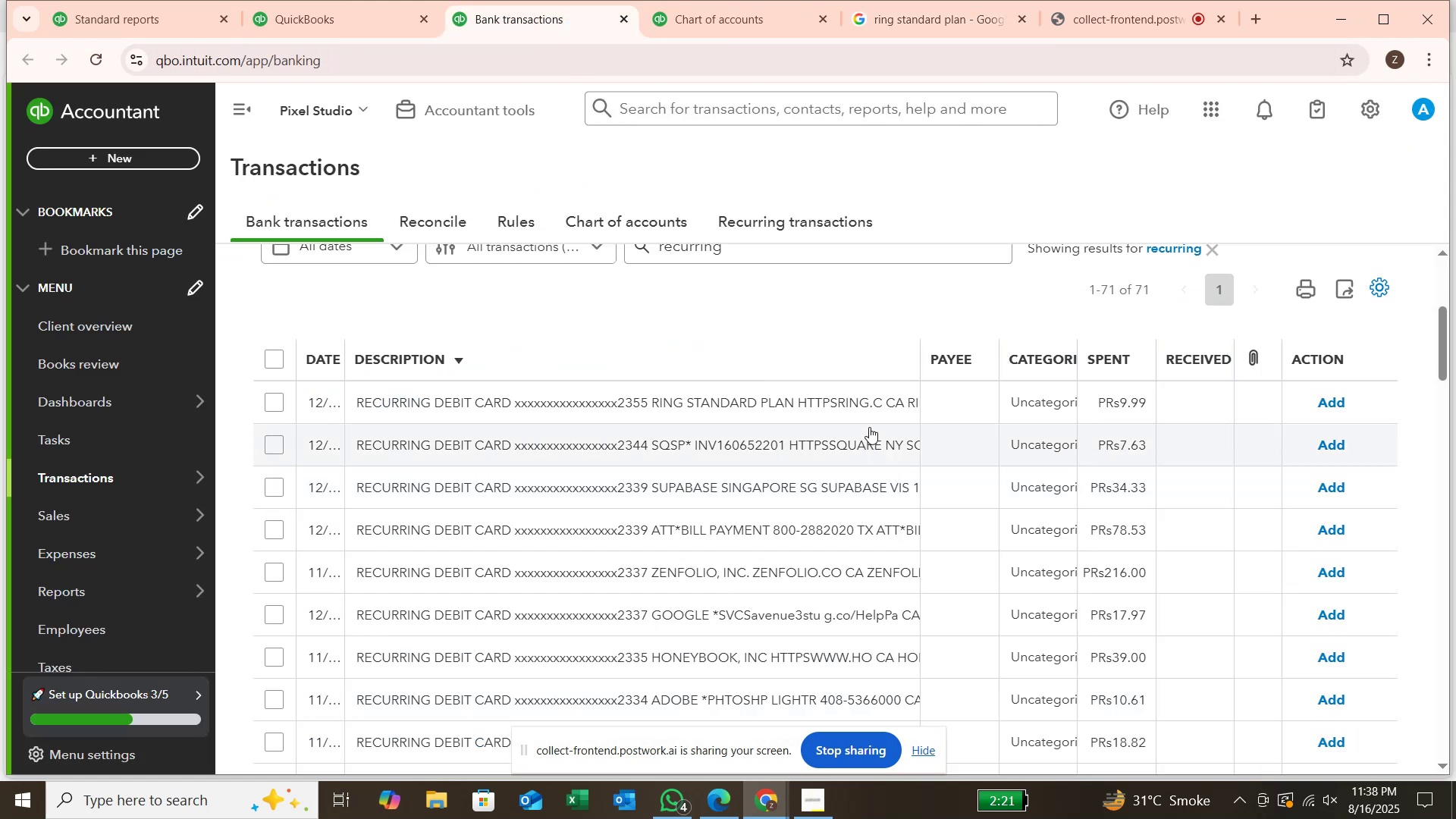 
scroll: coordinate [882, 463], scroll_direction: up, amount: 2.0
 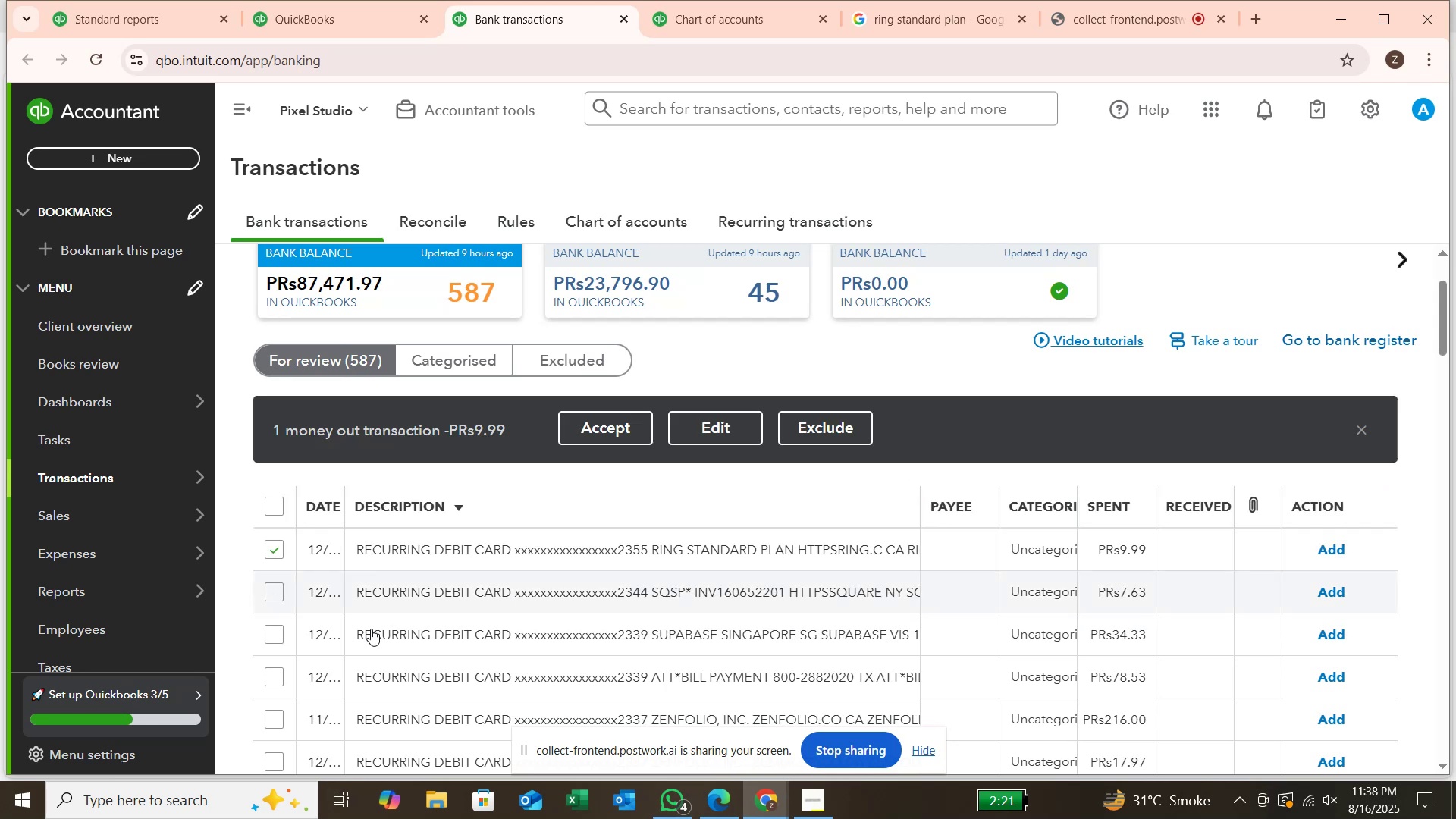 
wait(5.04)
 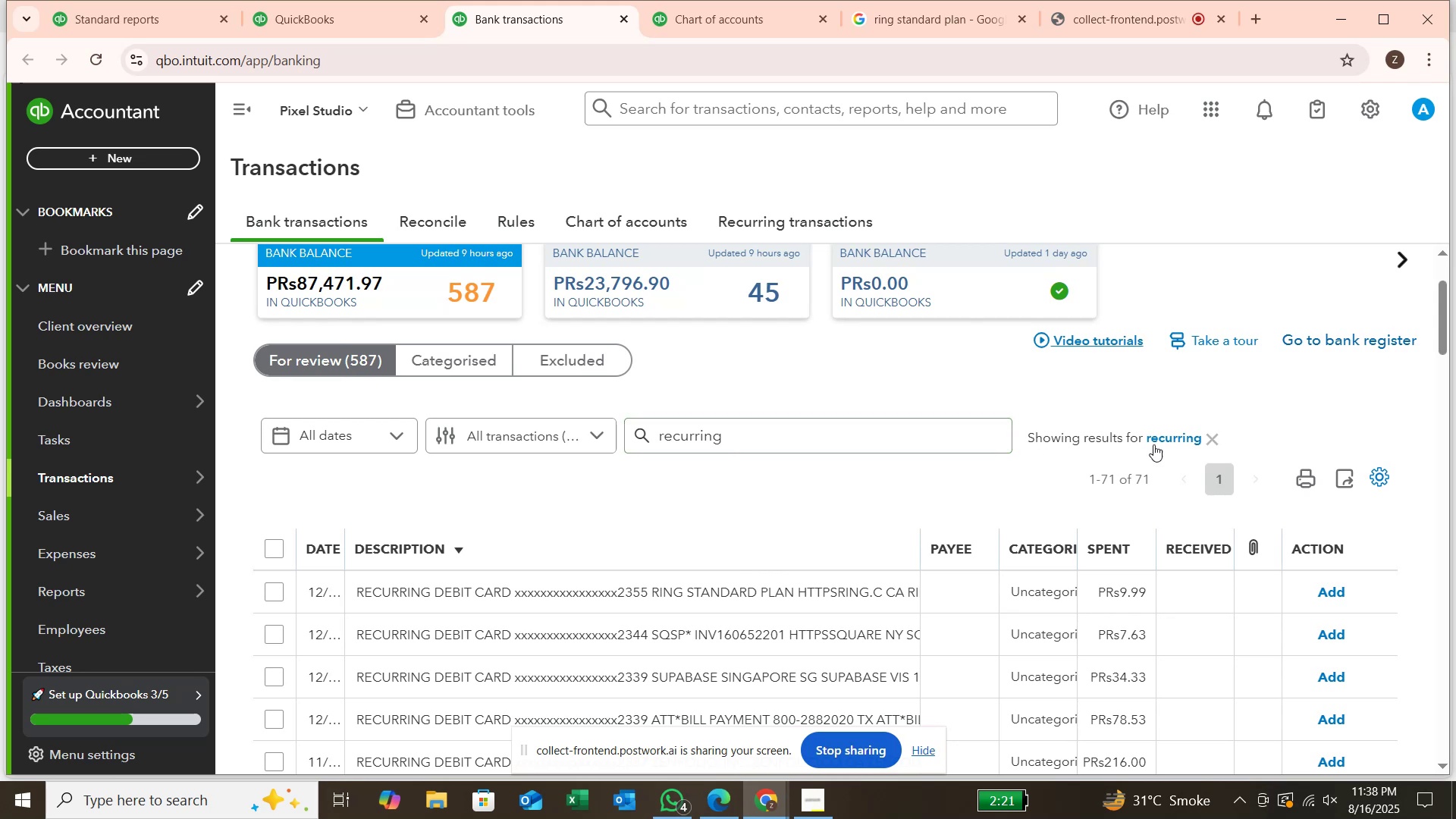 
scroll: coordinate [713, 582], scroll_direction: down, amount: 5.0
 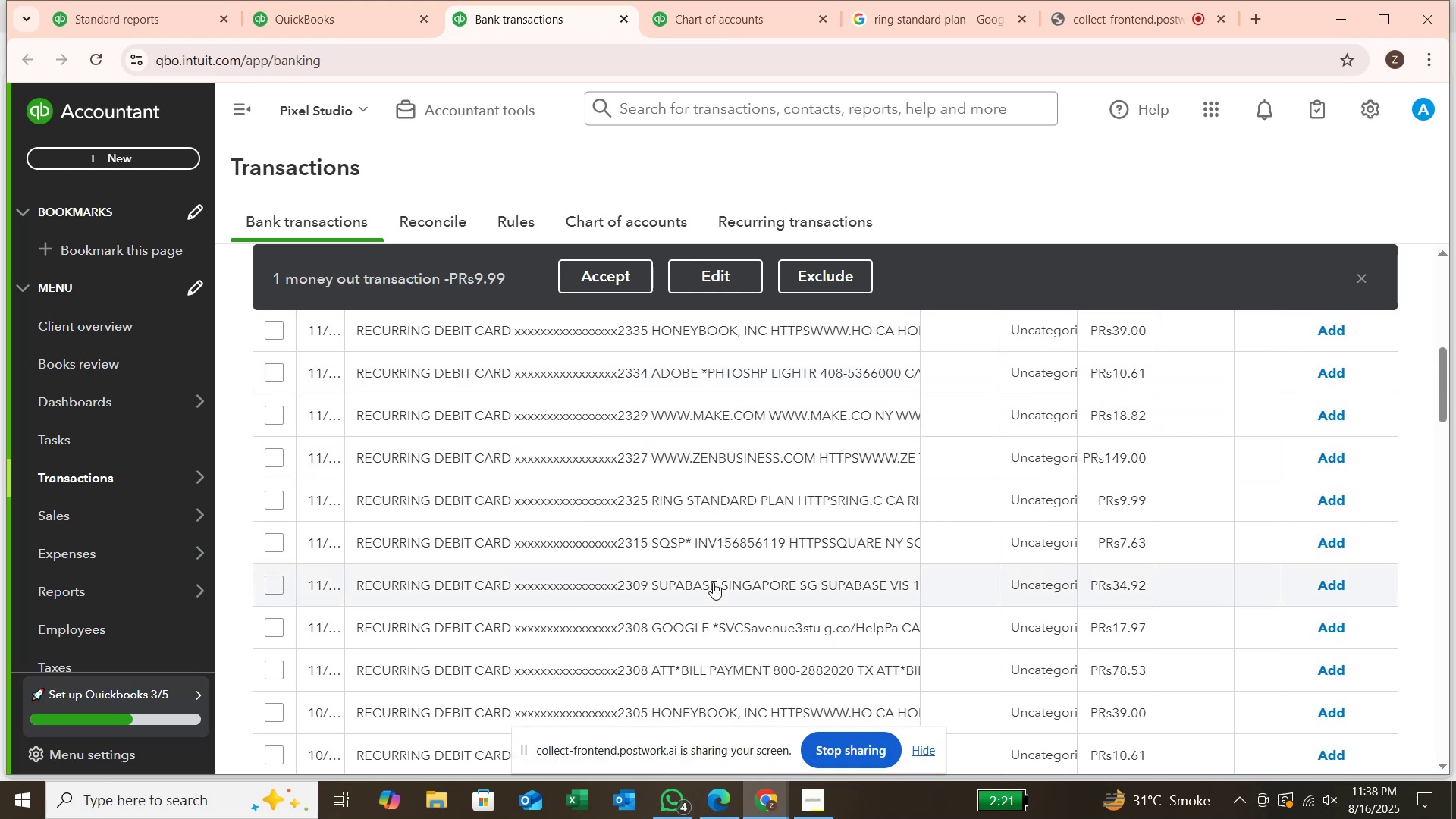 
scroll: coordinate [715, 583], scroll_direction: up, amount: 6.0
 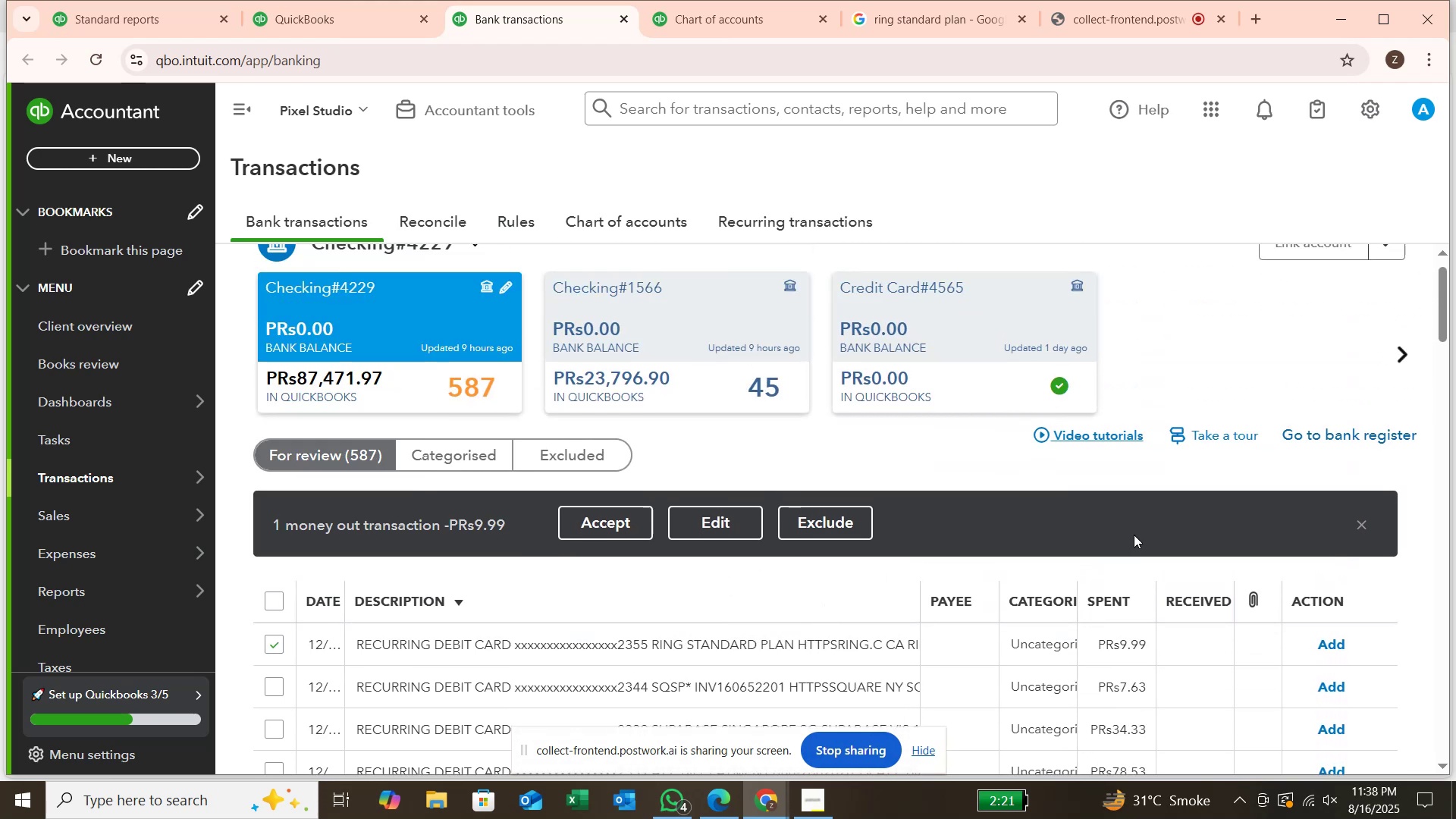 
left_click([1363, 531])
 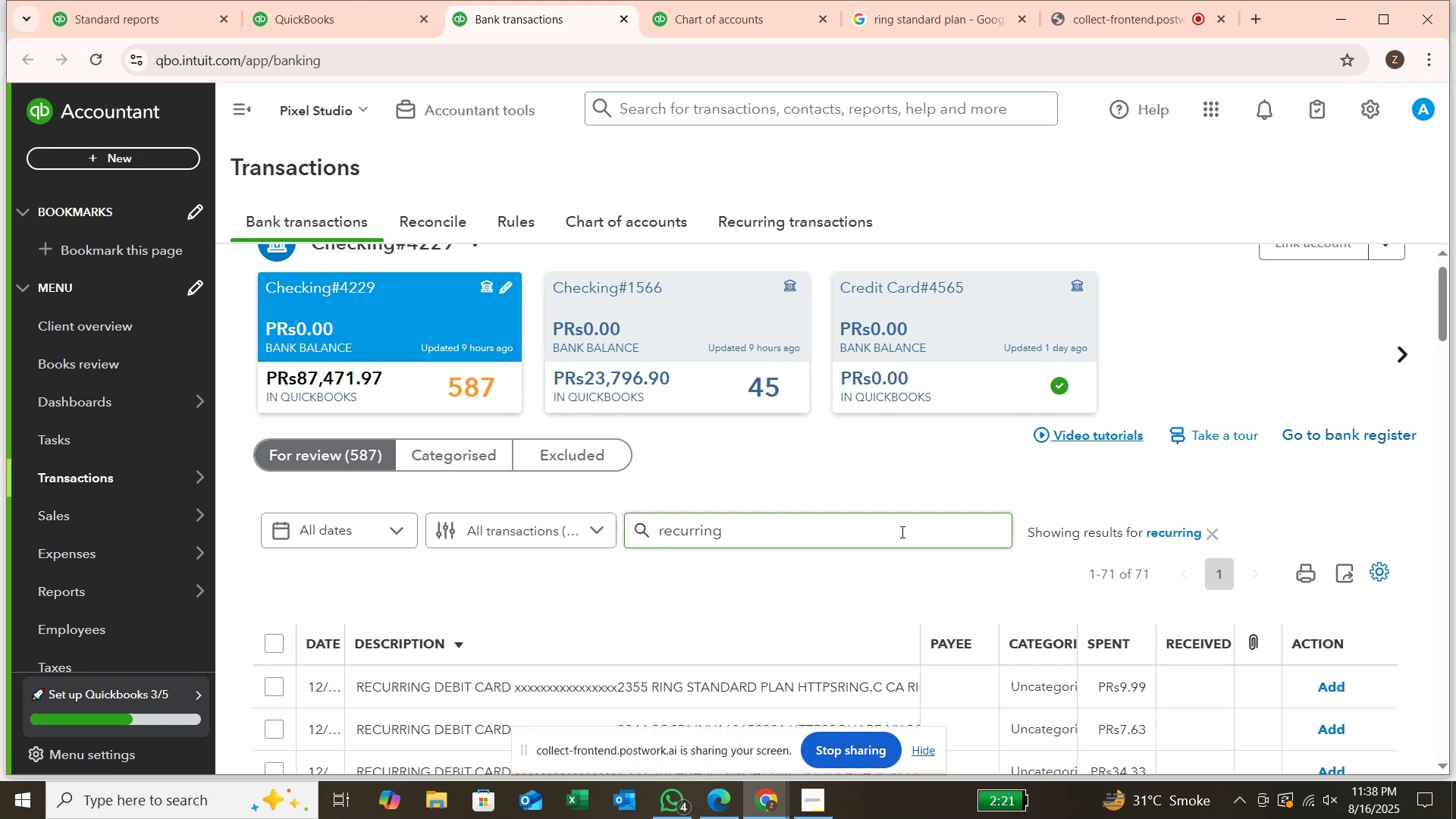 
hold_key(key=Backspace, duration=0.77)
 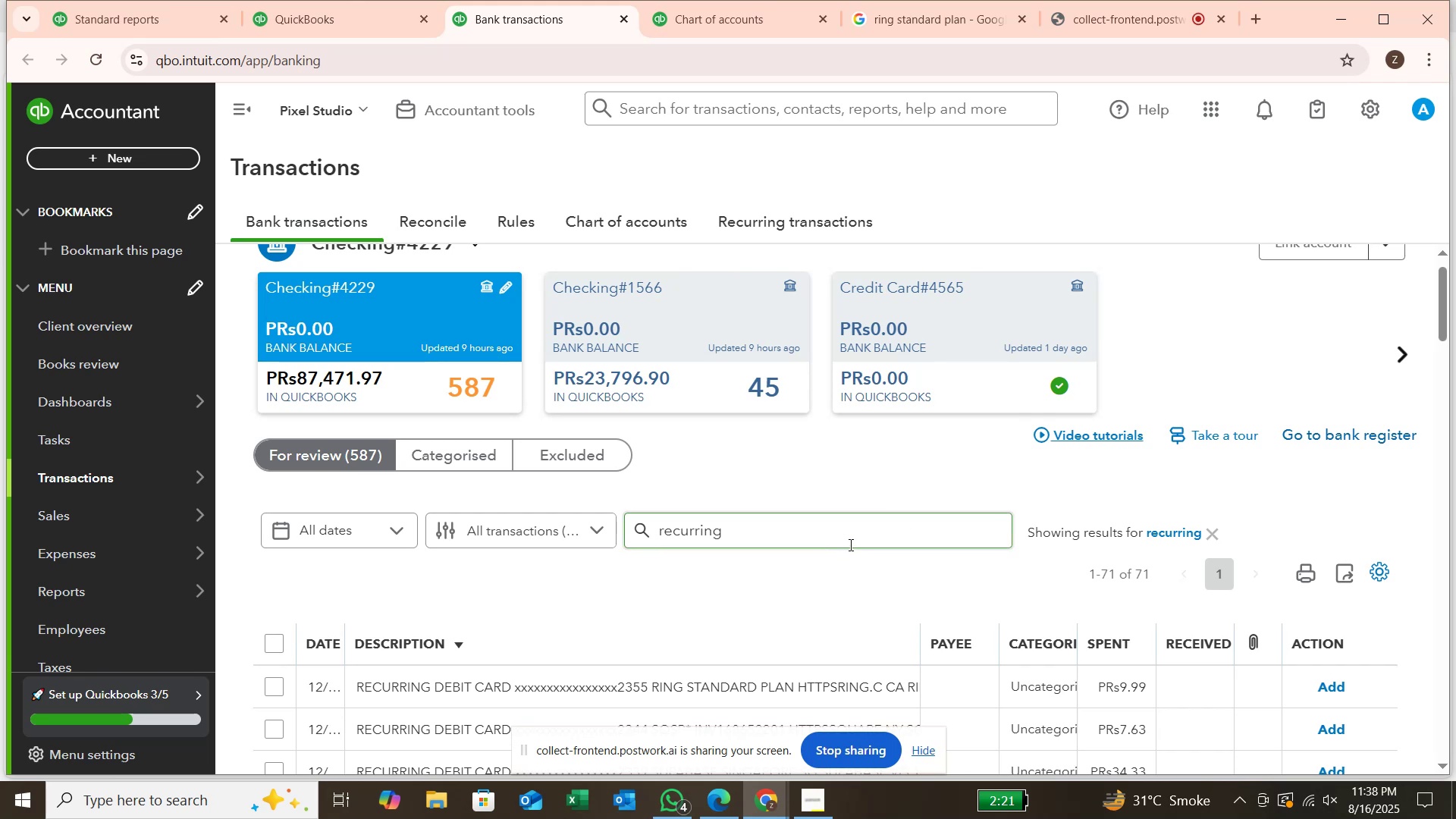 
left_click([850, 541])
 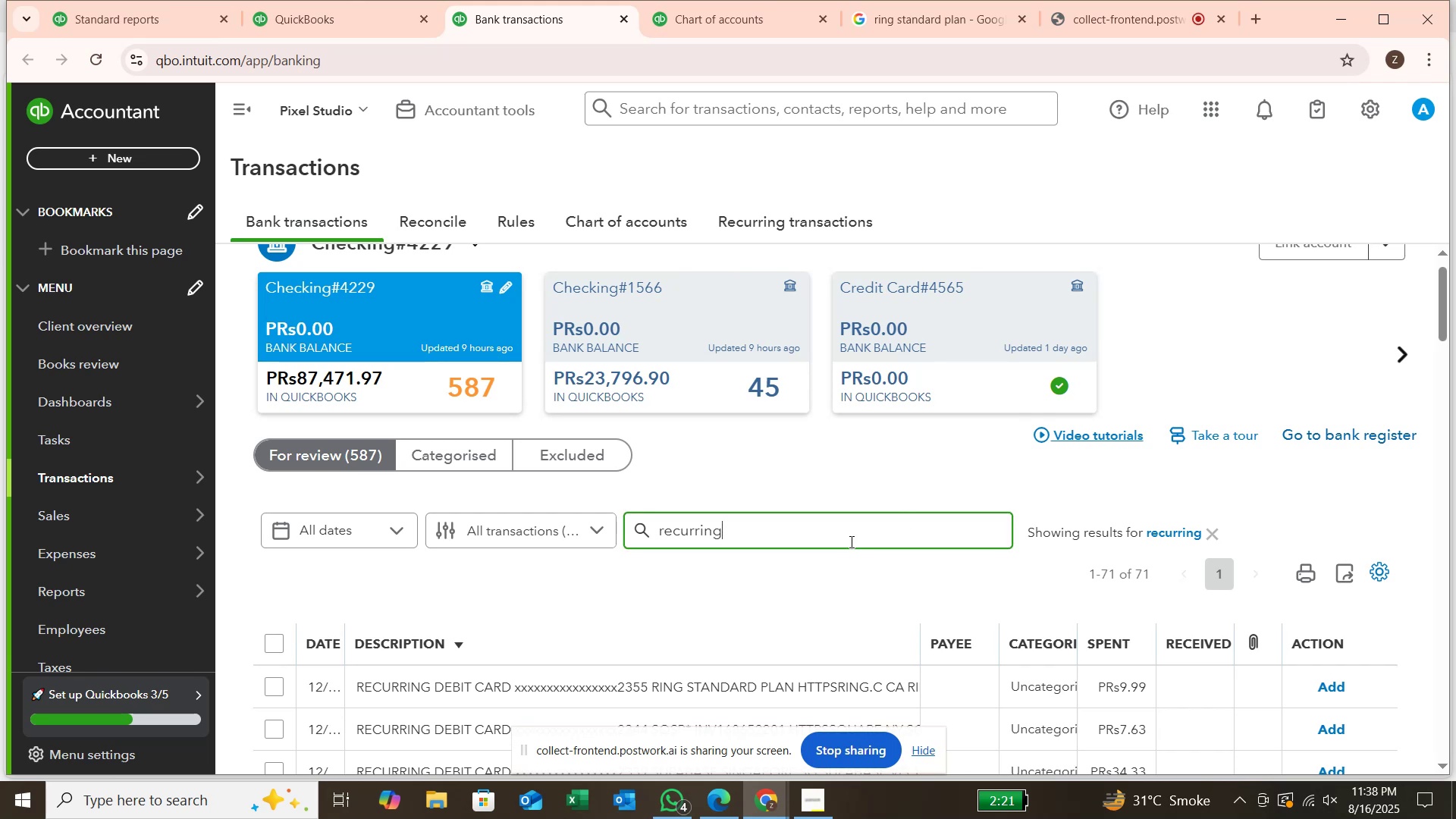 
hold_key(key=Backspace, duration=1.23)
 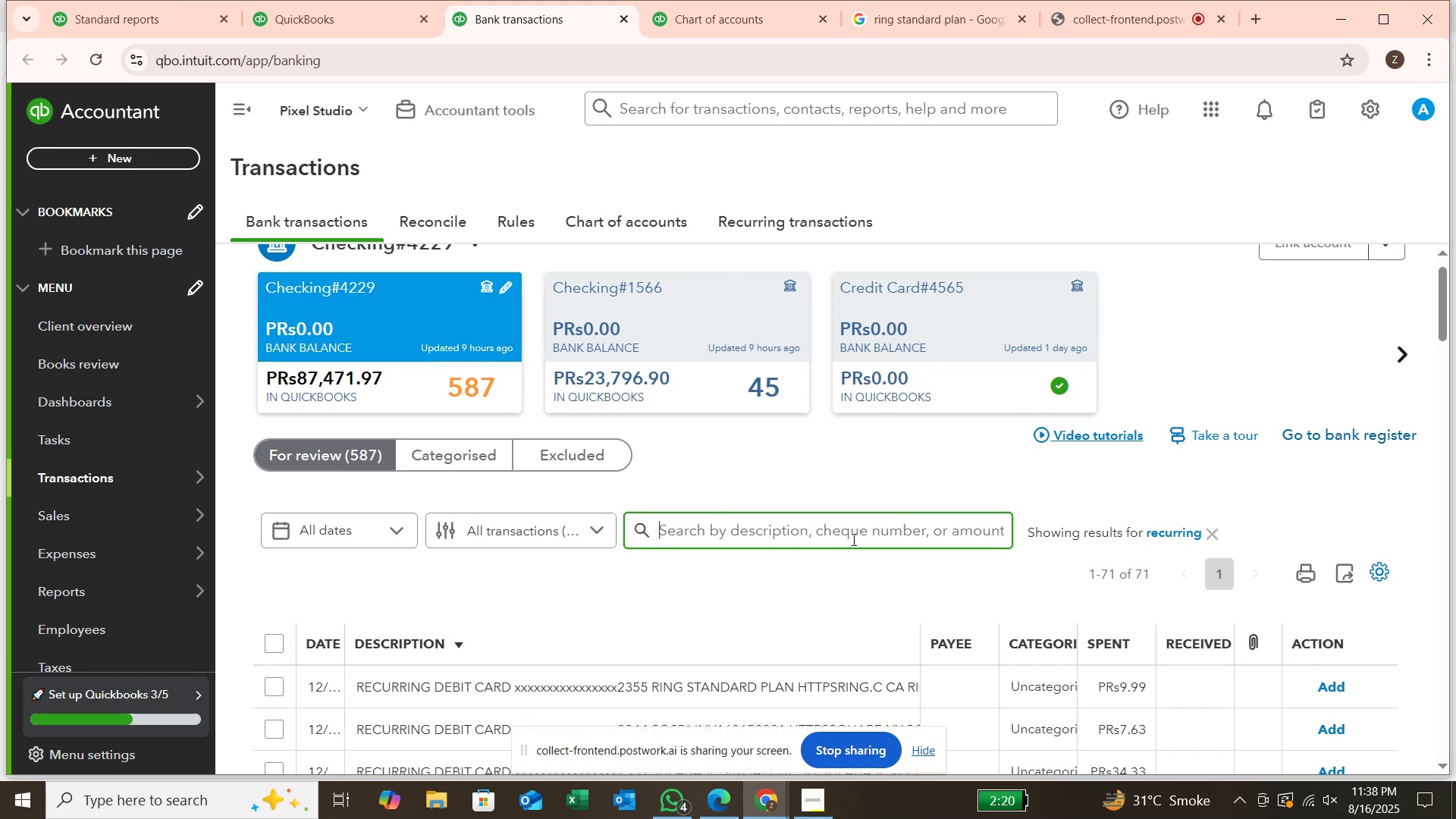 
type(STAND)
 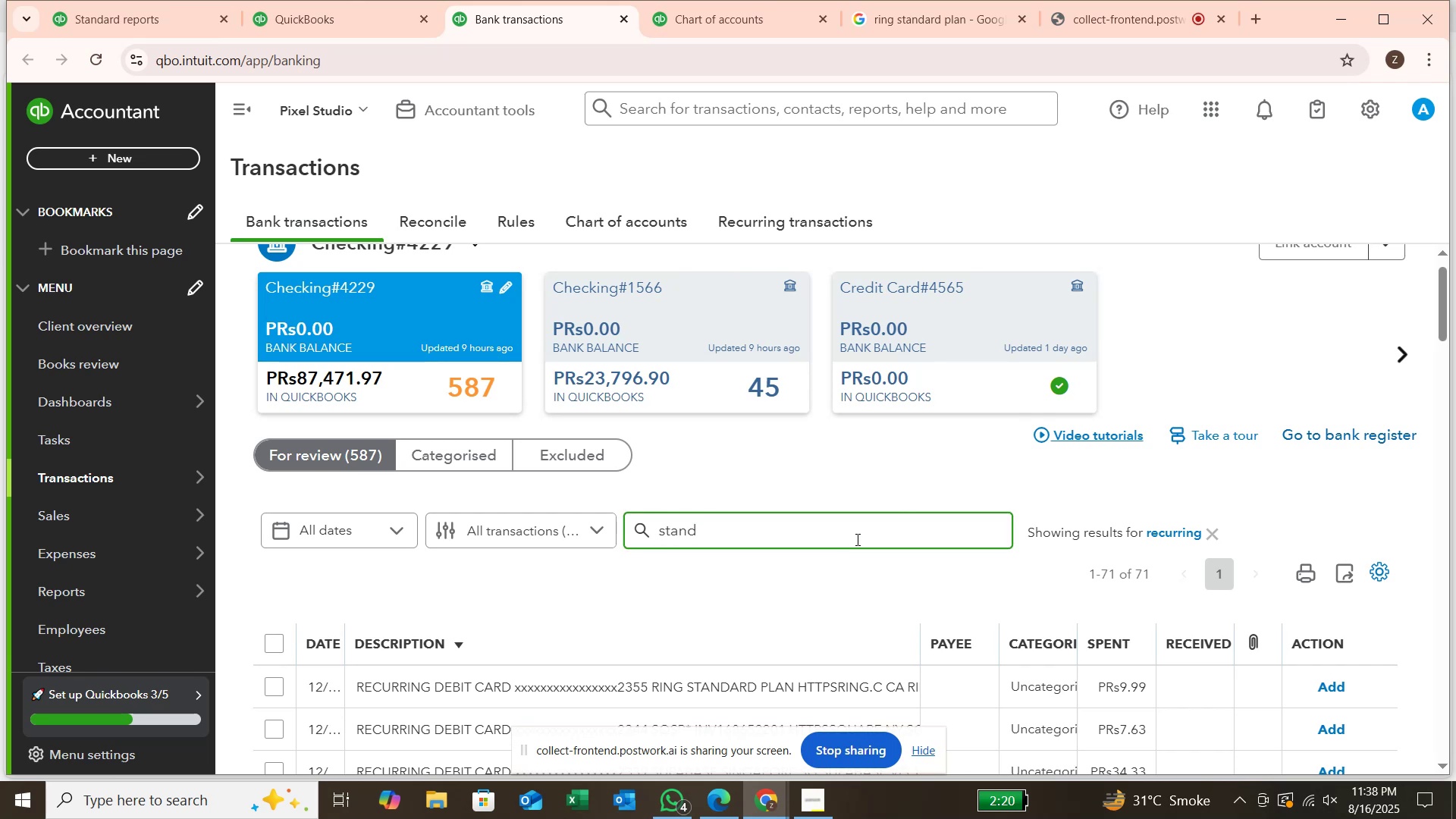 
key(Enter)
 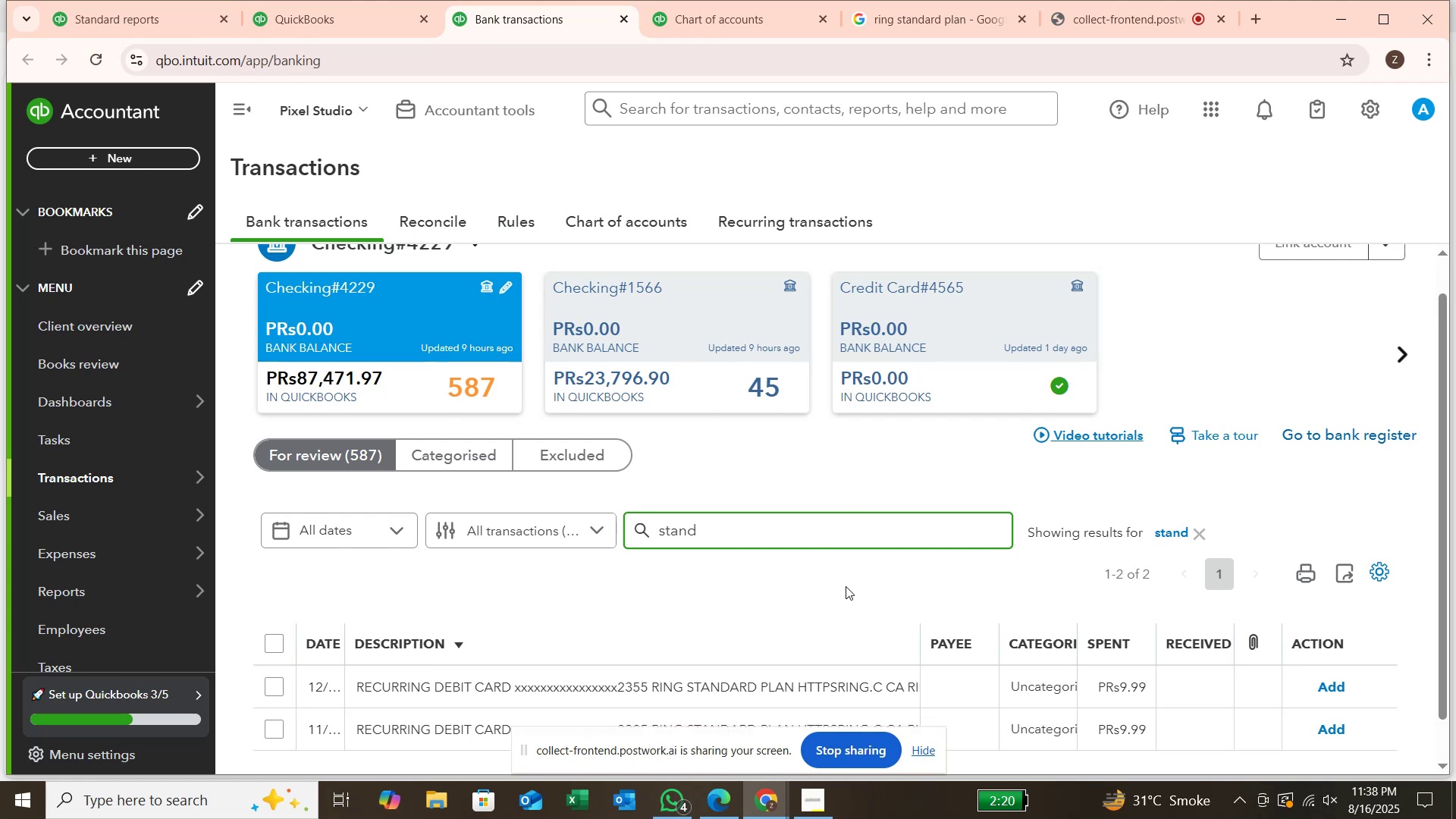 
scroll: coordinate [846, 587], scroll_direction: down, amount: 2.0
 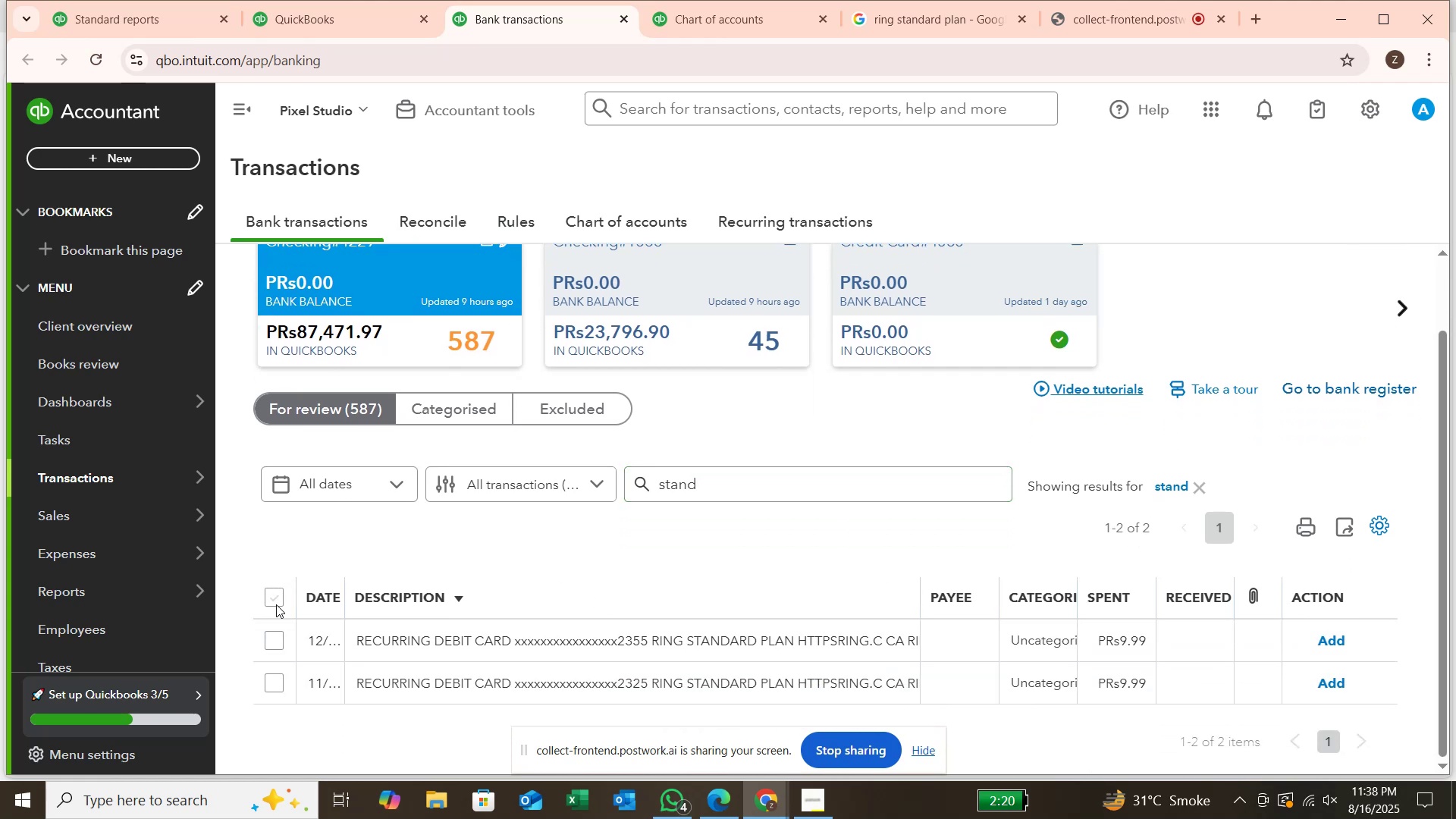 
wait(5.15)
 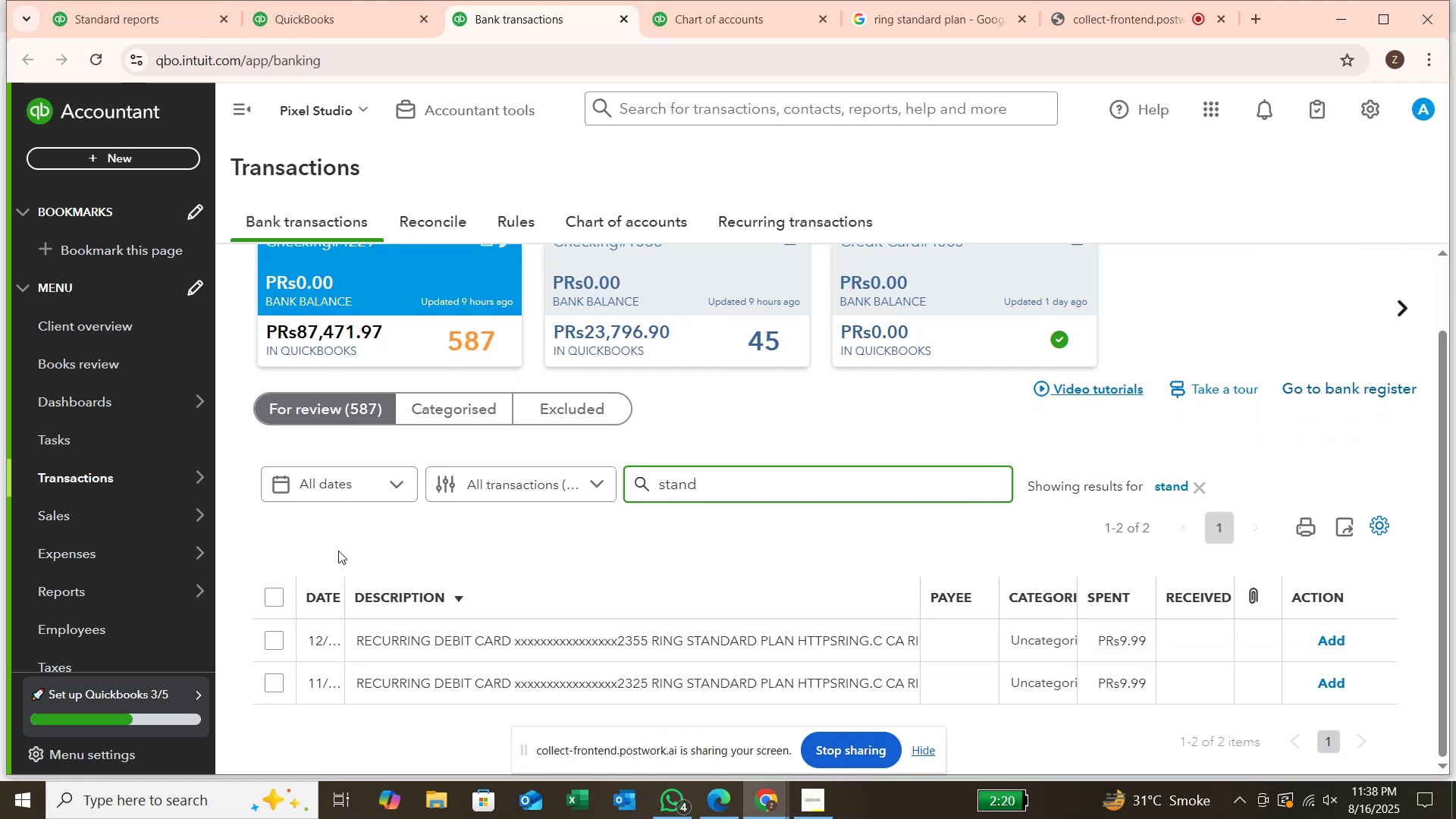 
left_click([715, 507])
 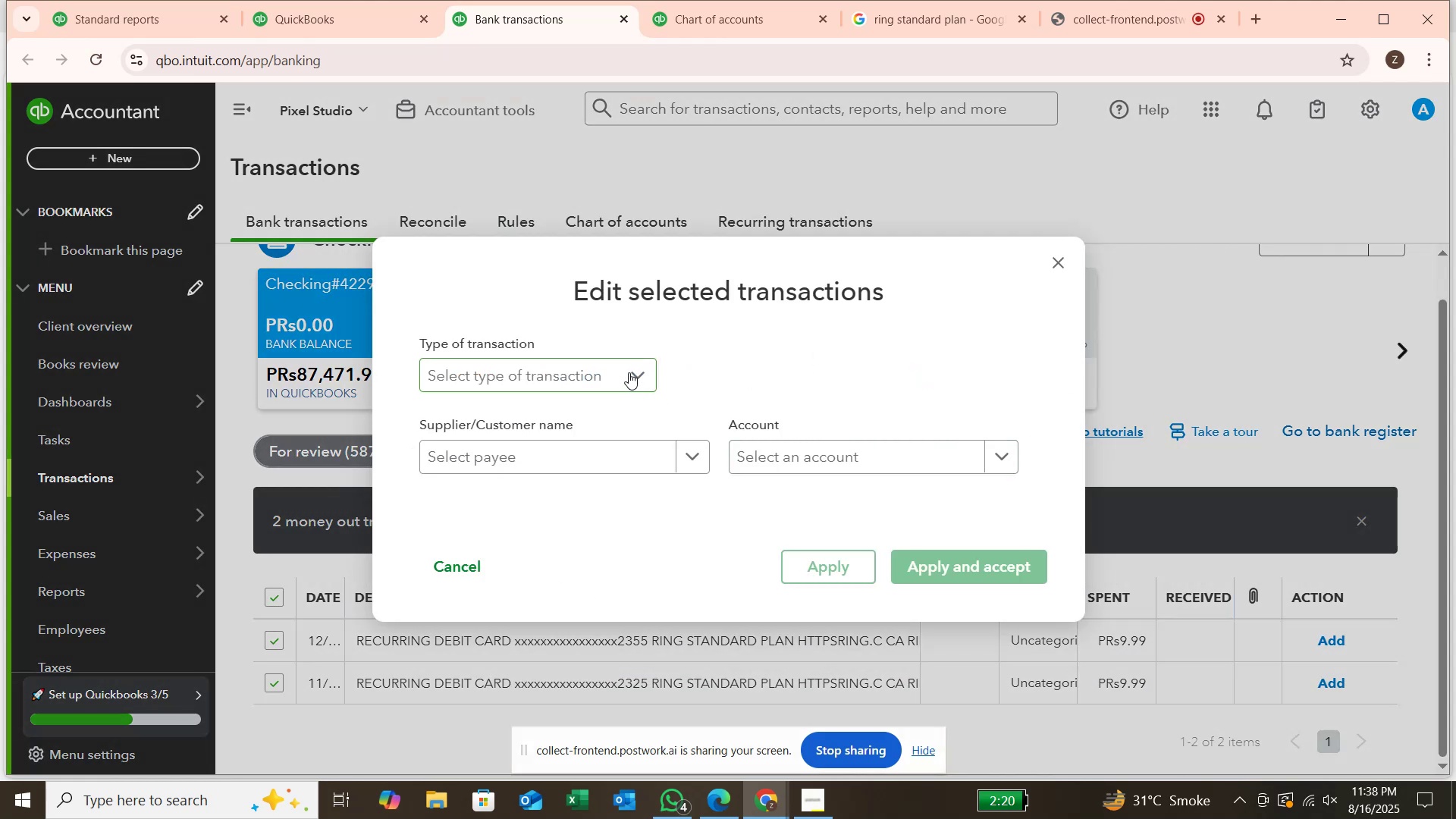 
left_click([563, 402])
 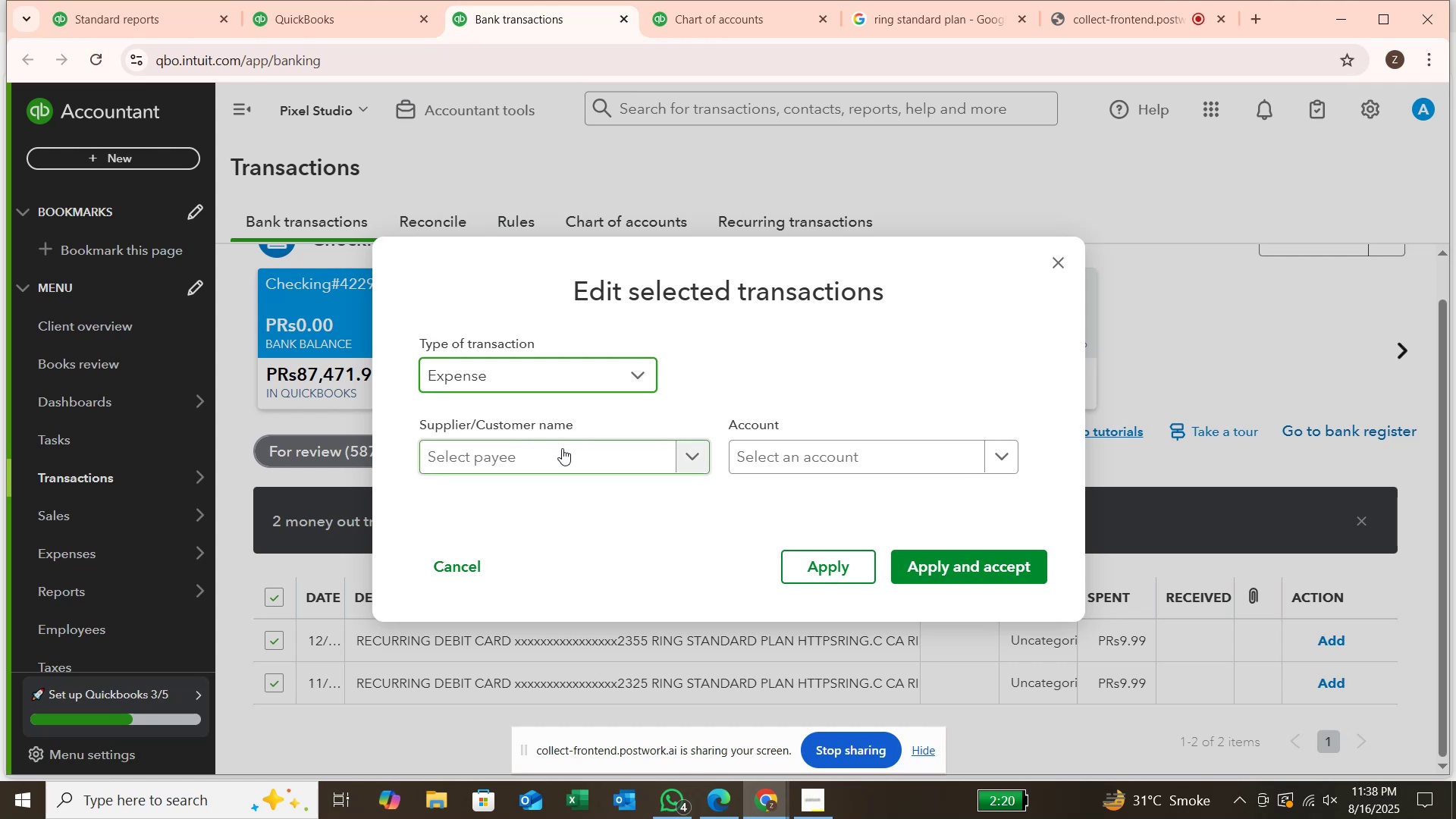 
left_click([562, 448])
 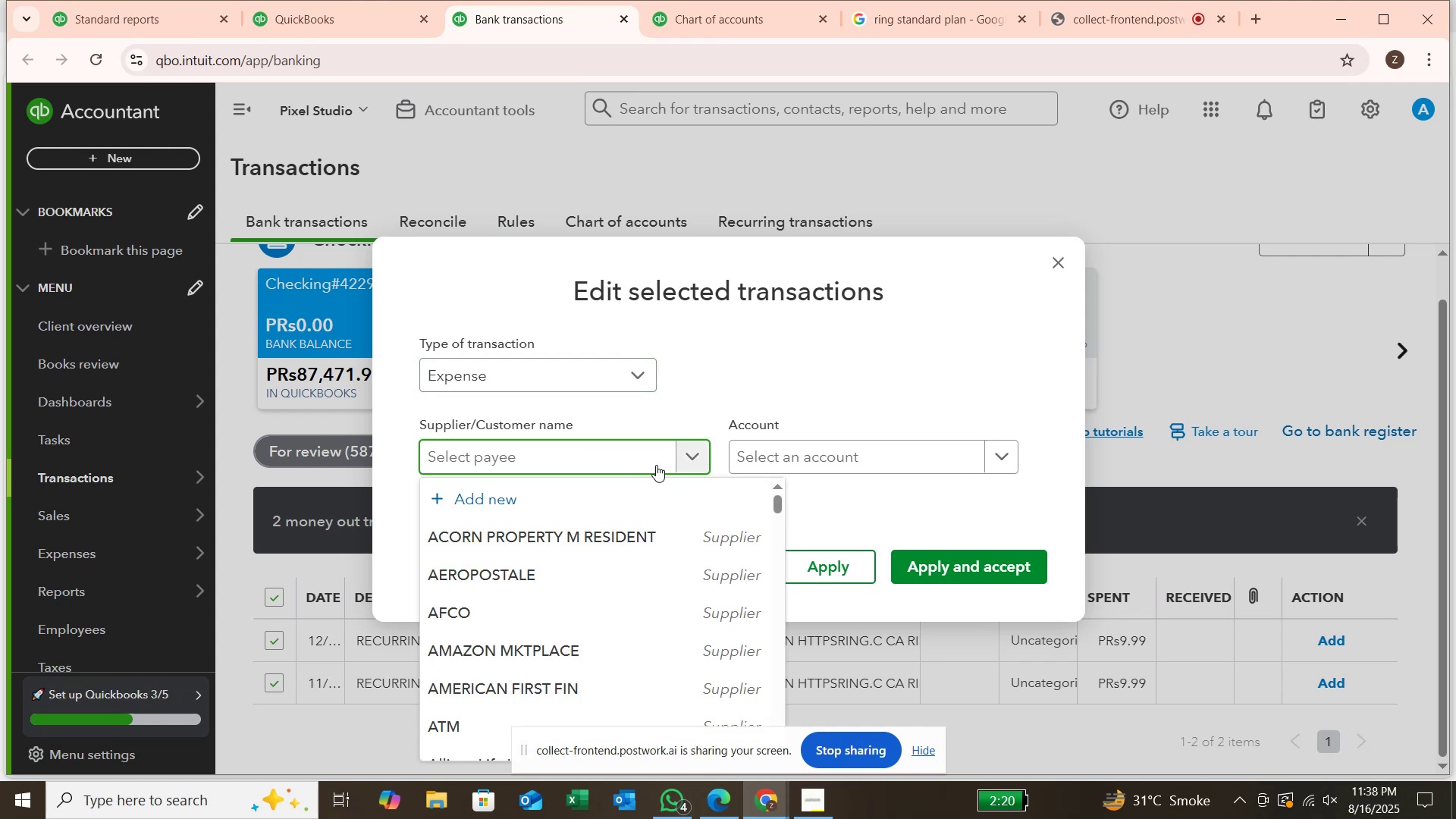 
type(RING STANDARF)
key(Backspace)
type(D PLAN)
 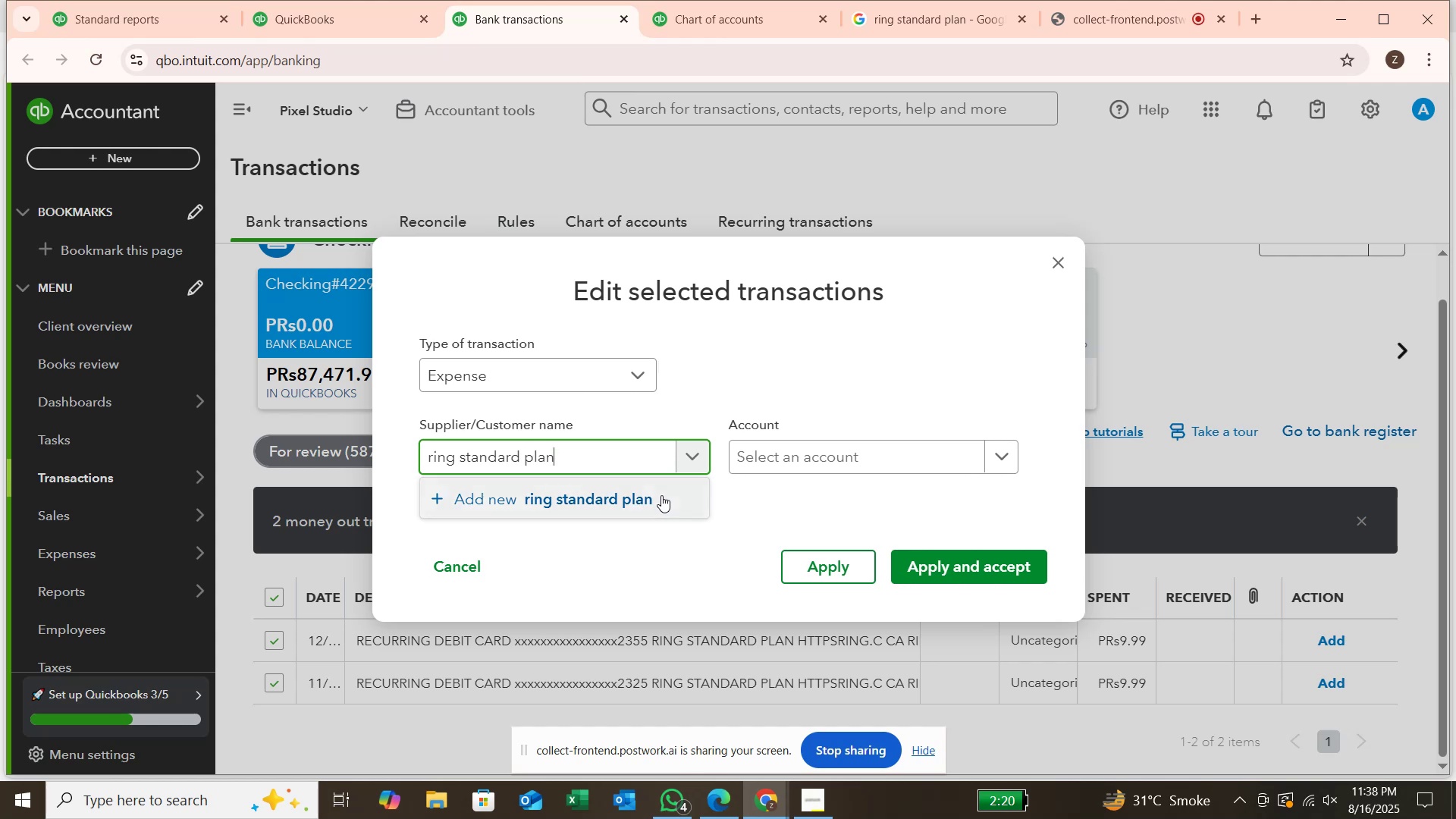 
left_click([661, 496])
 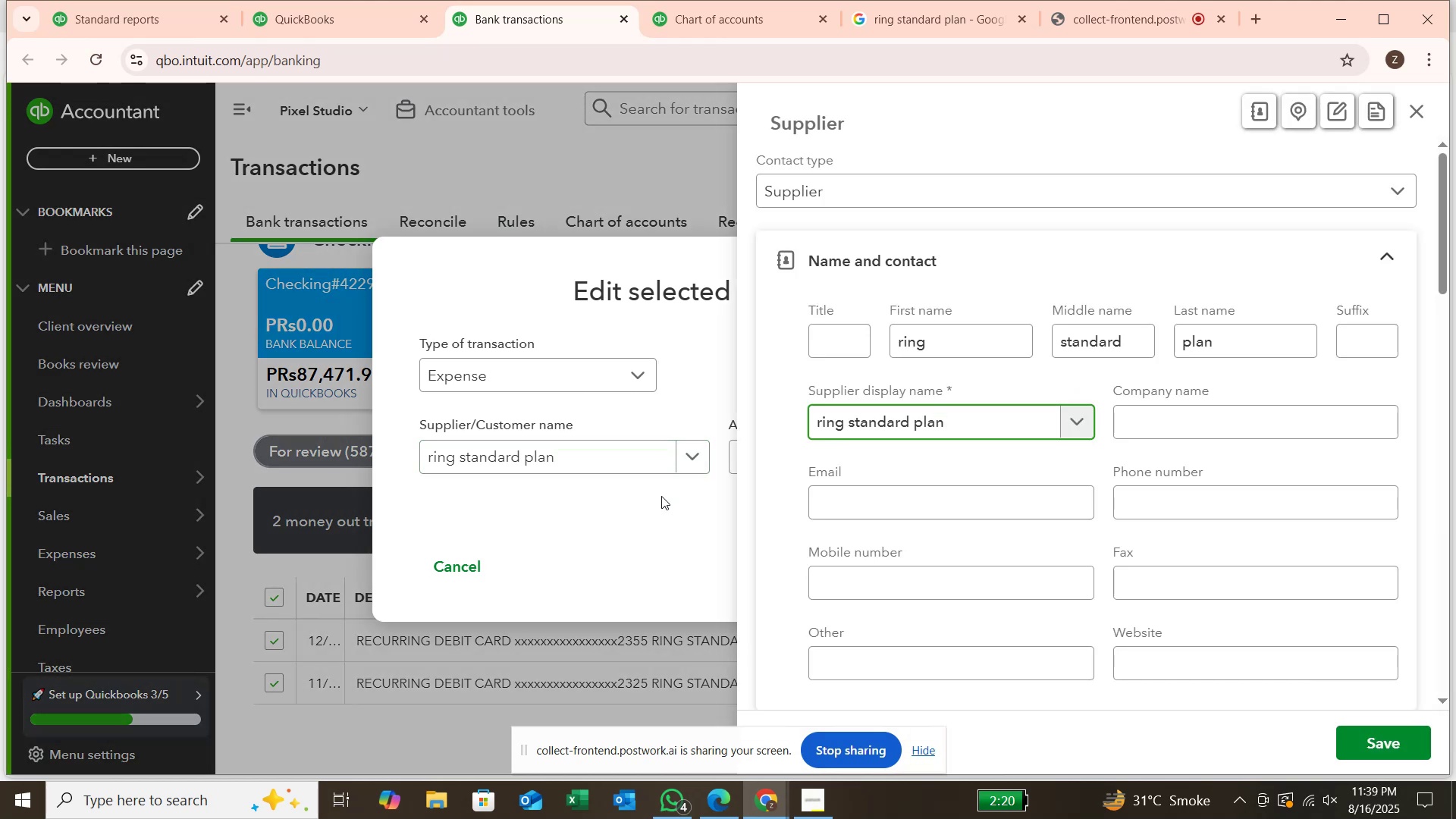 
key(Enter)
 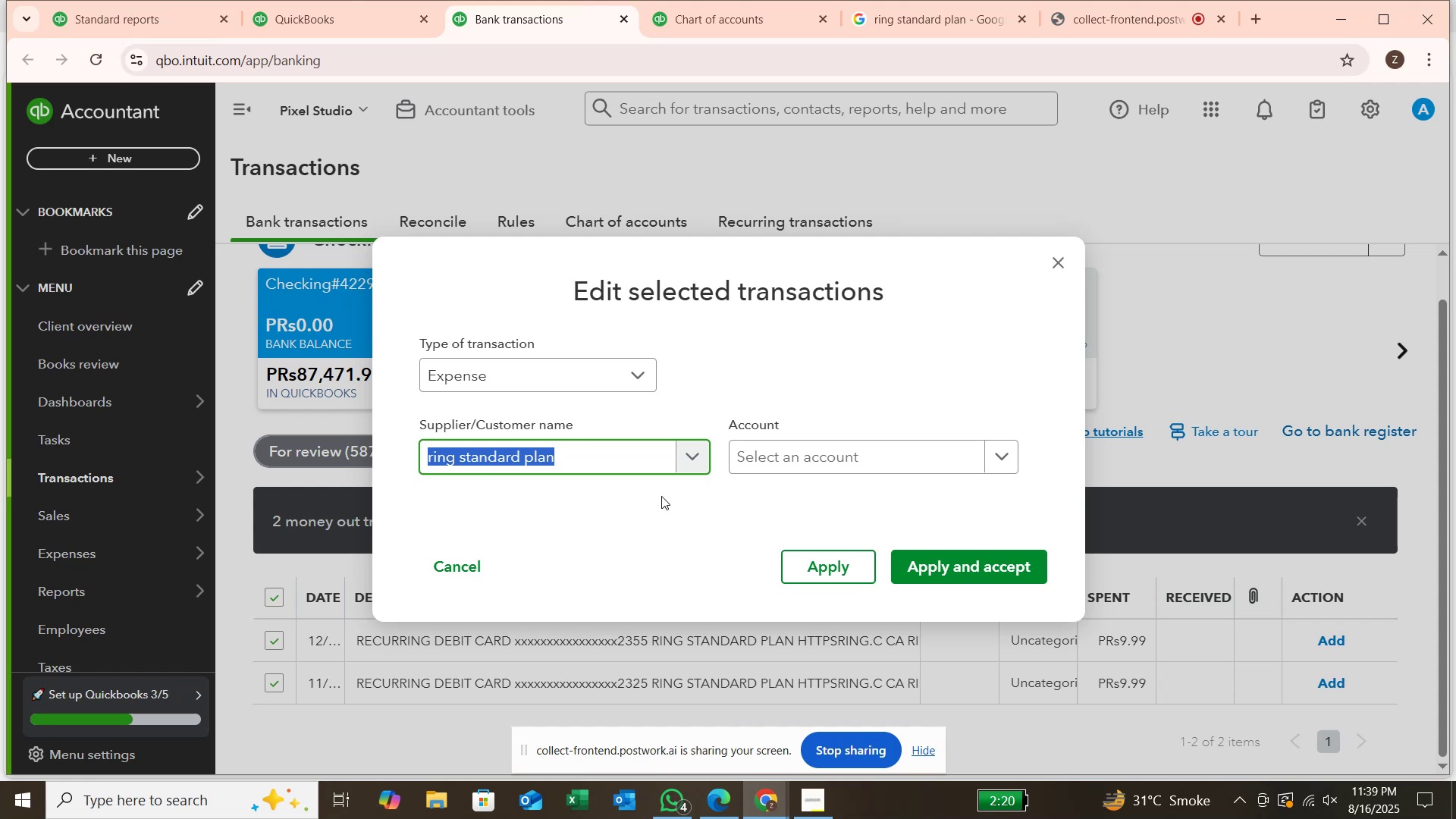 
wait(34.92)
 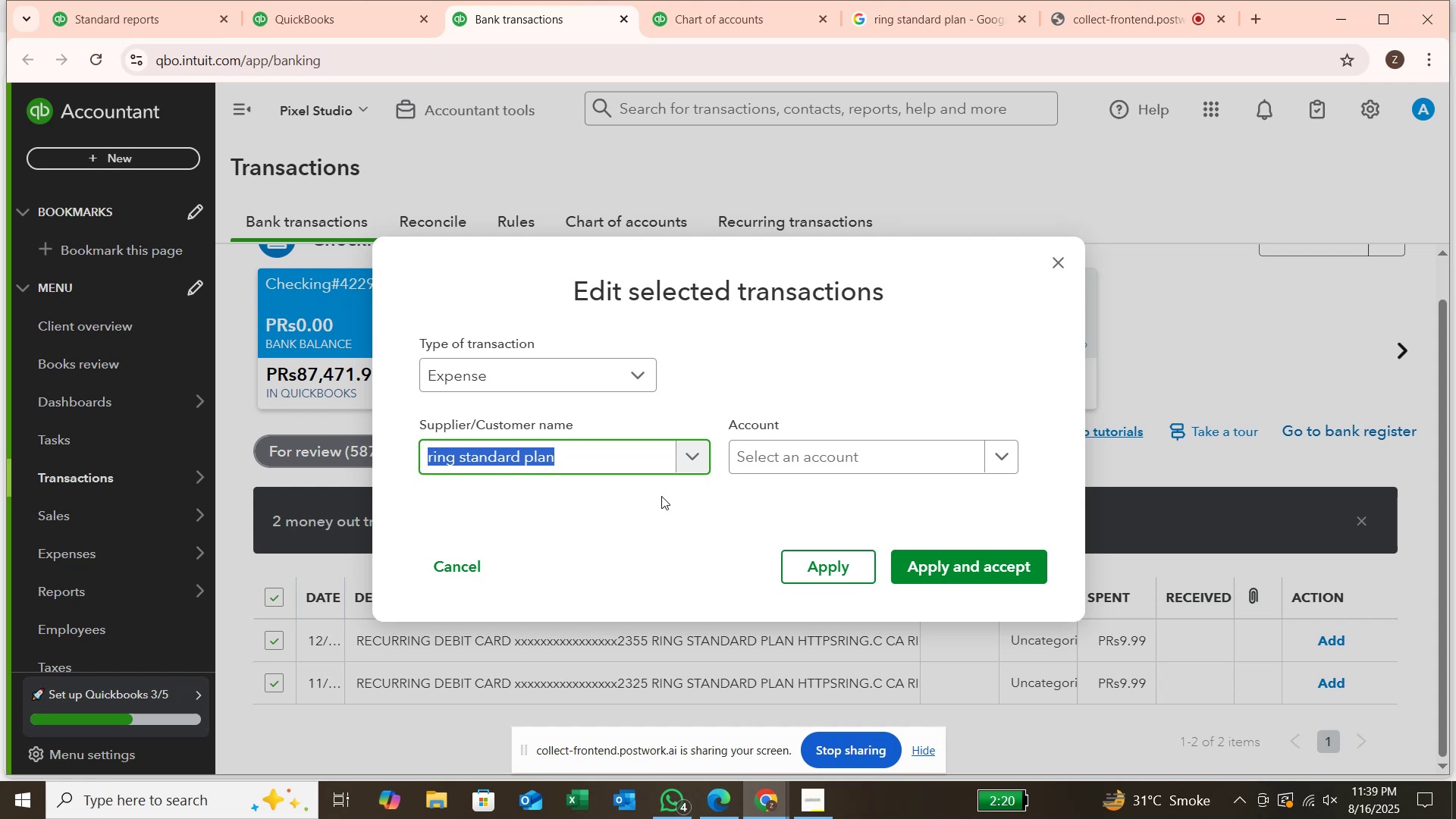 
left_click([817, 459])
 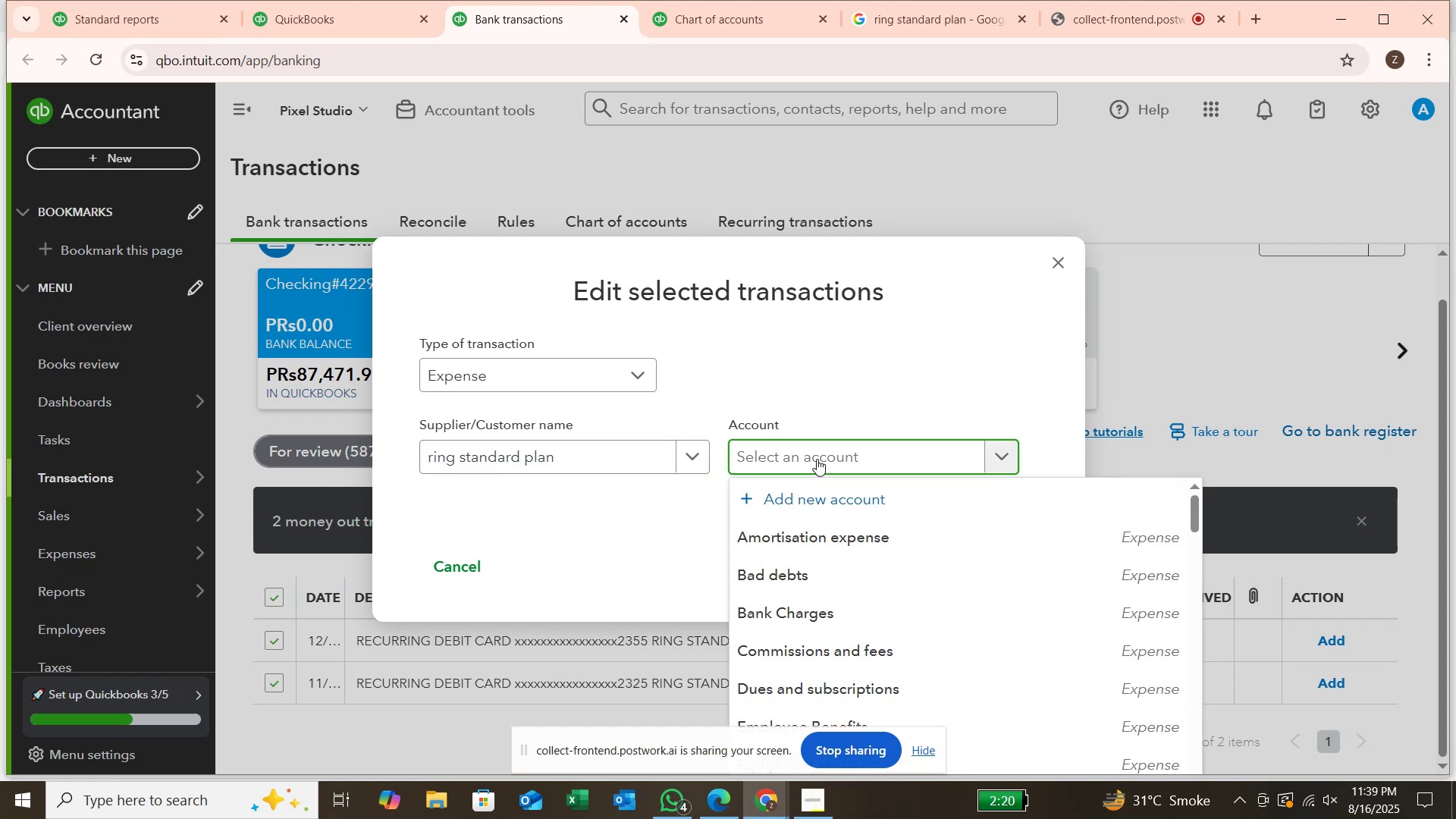 
type(SUBS)
 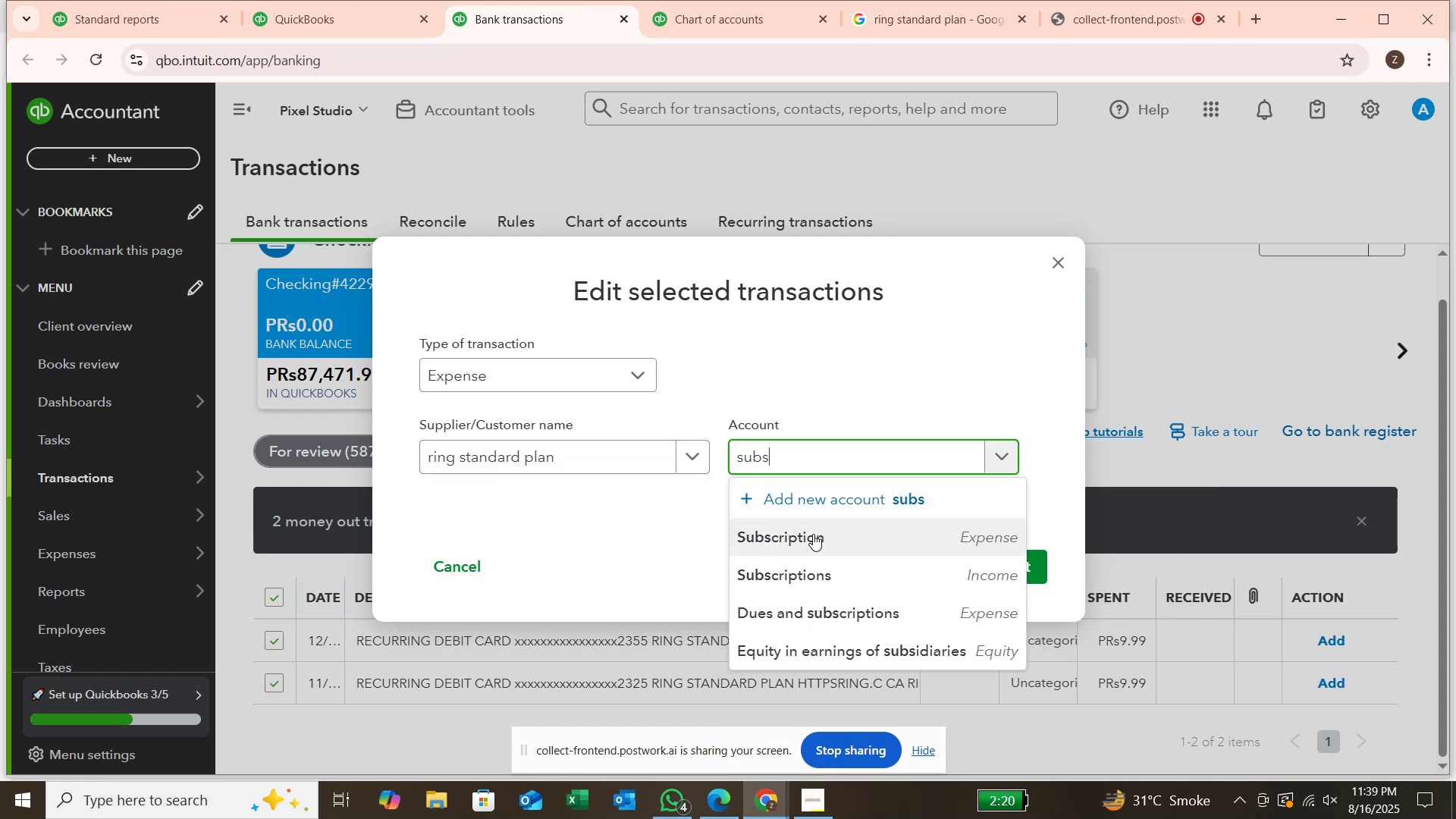 
left_click([813, 534])
 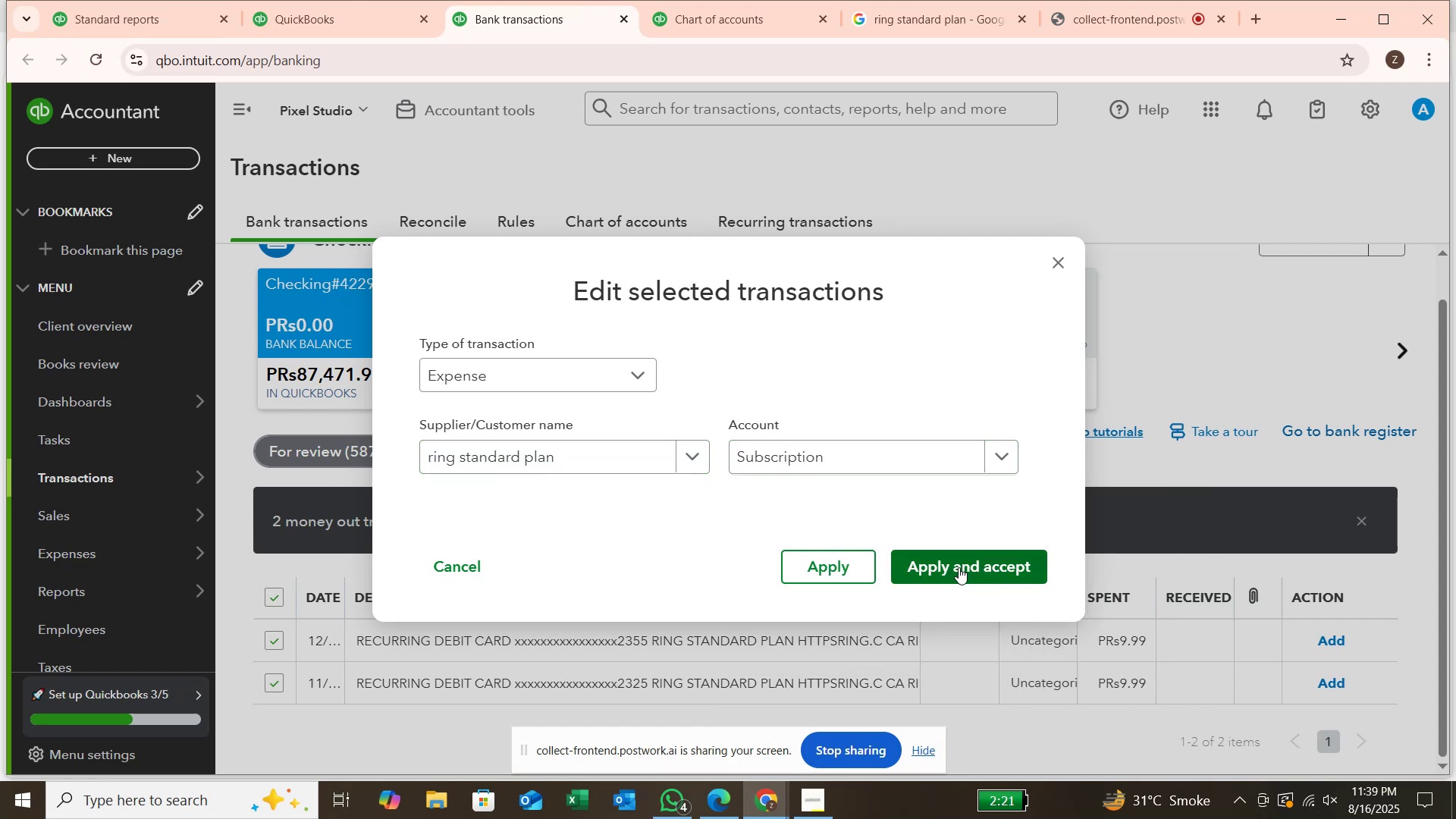 
left_click([959, 567])
 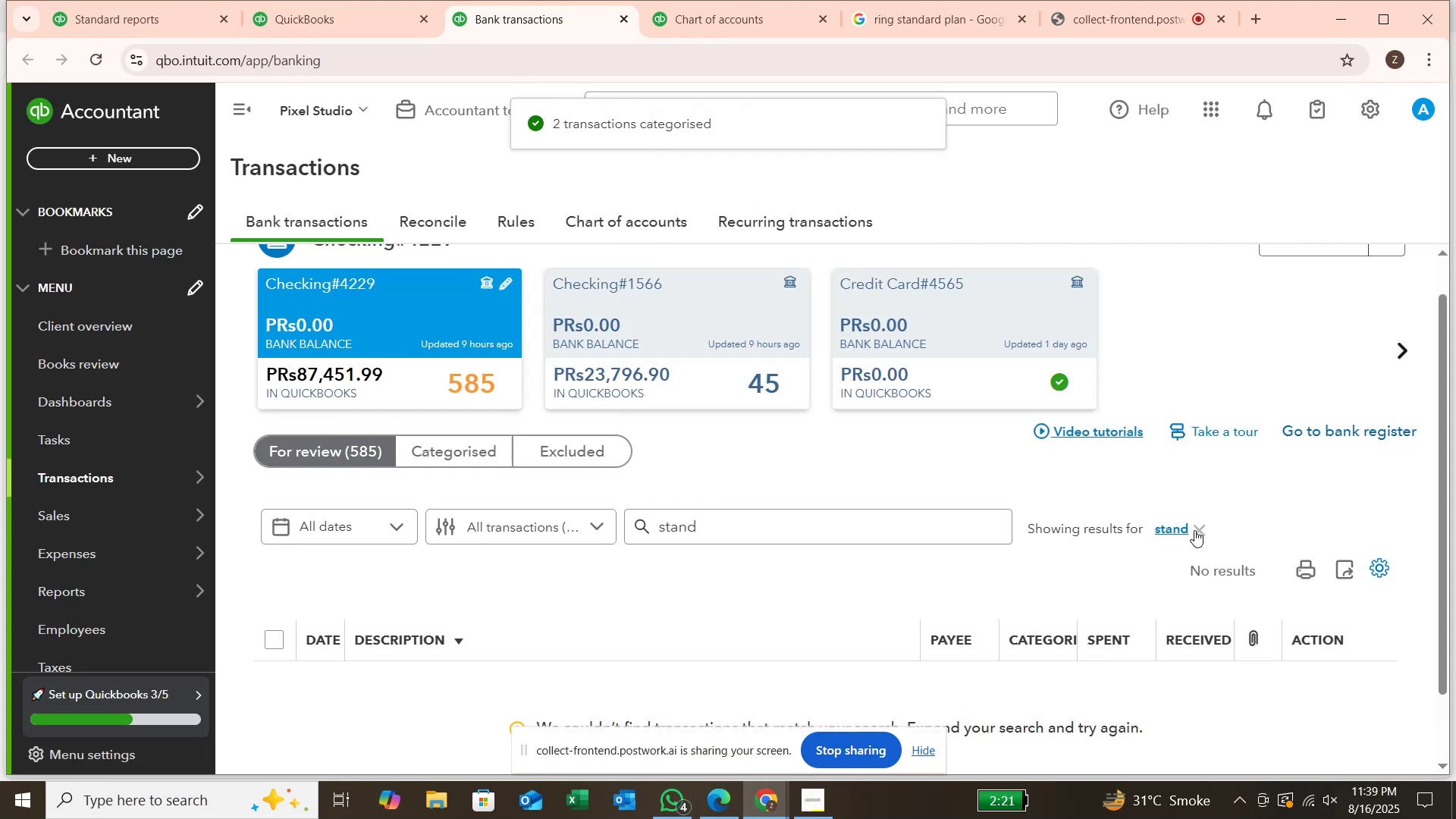 
left_click([1200, 527])
 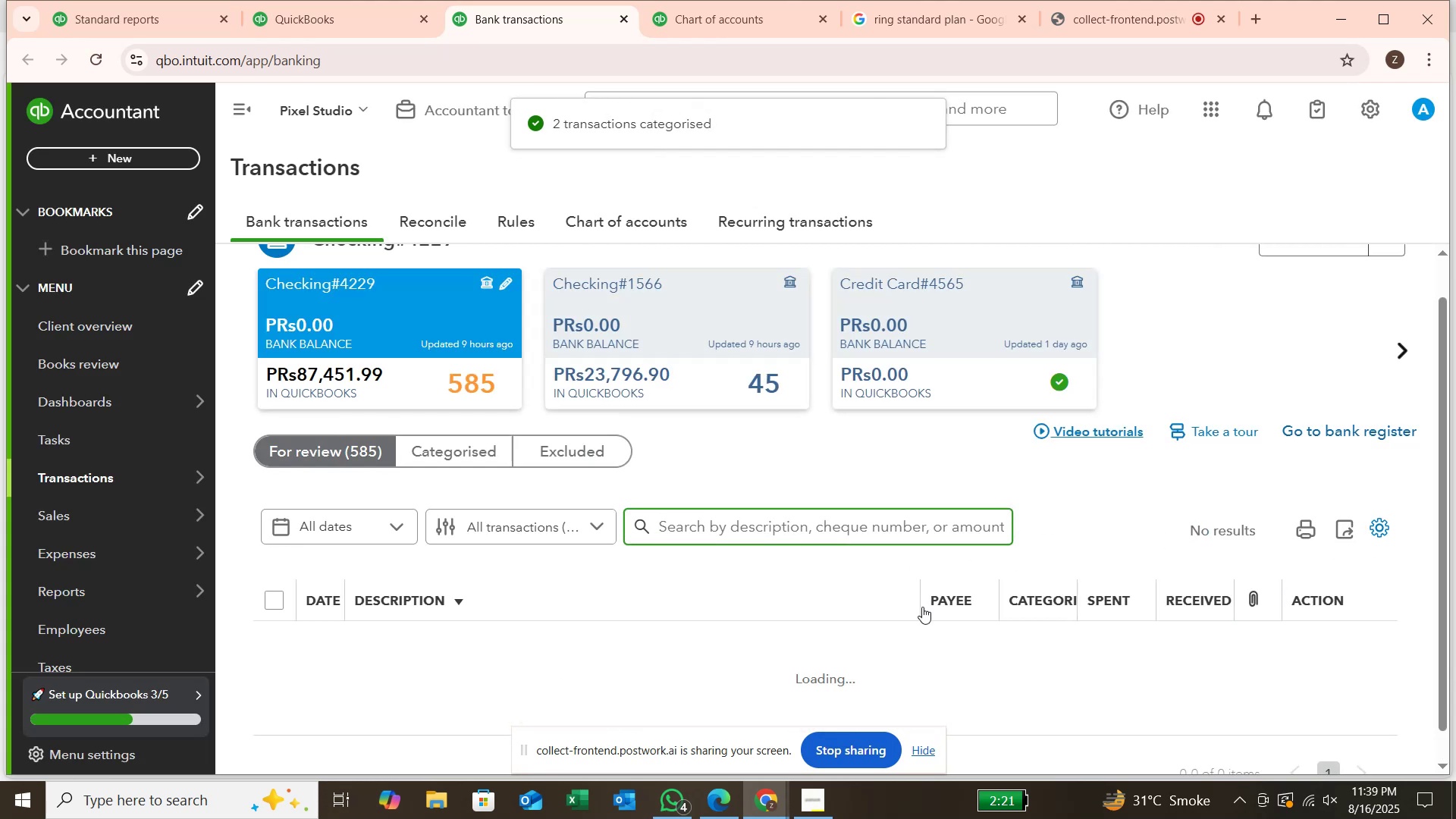 
scroll: coordinate [1015, 692], scroll_direction: down, amount: 3.0
 